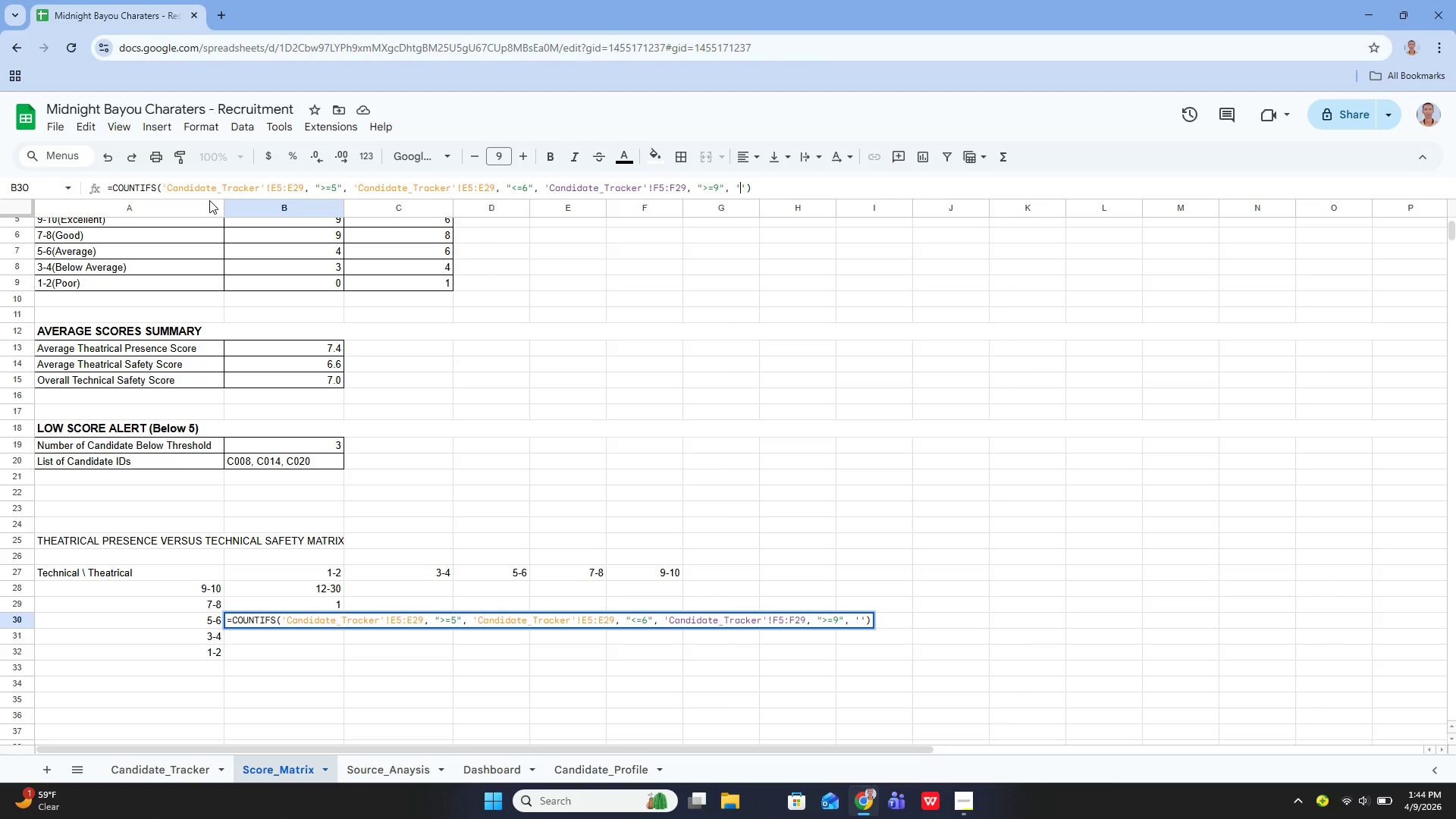 
type(Candidate_Tracker)
 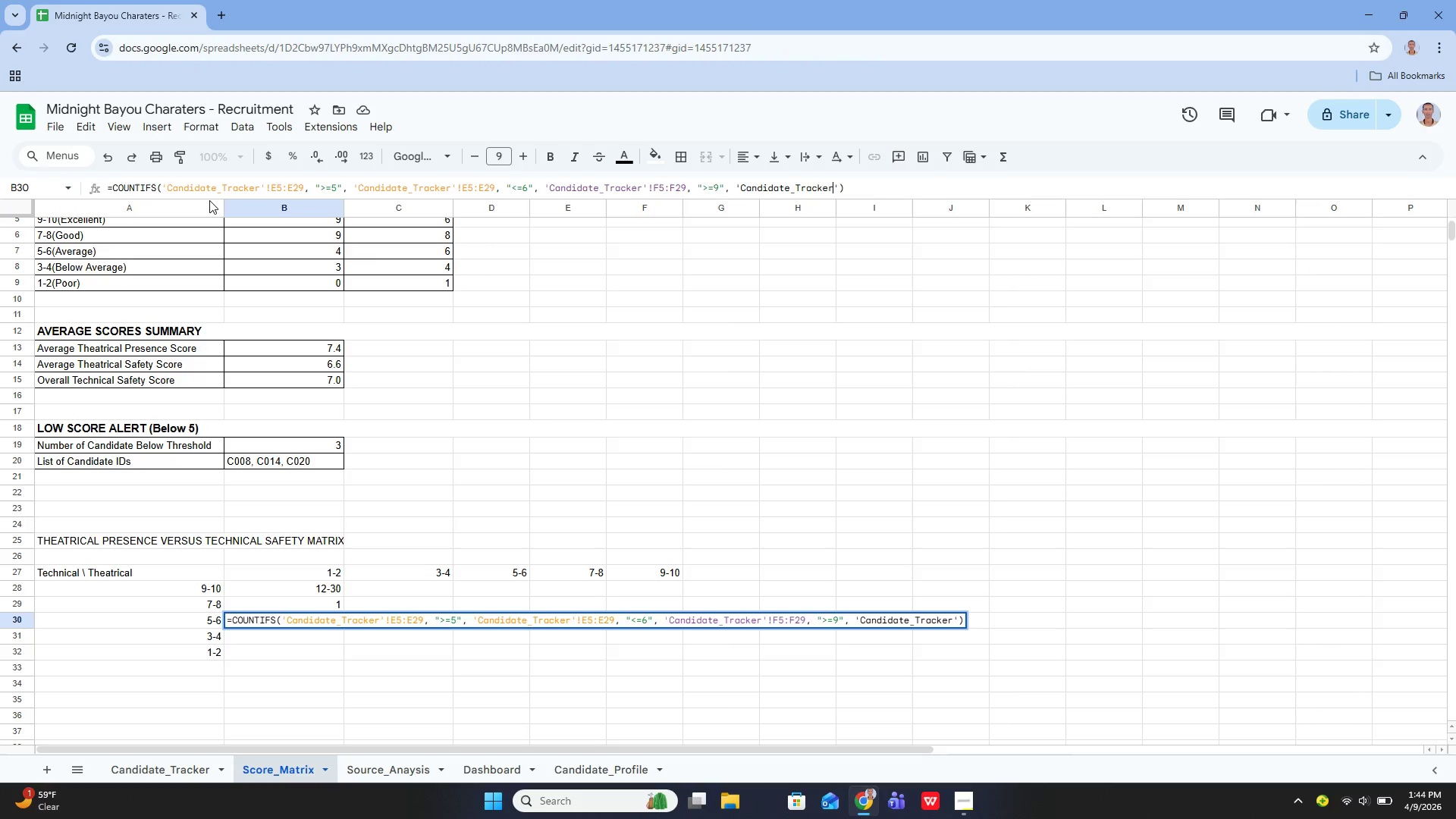 
key(ArrowRight)
 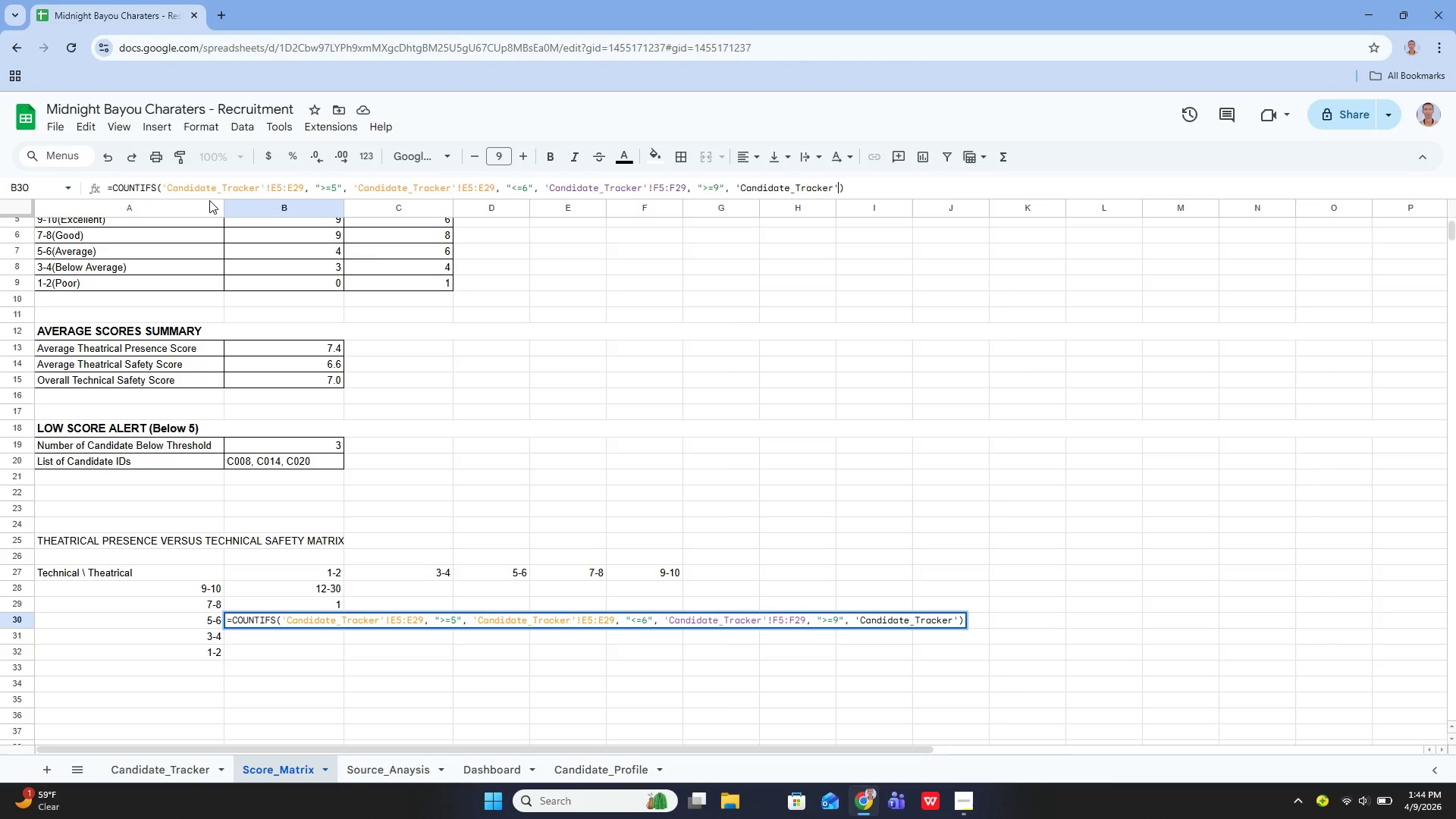 
key(Shift+1)
 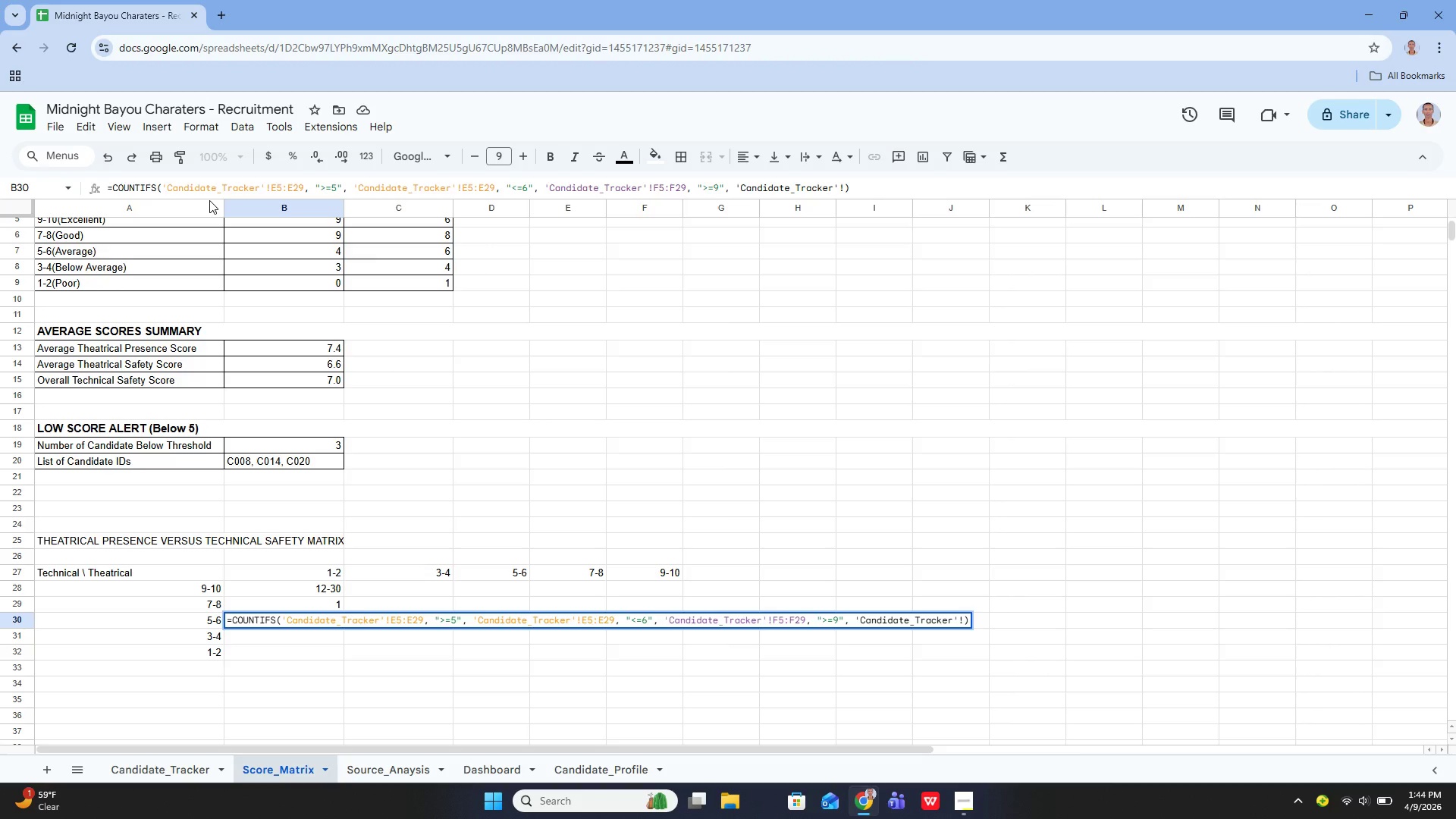 
type(F$:F)
key(Backspace)
key(Backspace)
key(Backspace)
type(5:F29)
 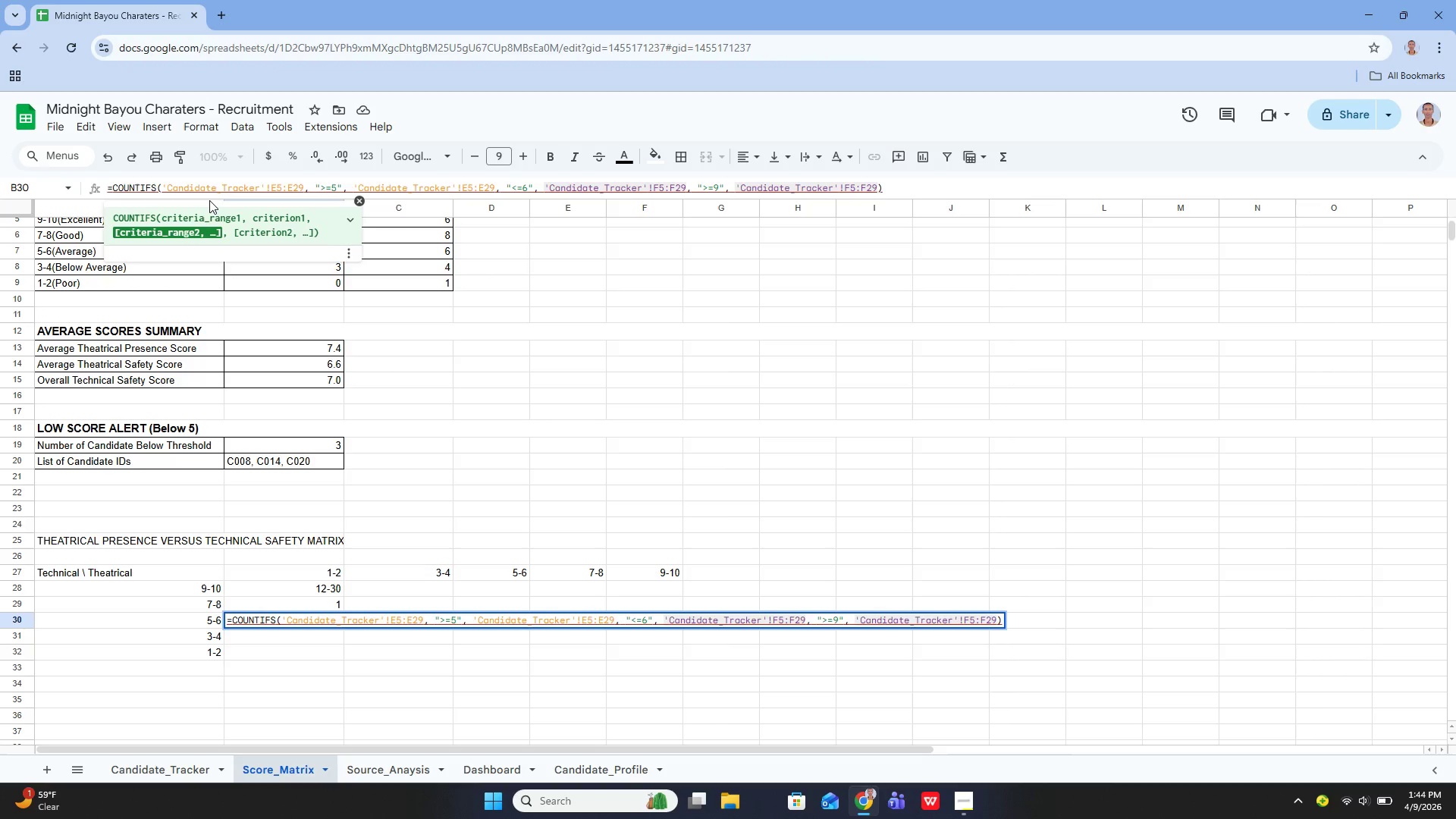 
key(Comma)
 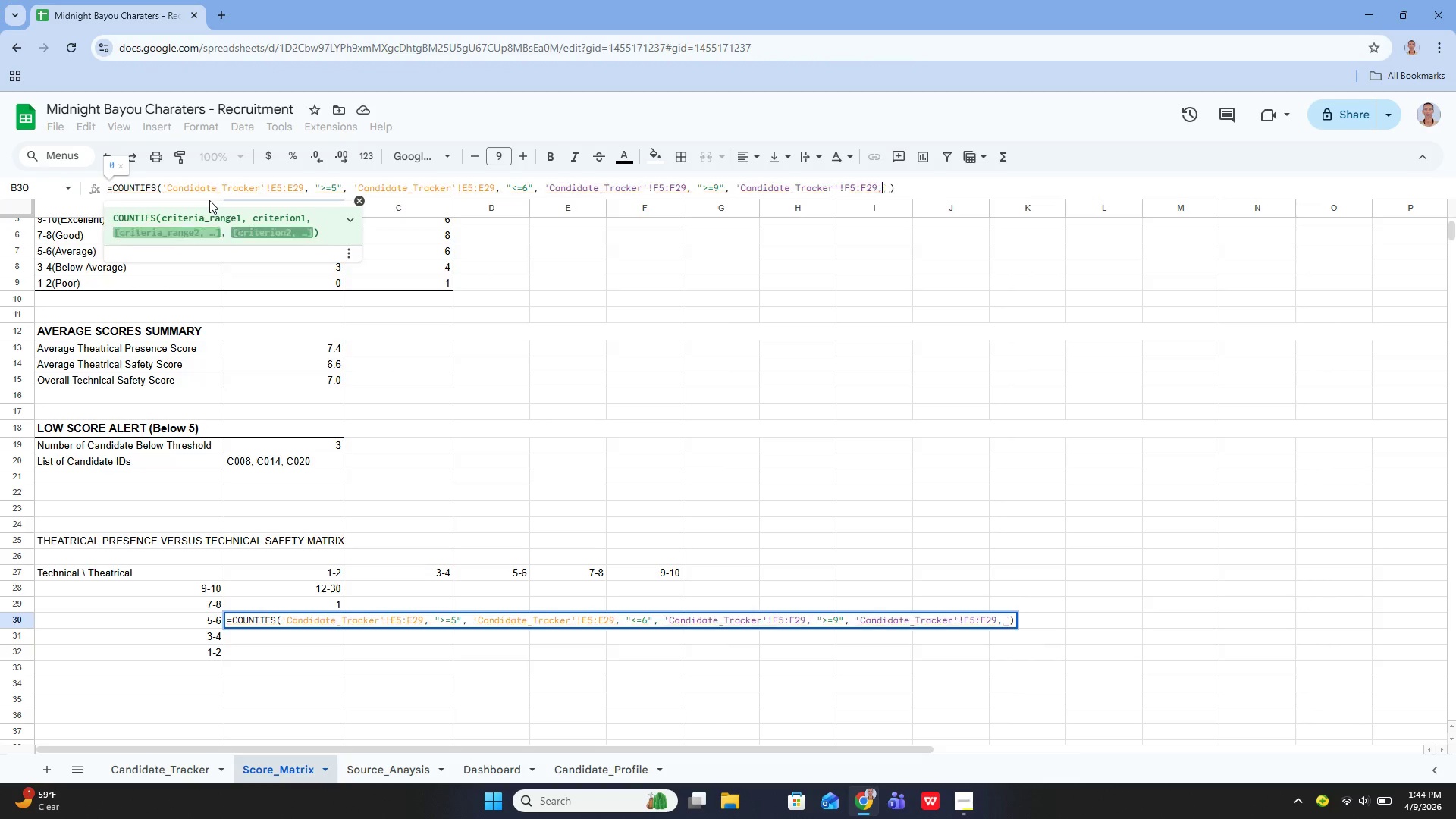 
key(Space)
 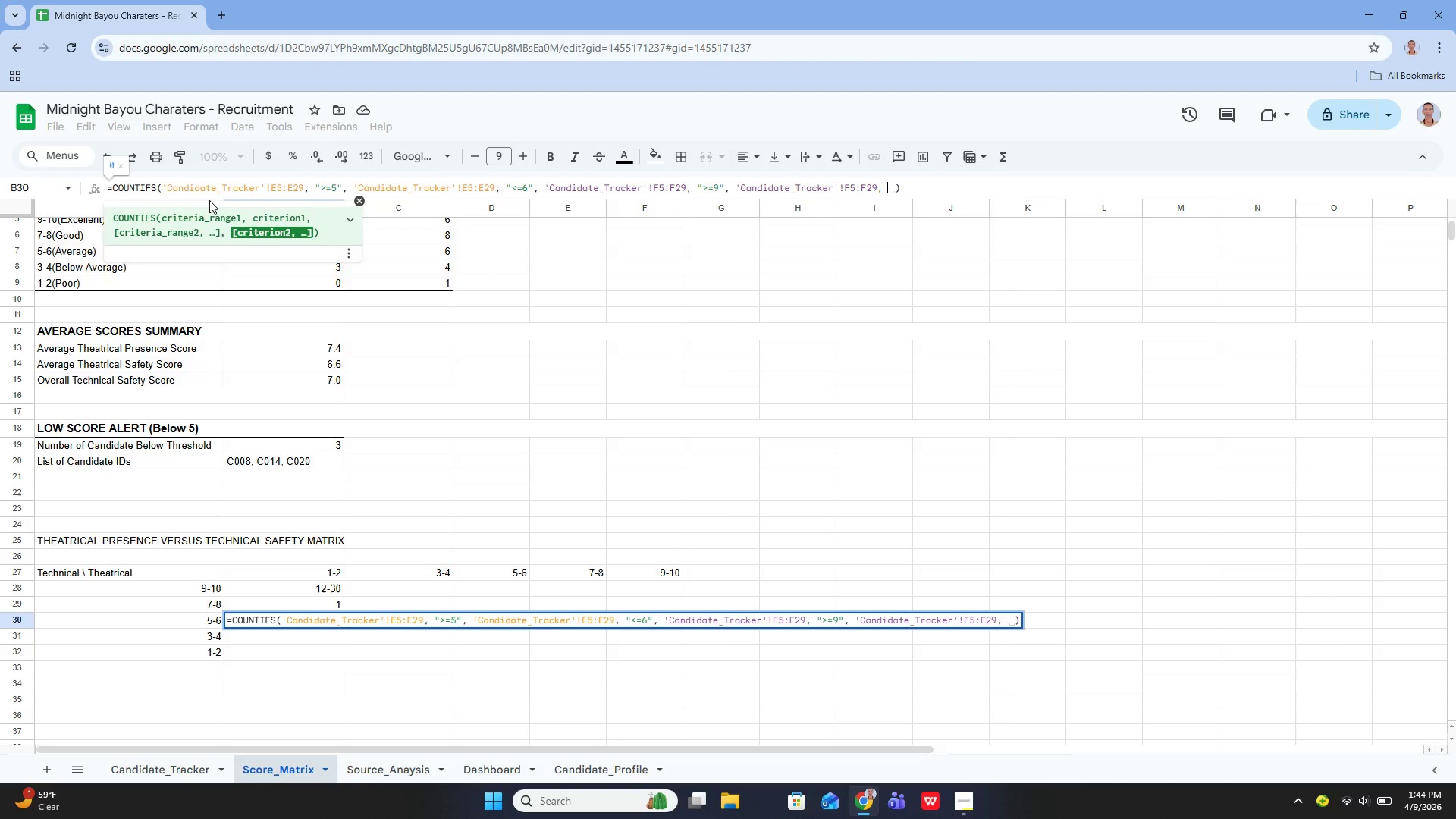 
key(Shift+Quote)
 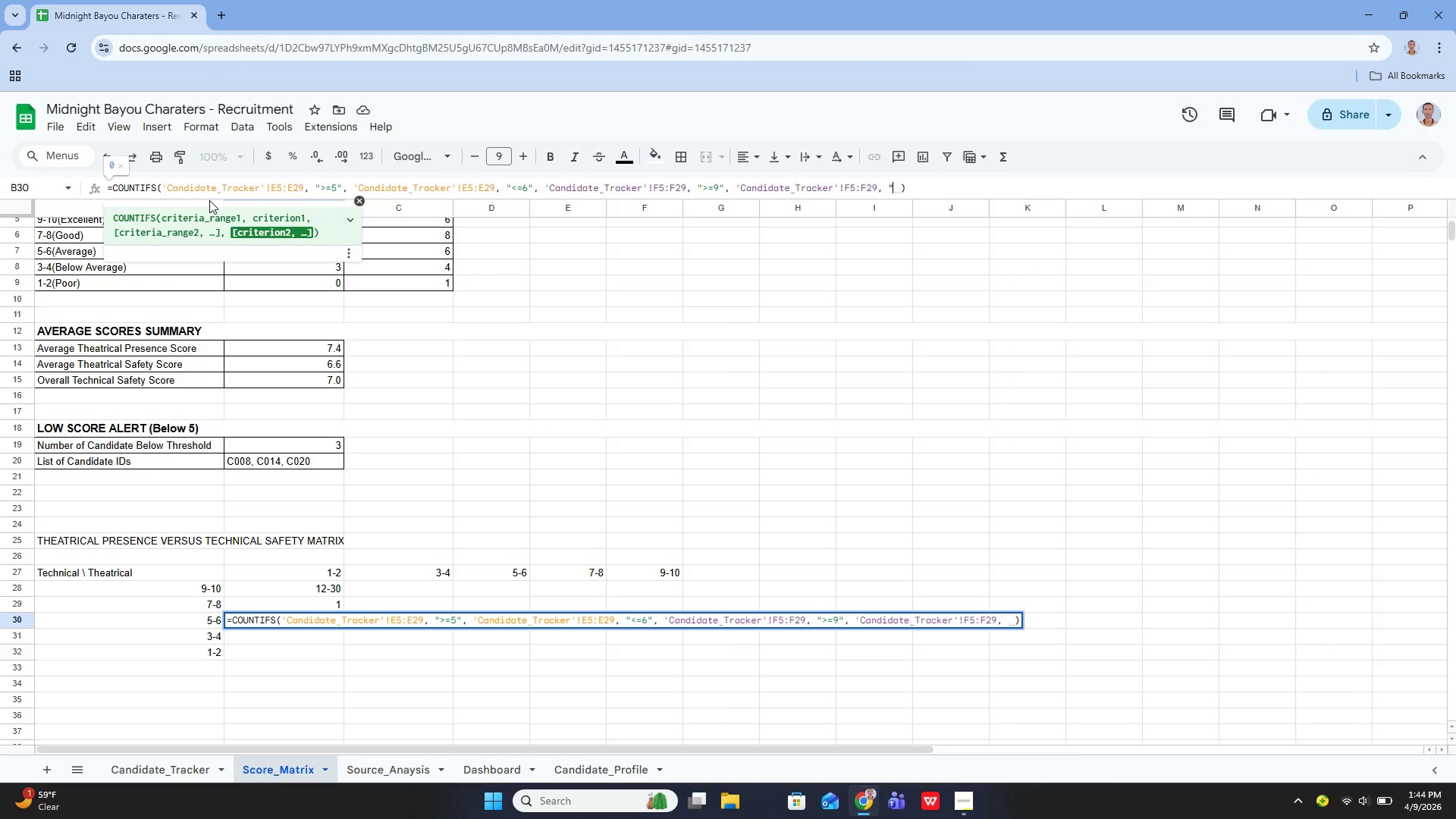 
key(Shift+Quote)
 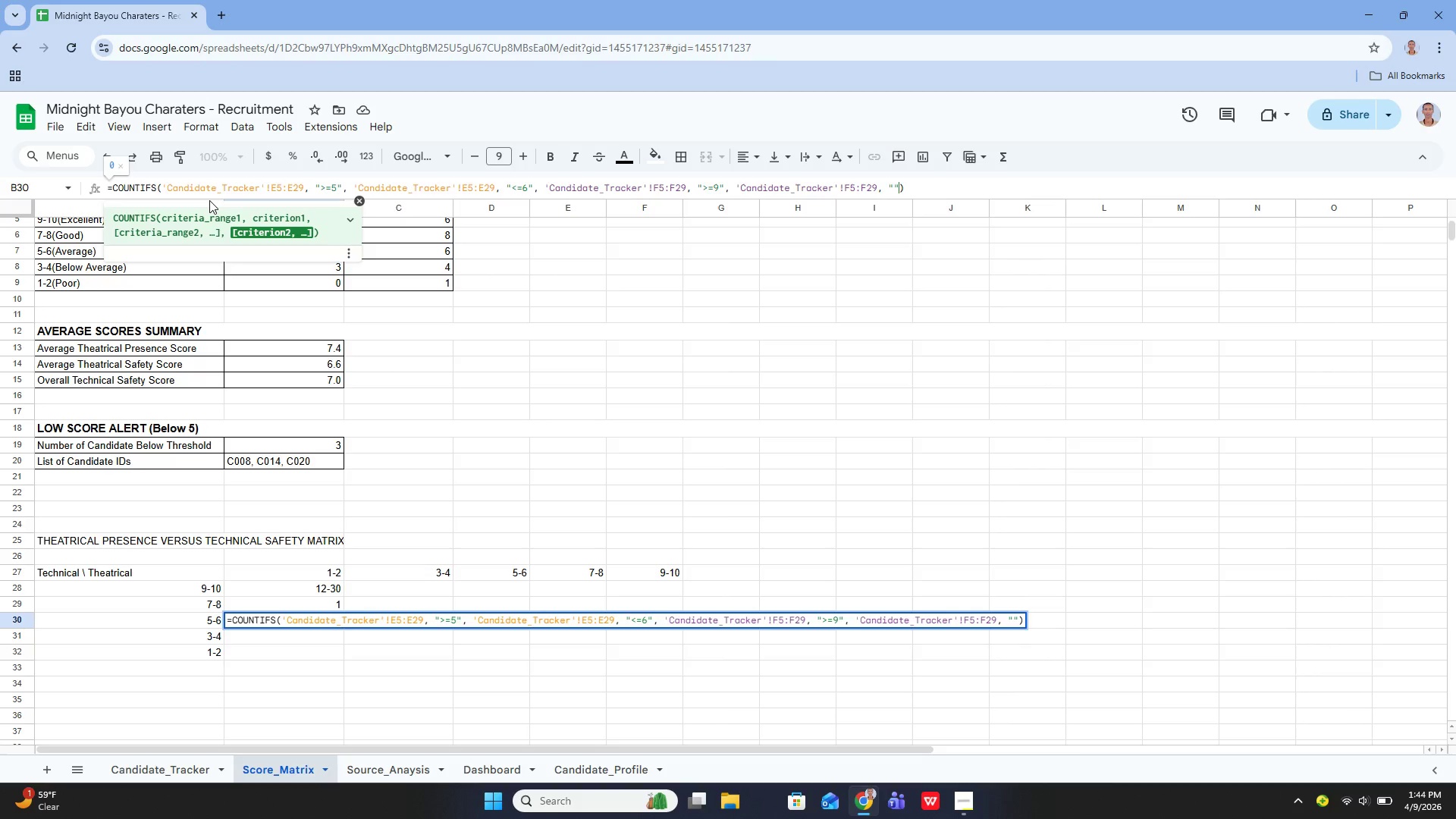 
key(ArrowLeft)
 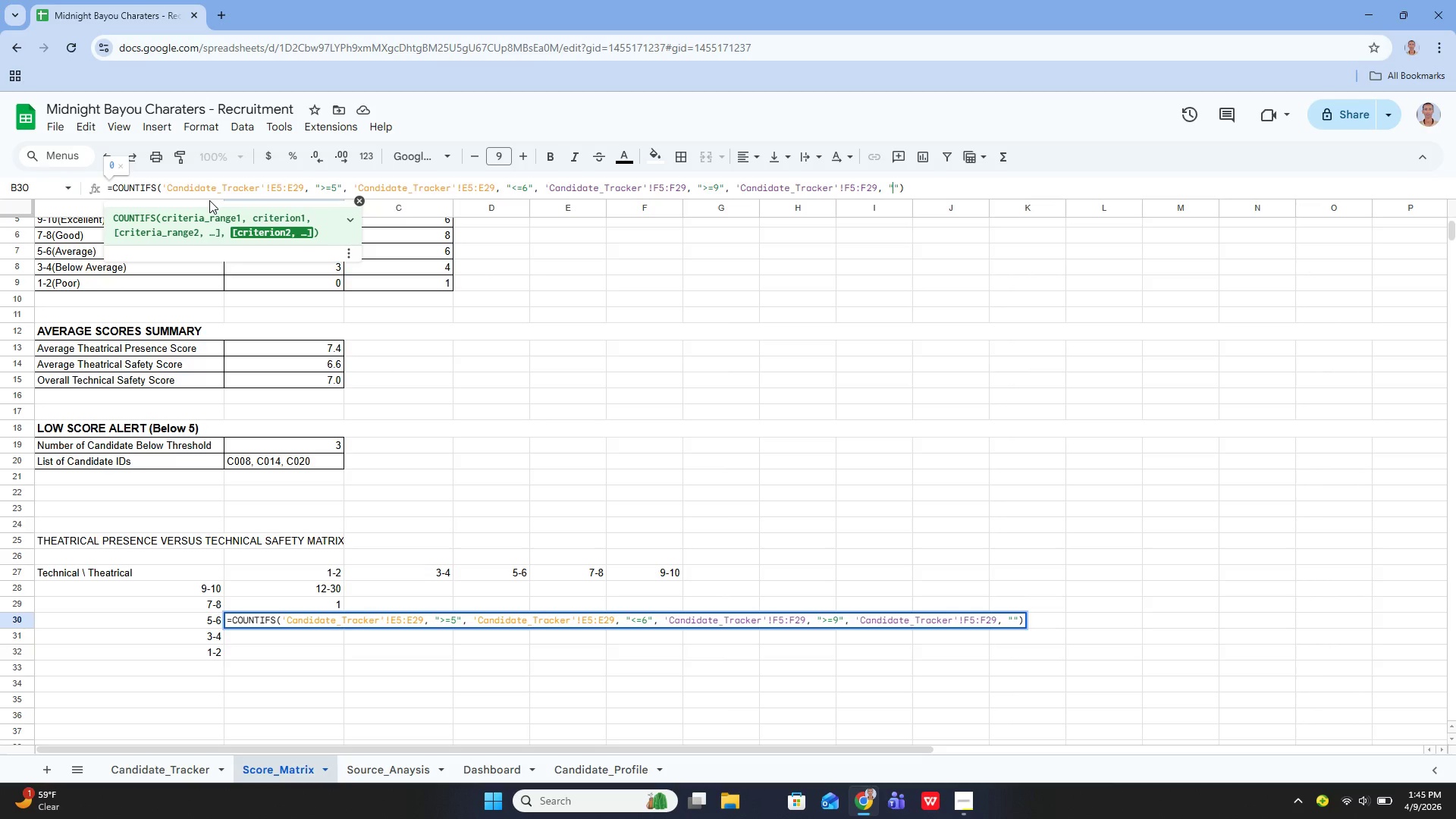 
type(C)
key(Backspace)
type(<=10)
 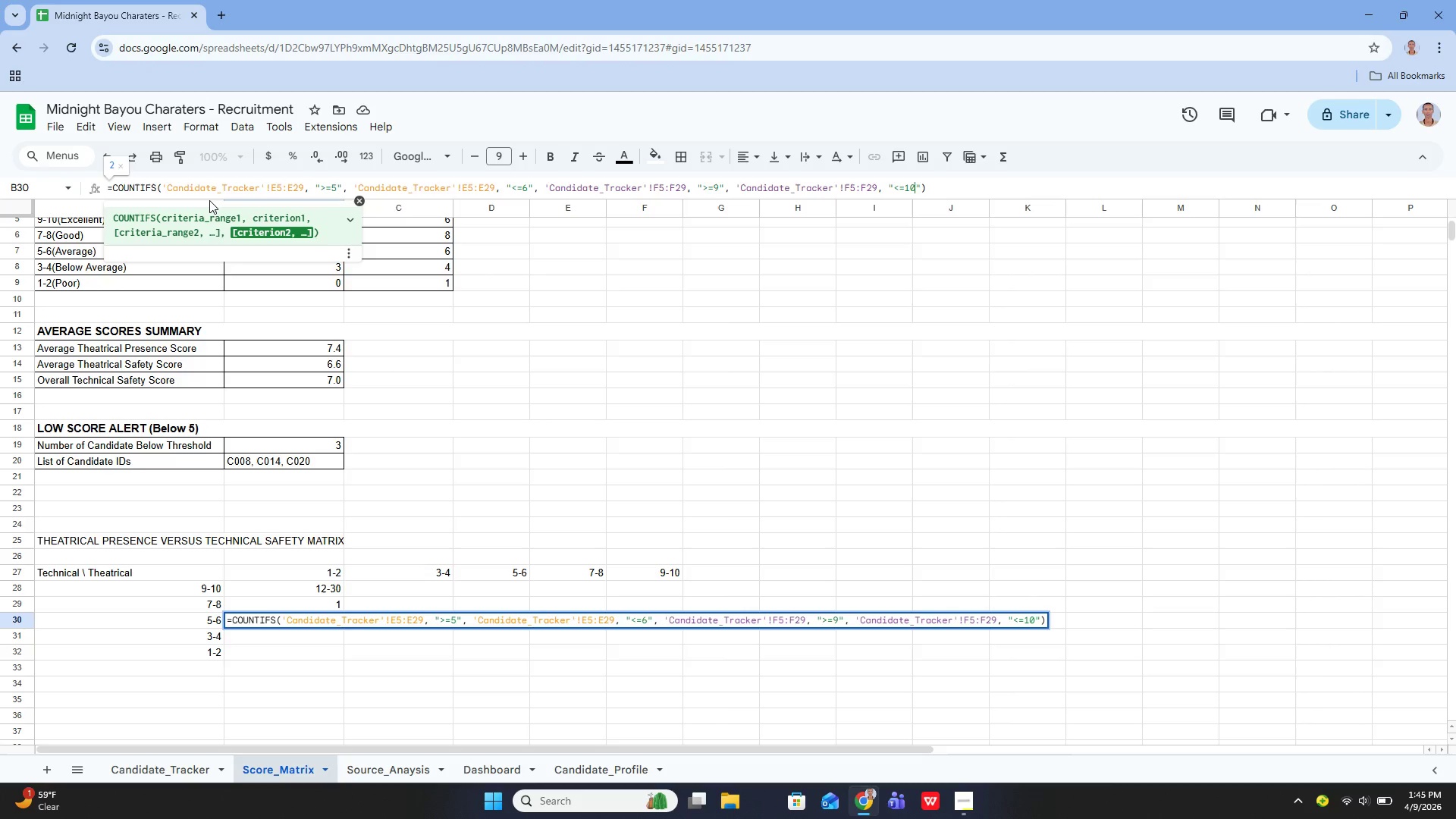 
key(Enter)
 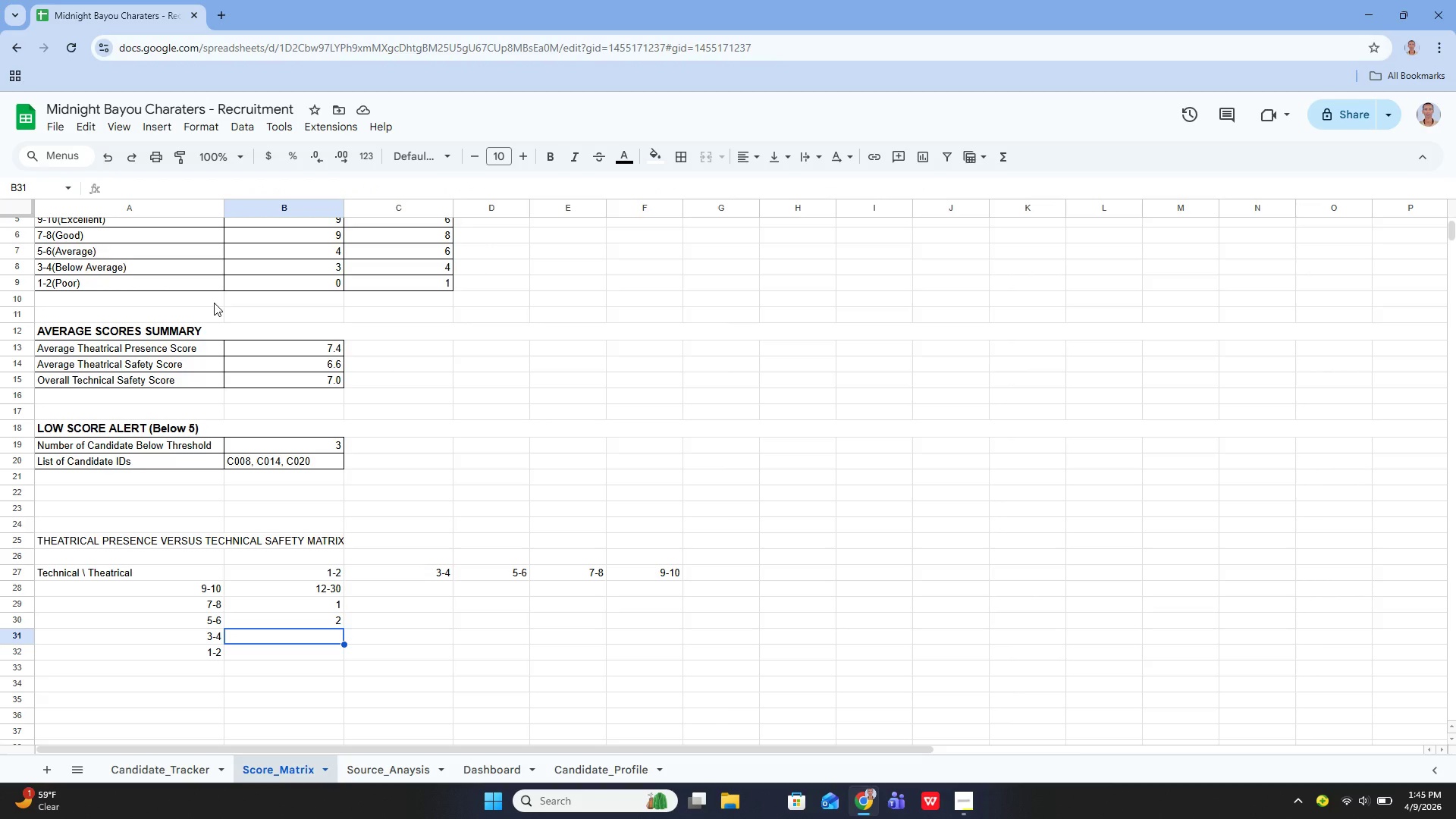 
wait(11.41)
 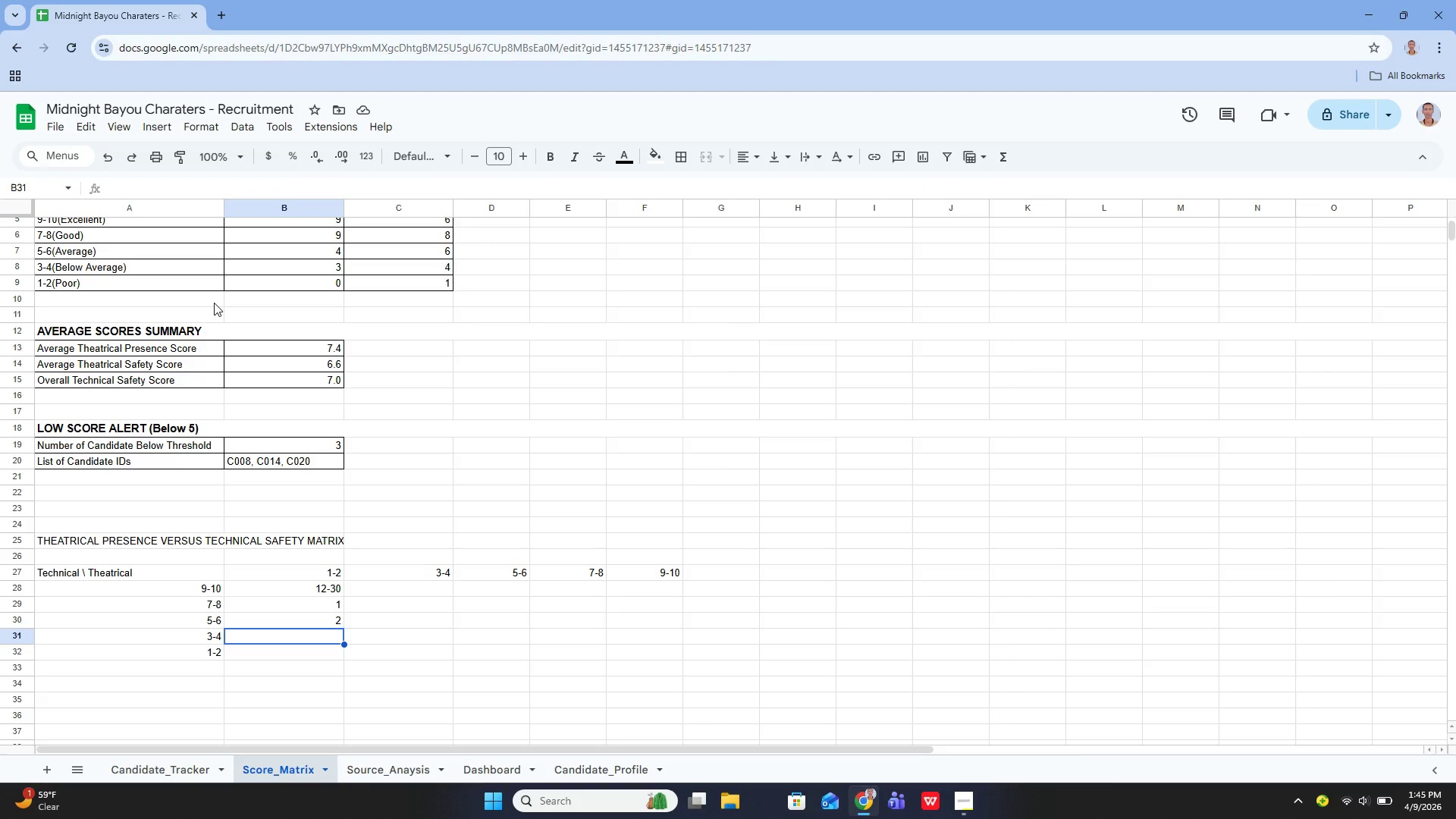 
left_click([281, 581])
 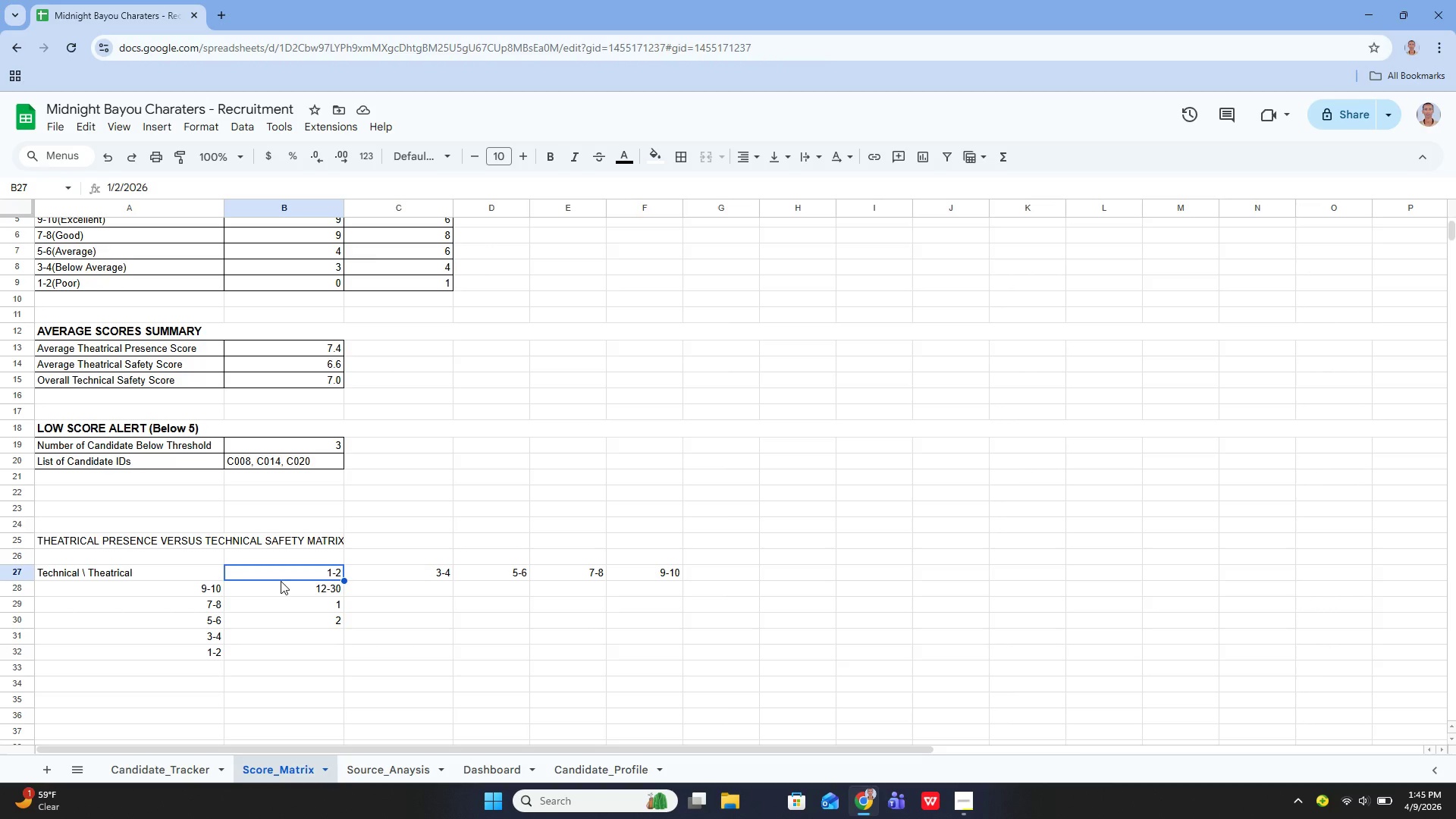 
wait(5.88)
 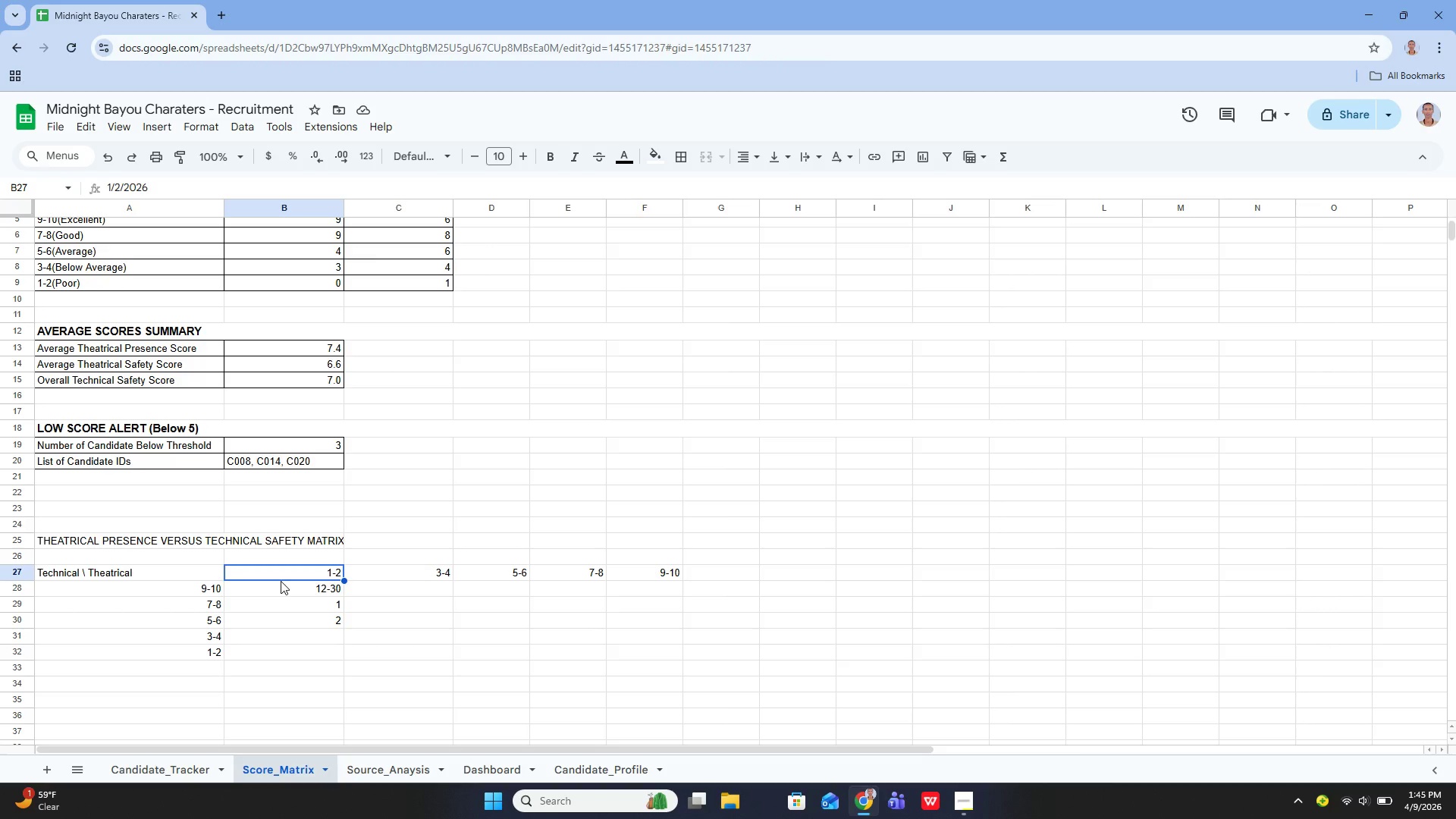 
left_click([288, 588])
 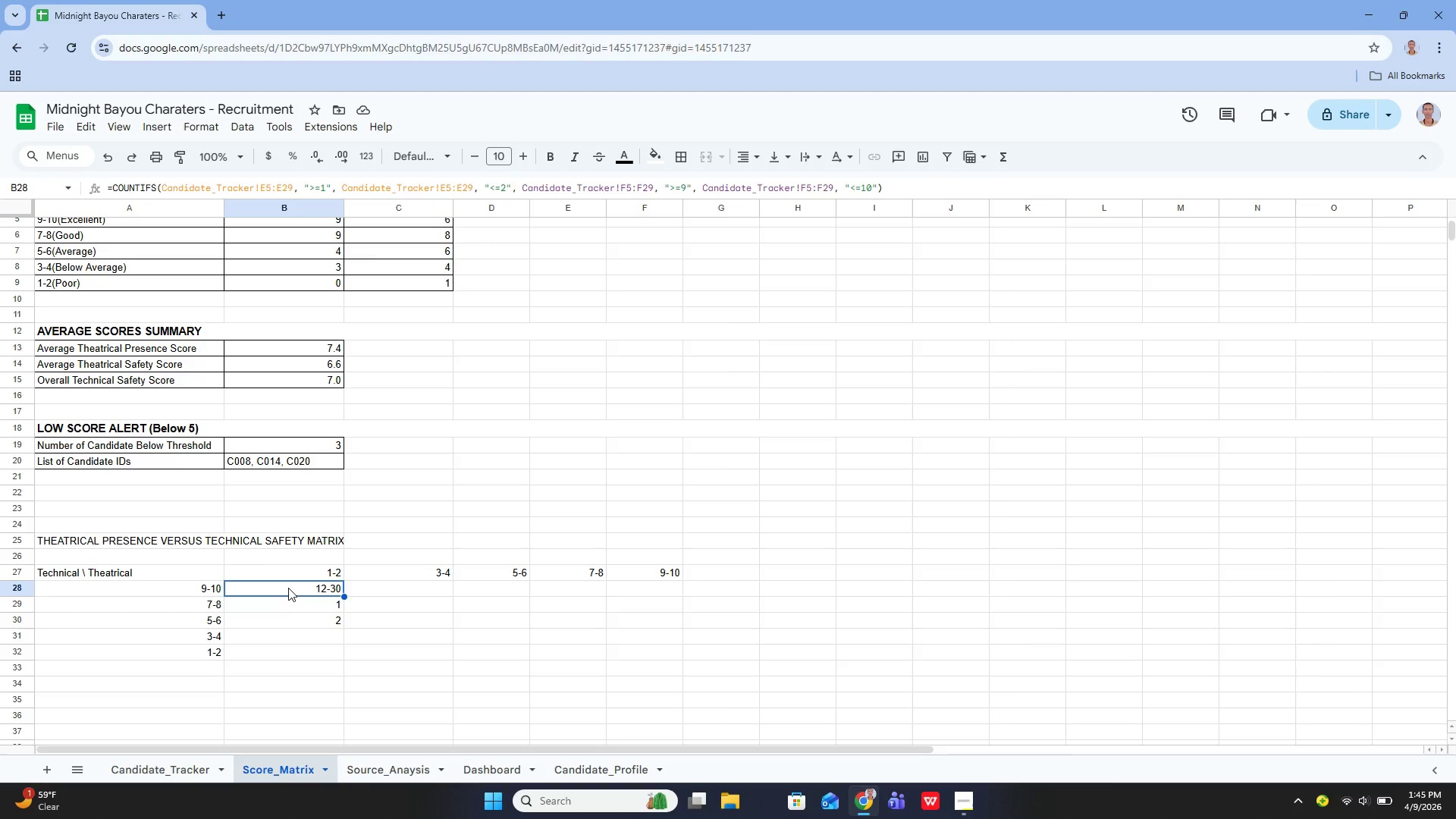 
key(Enter)
 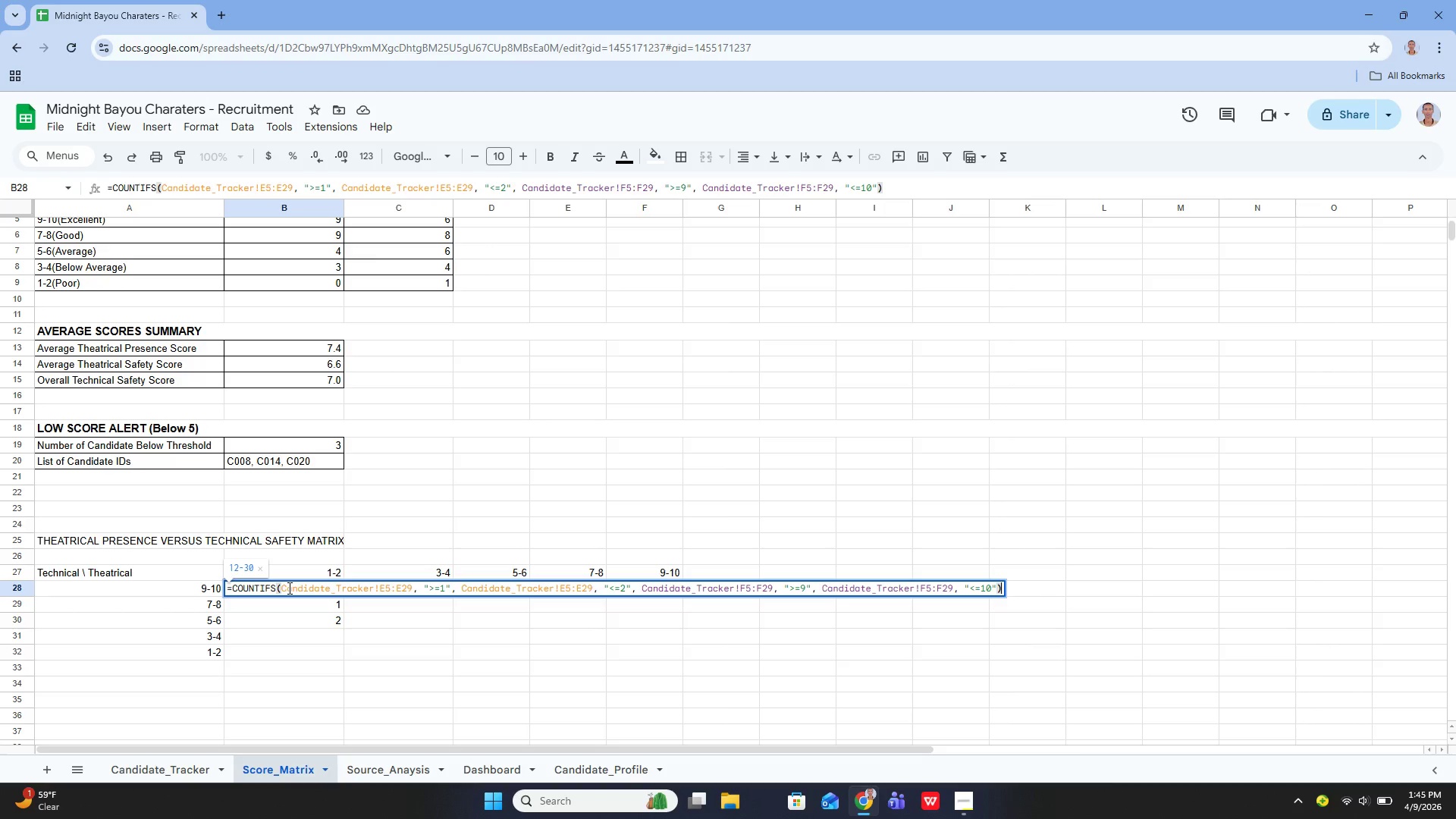 
key(Enter)
 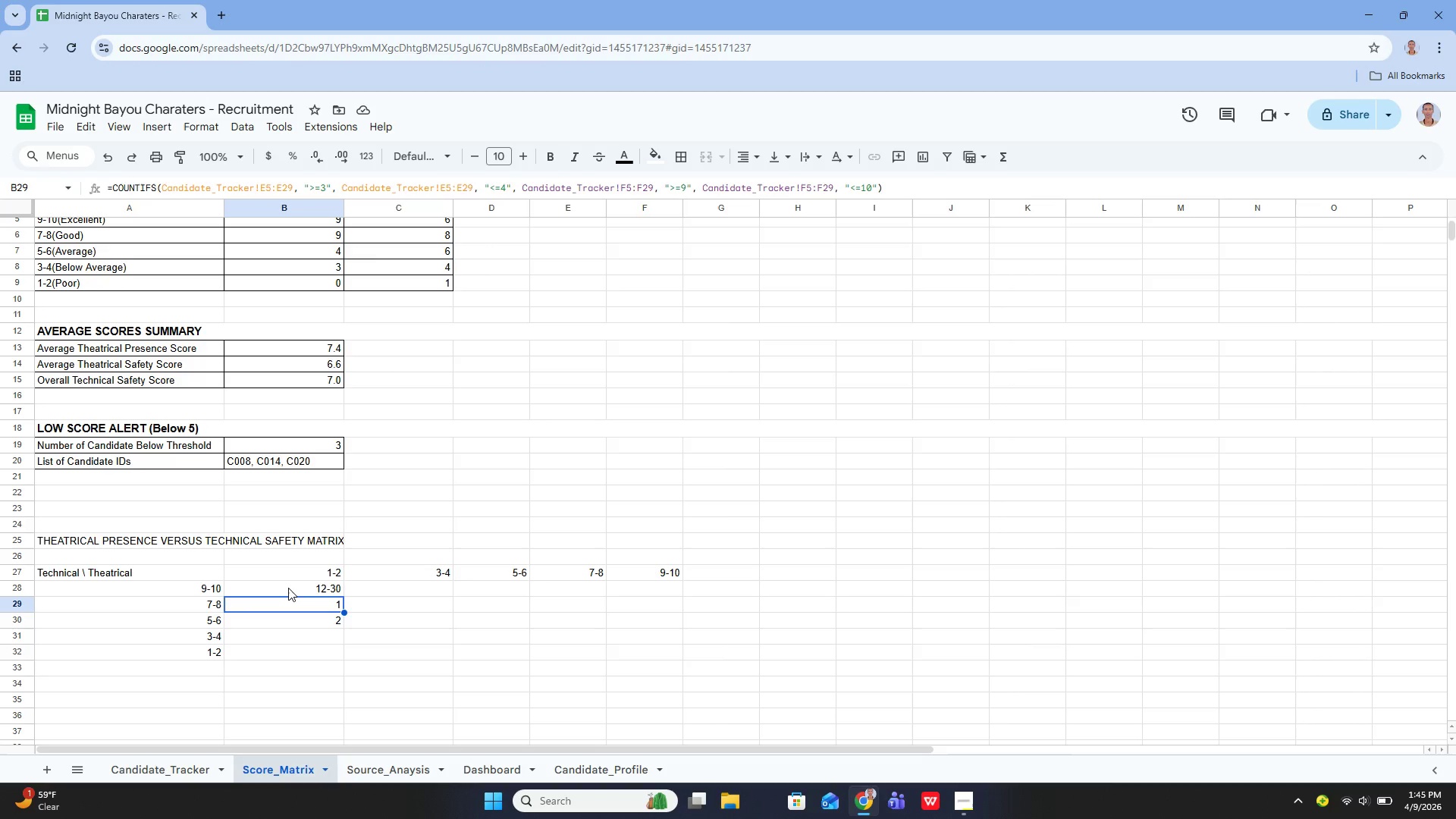 
key(Enter)
 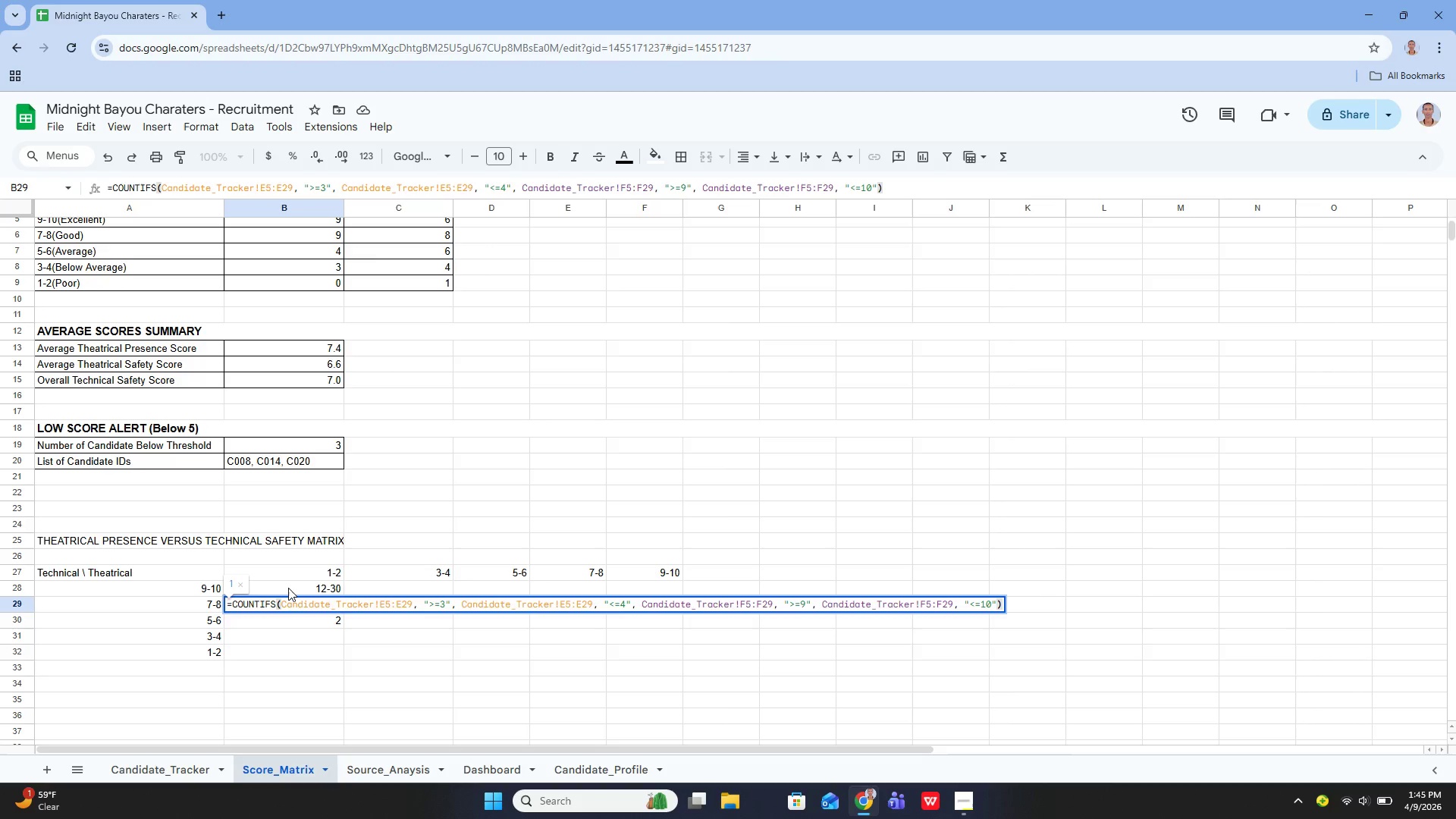 
key(Control+A)
 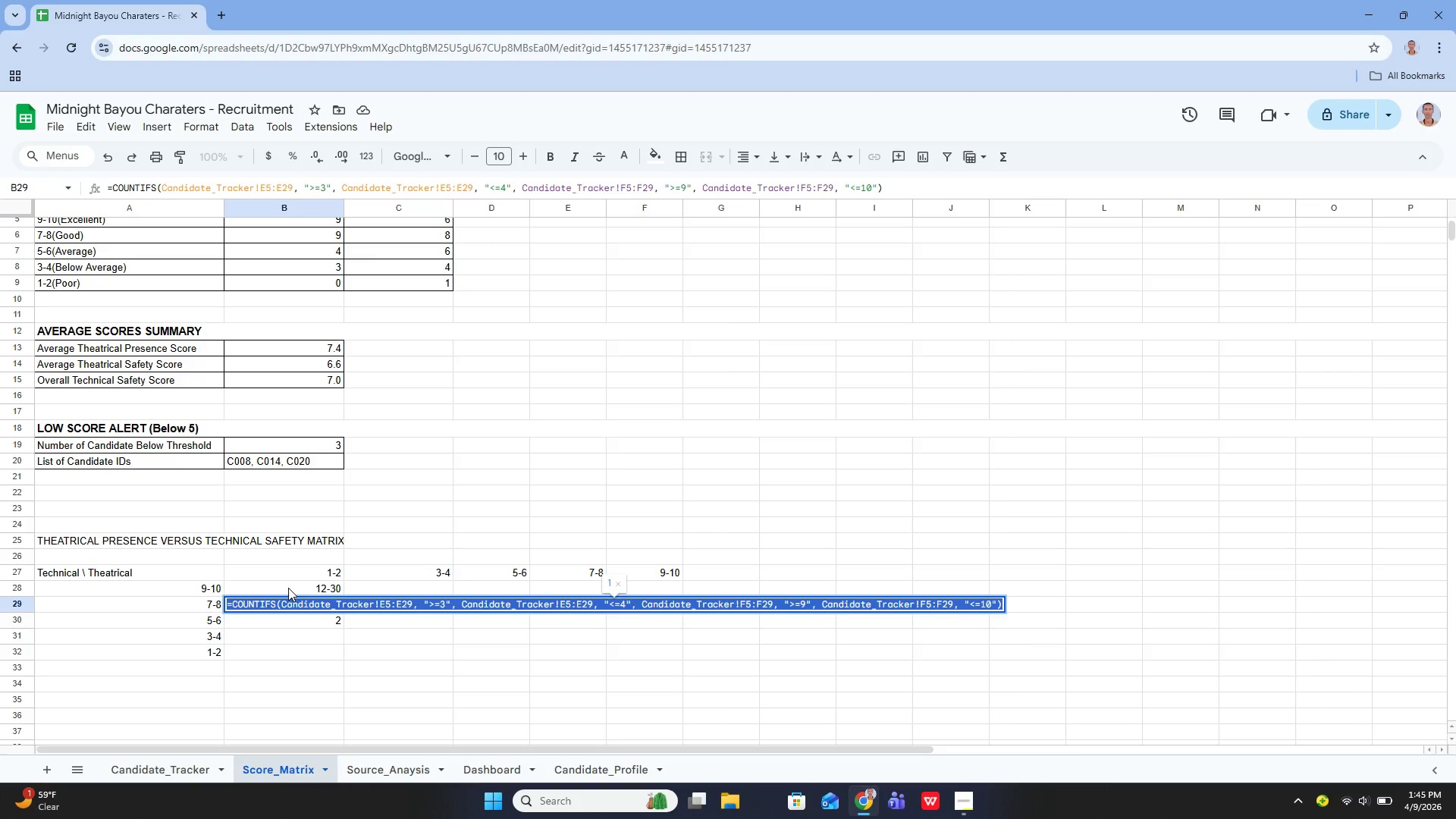 
key(Control+X)
 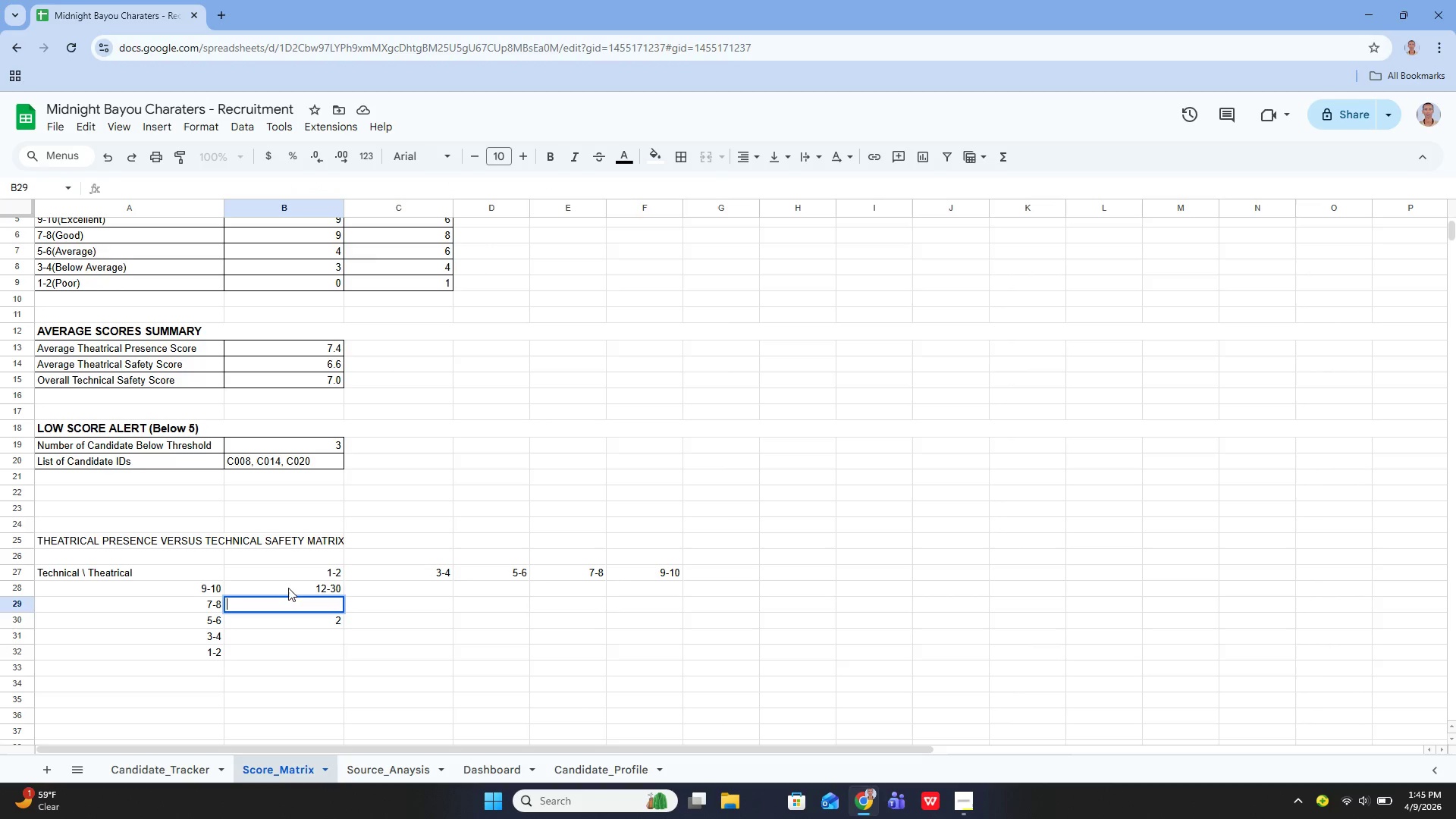 
key(Enter)
 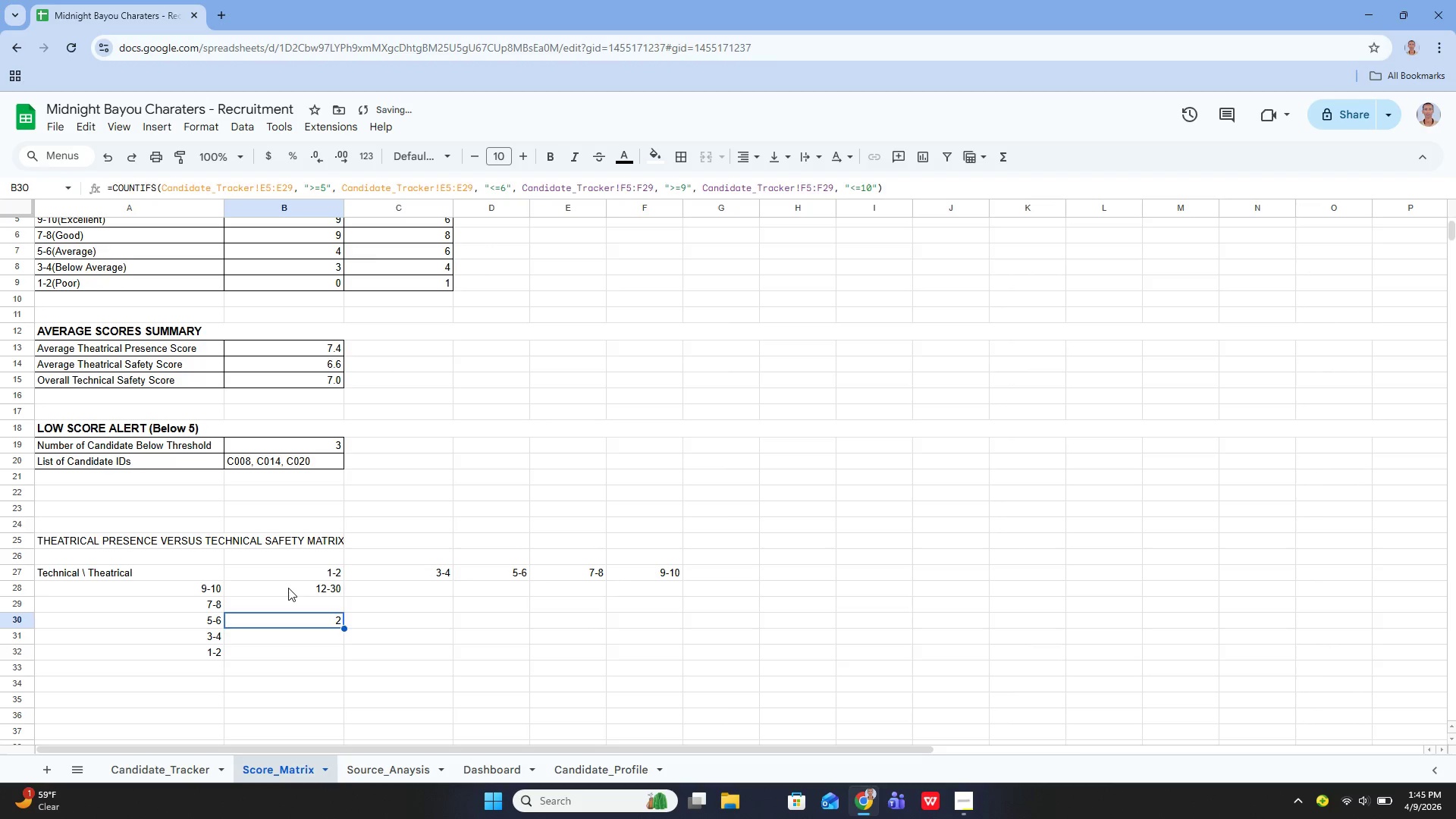 
key(ArrowUp)
 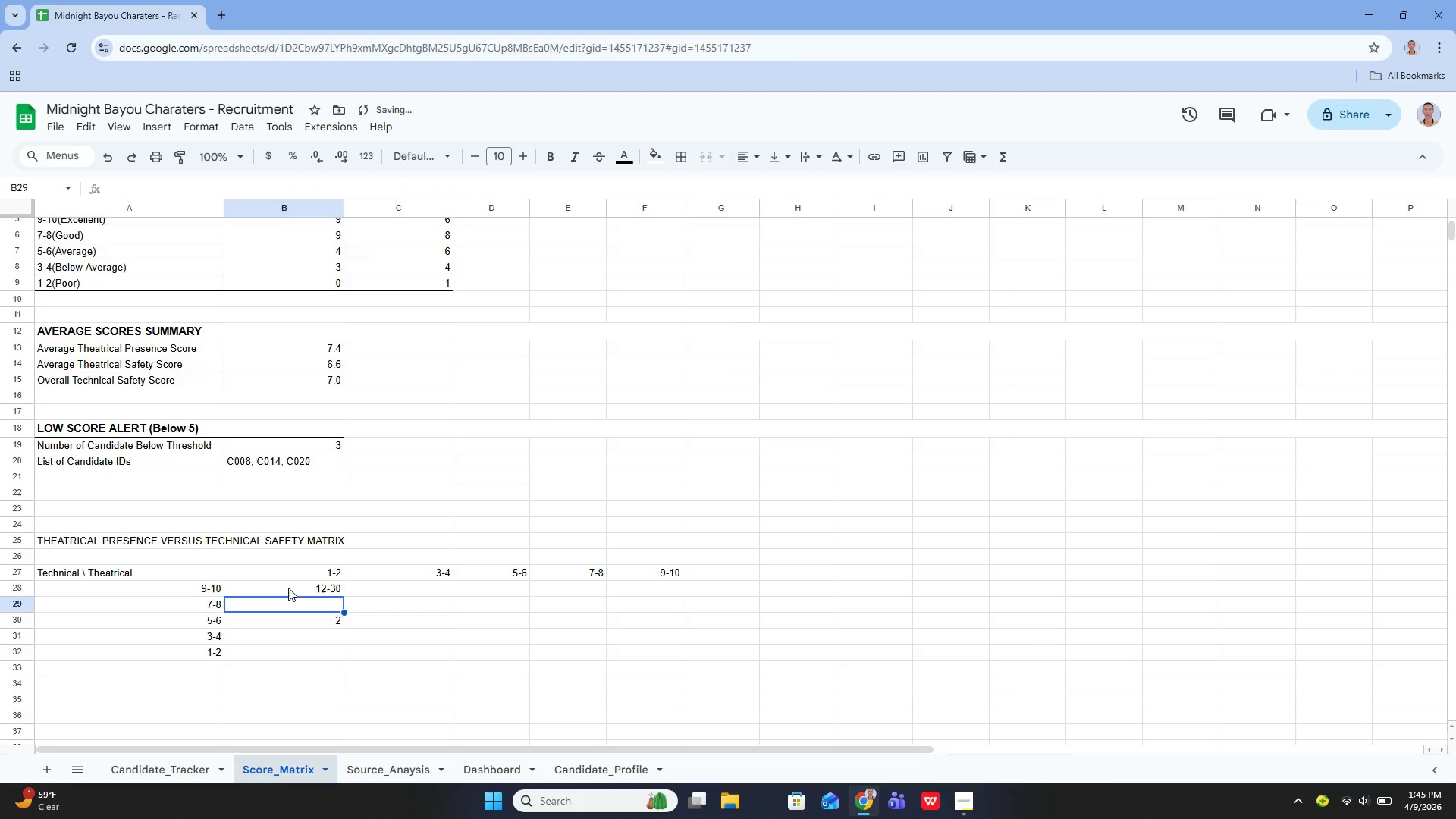 
key(ArrowRight)
 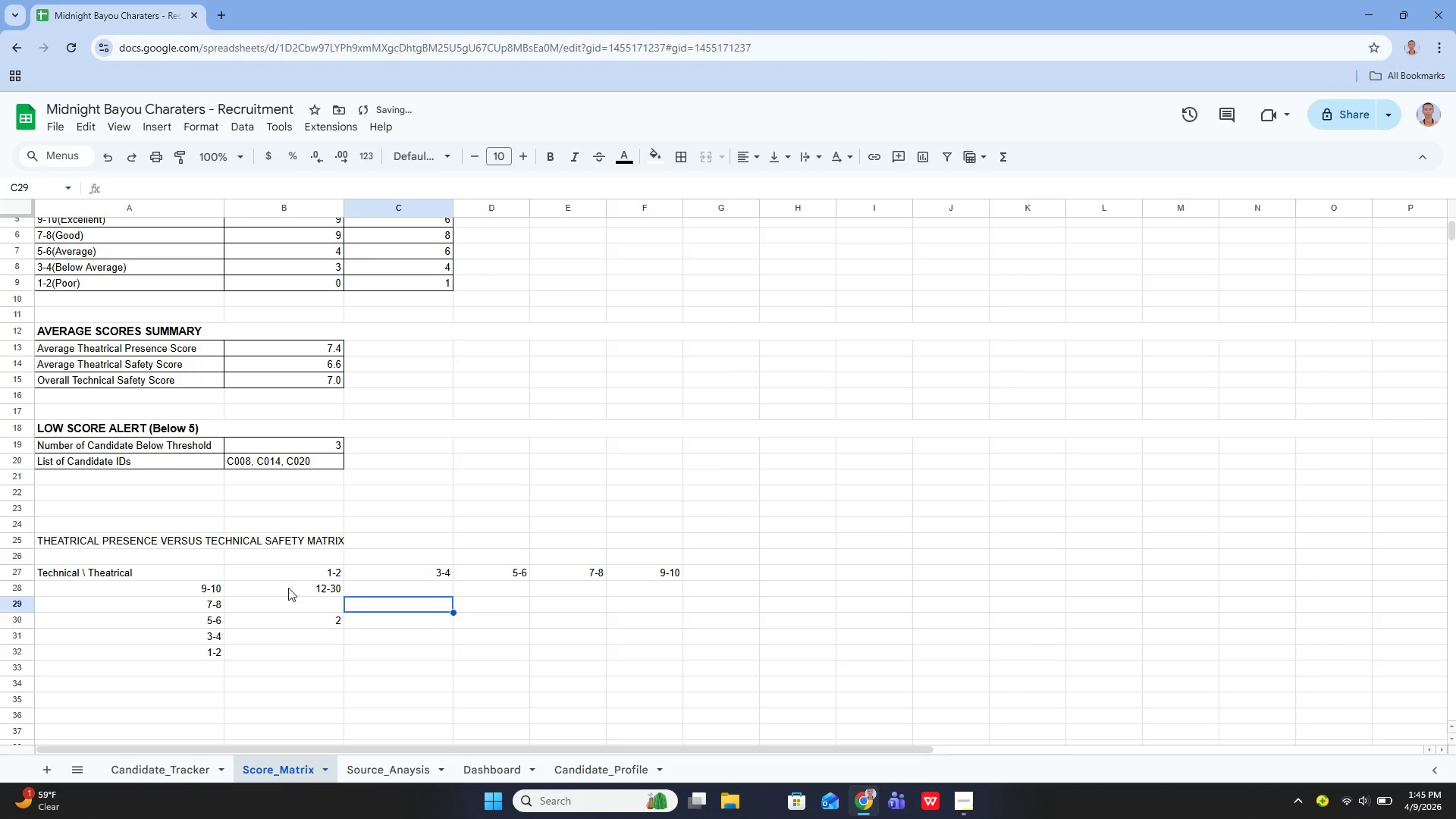 
key(ArrowUp)
 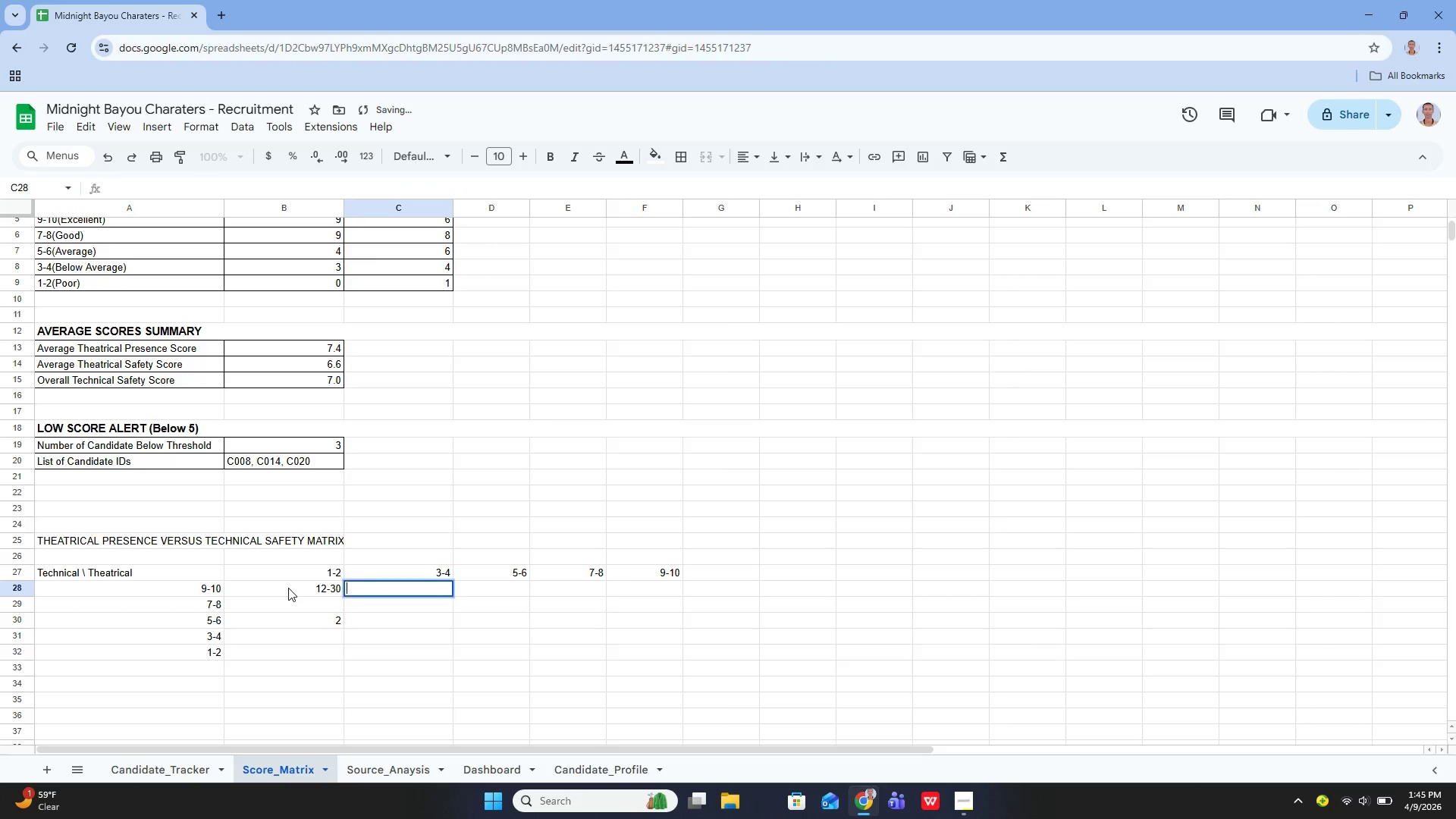 
key(Enter)
 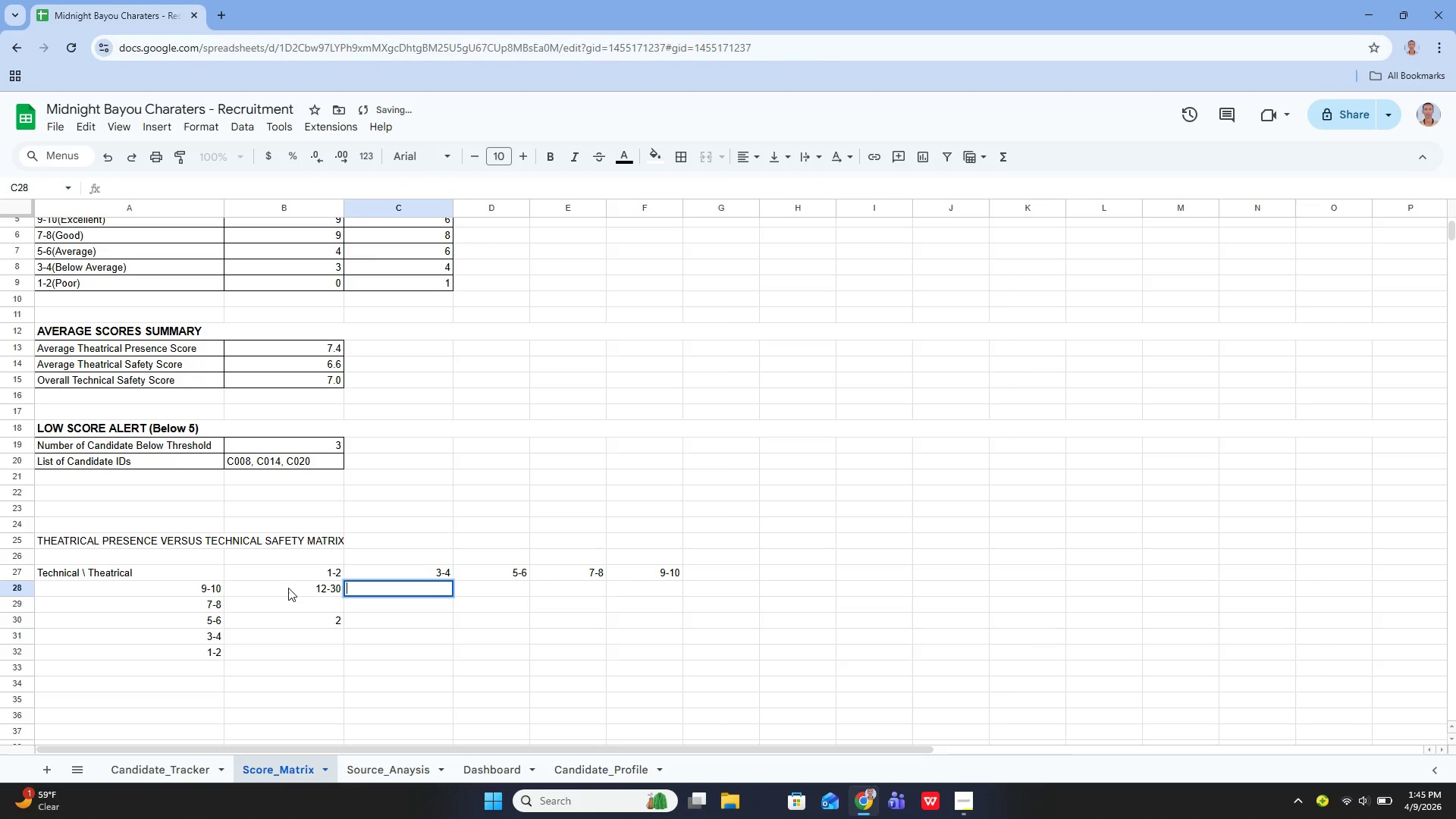 
key(Control+V)
 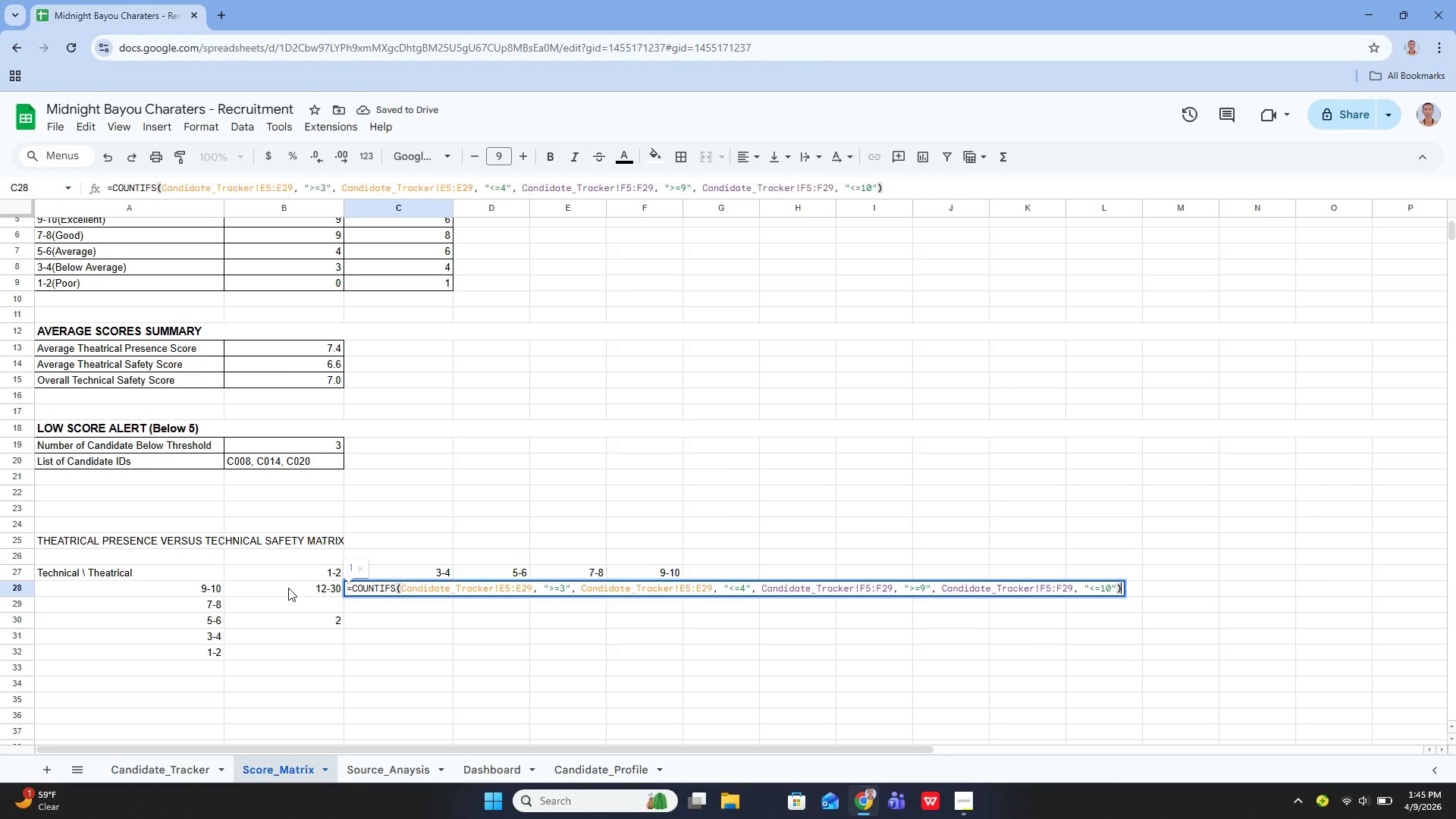 
key(Enter)
 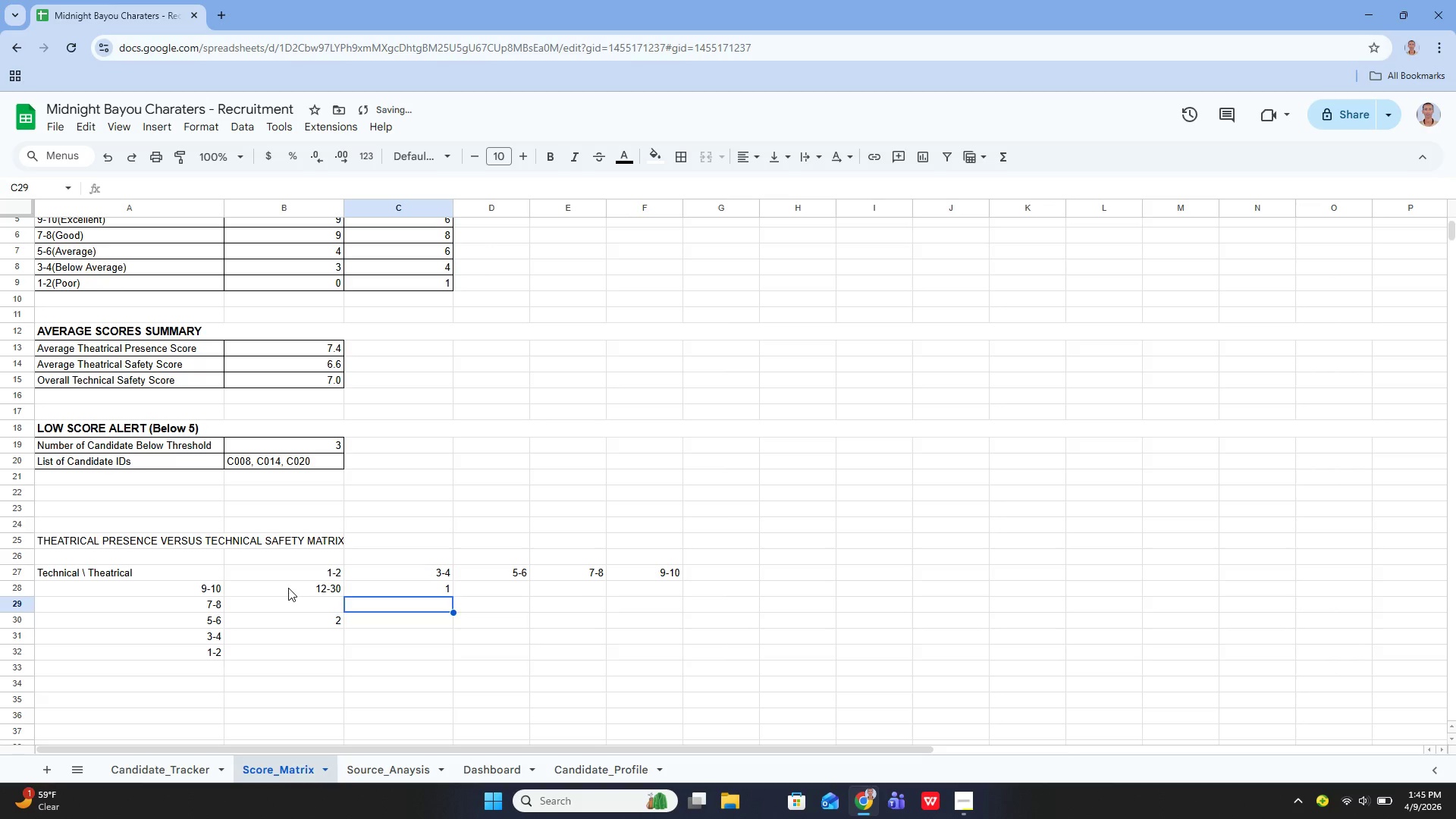 
key(ArrowDown)
 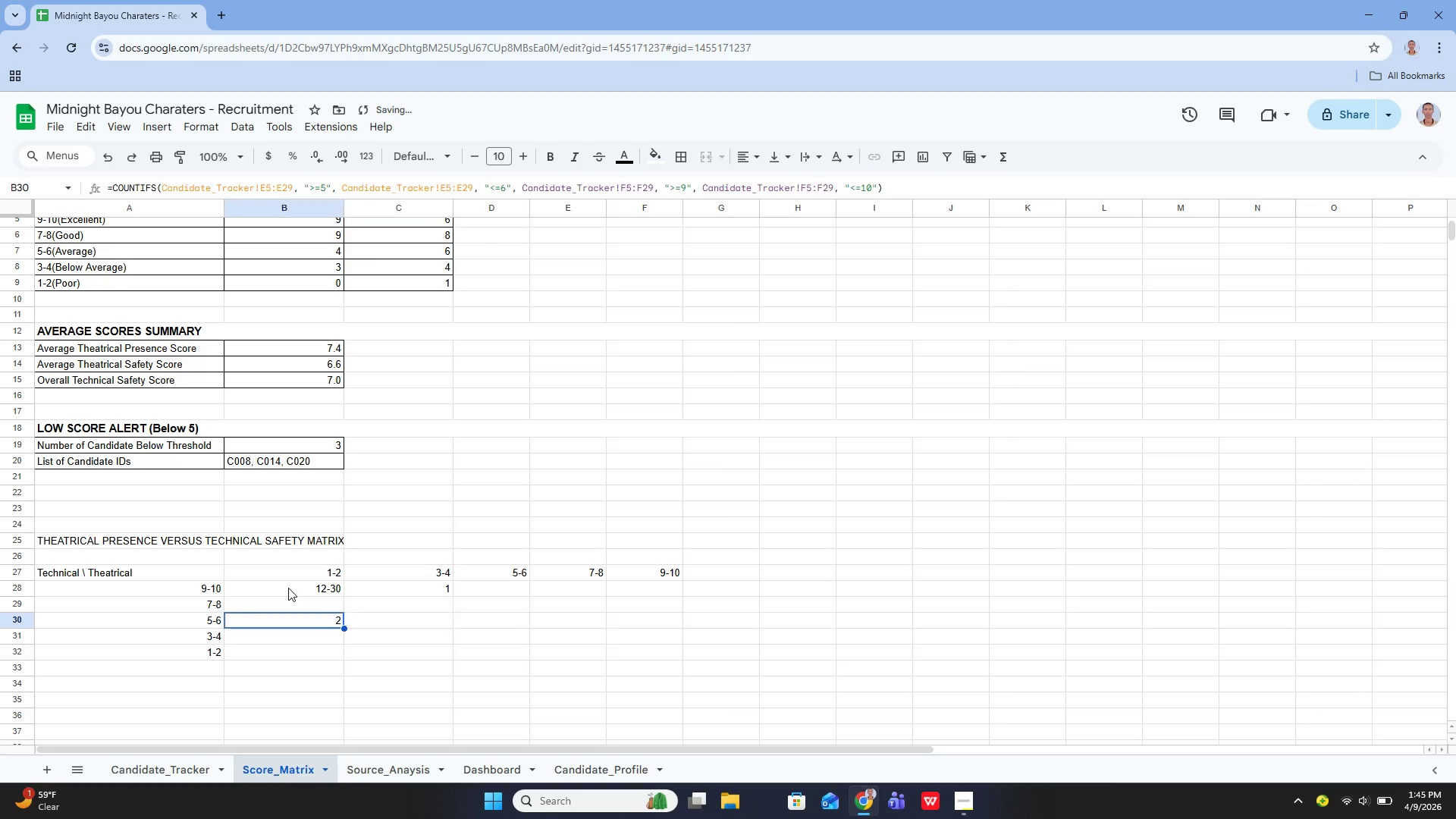 
key(ArrowLeft)
 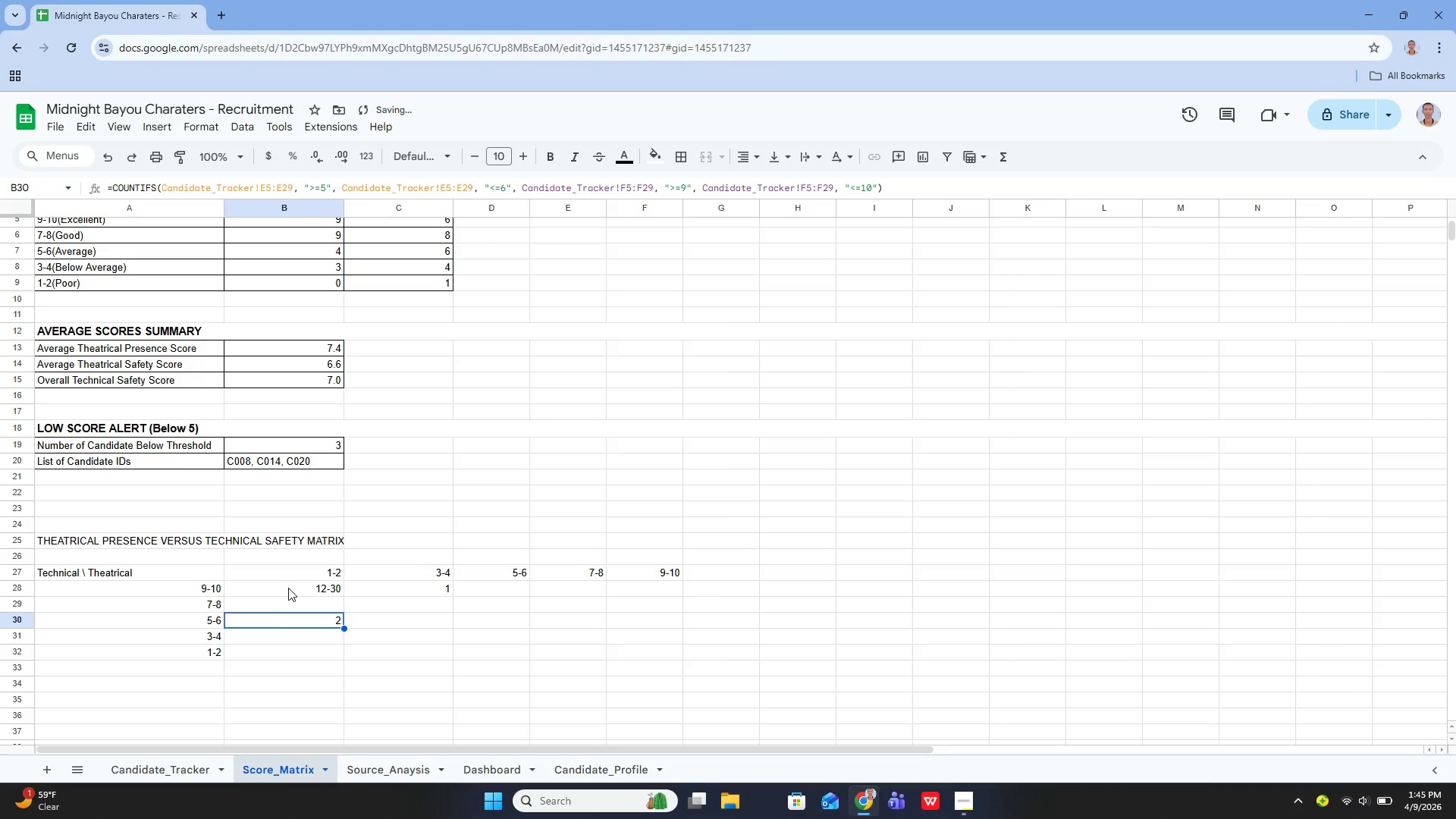 
key(Enter)
 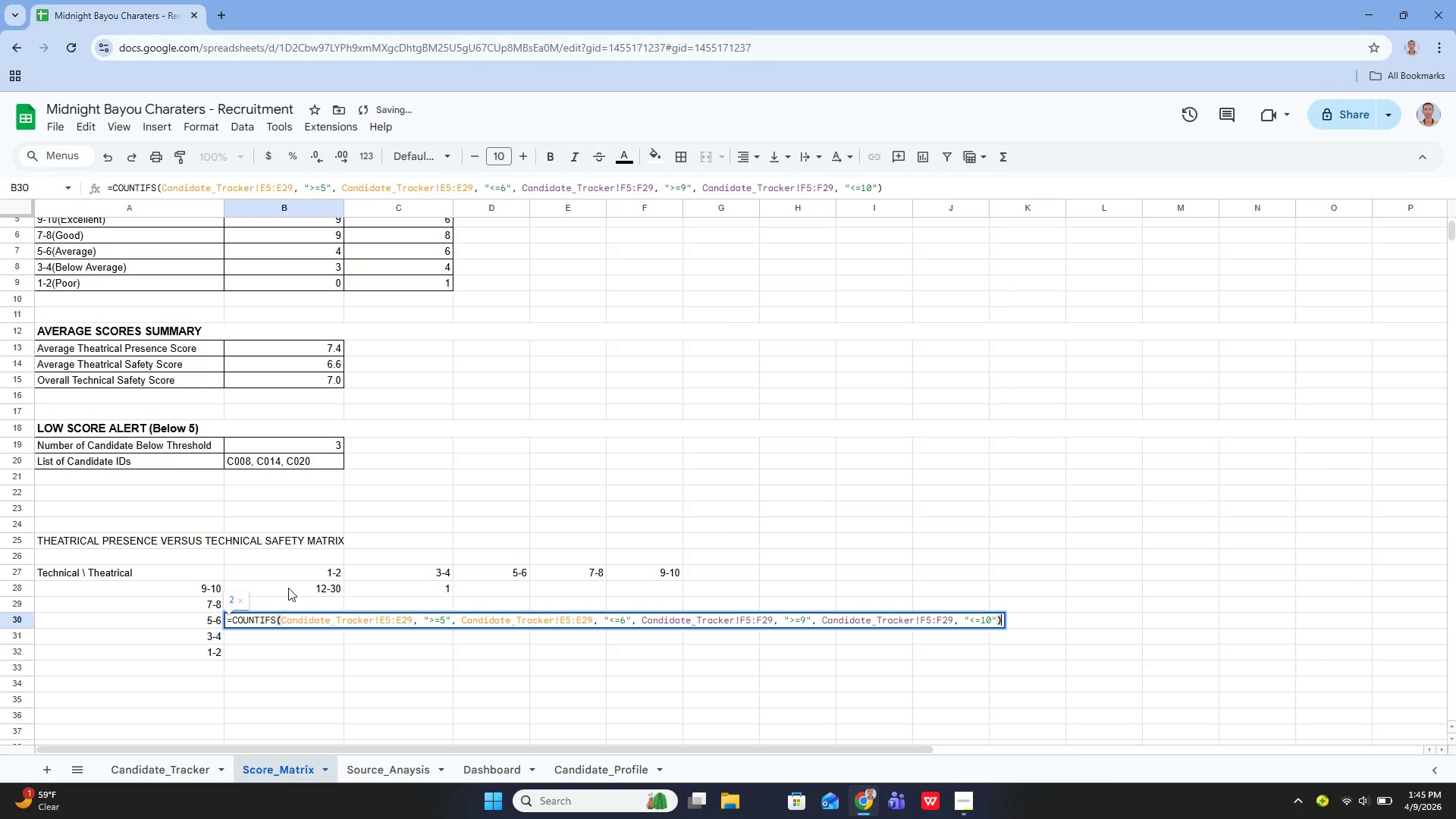 
key(Control+A)
 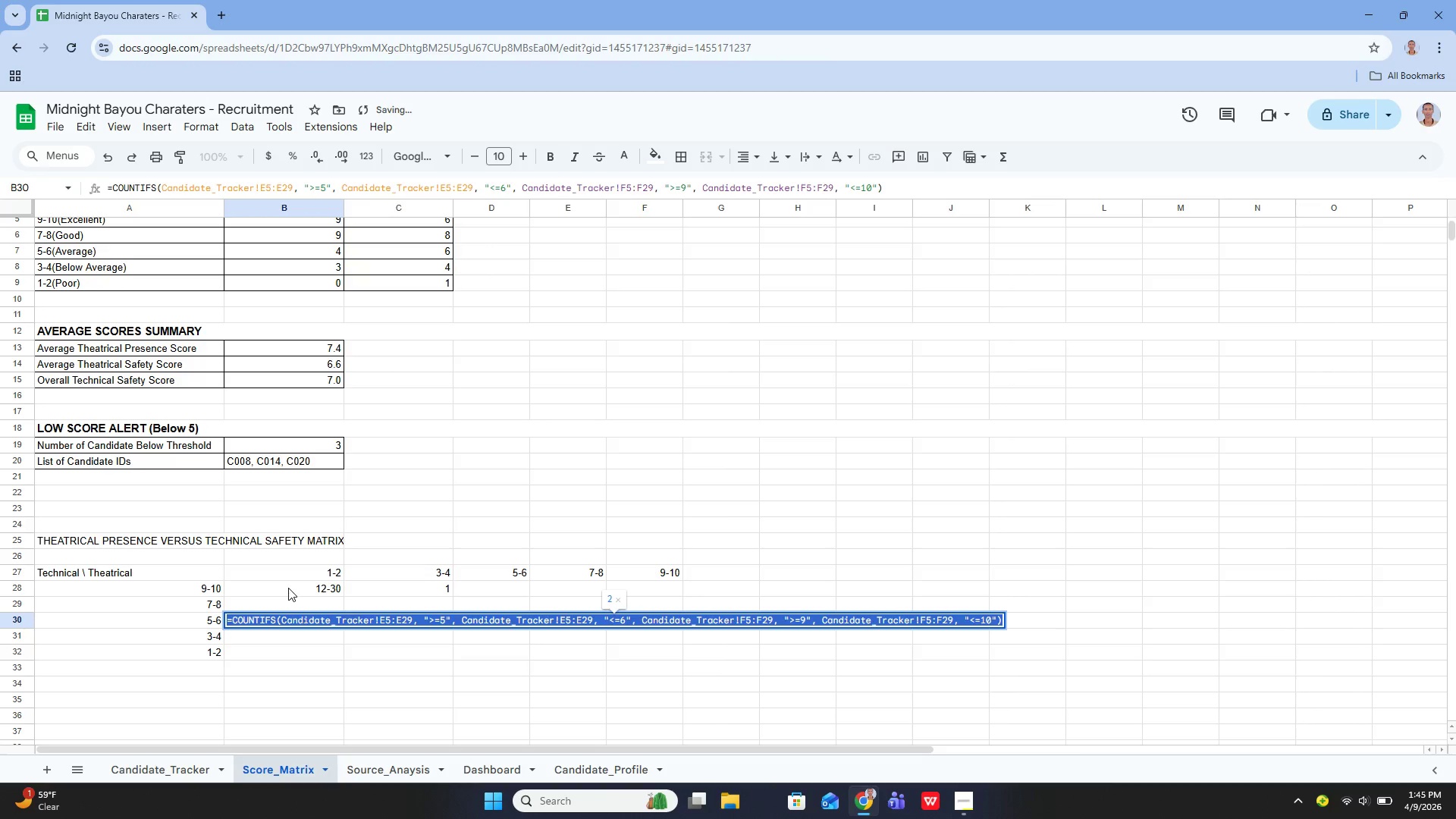 
key(Control+C)
 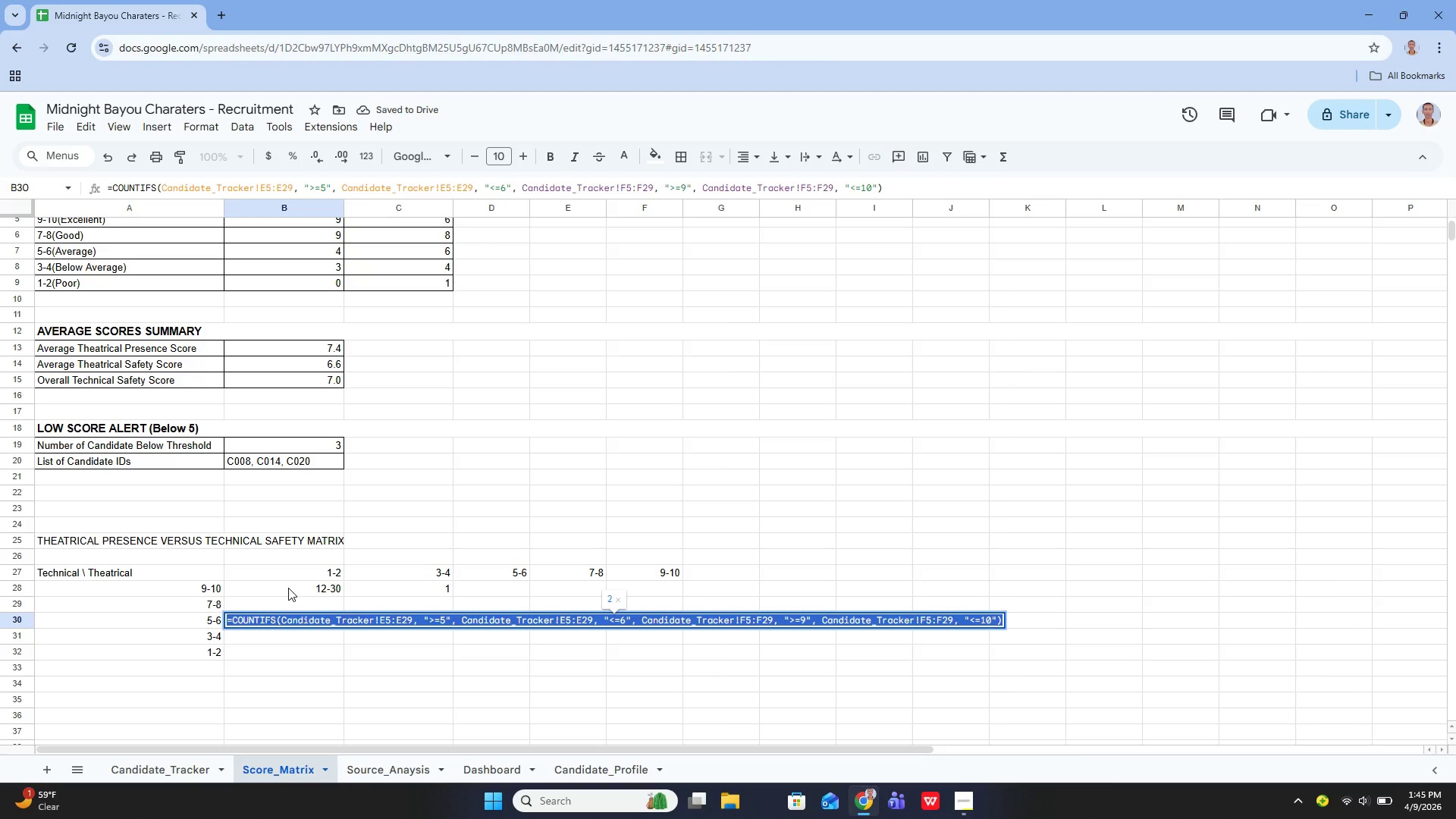 
key(Control+X)
 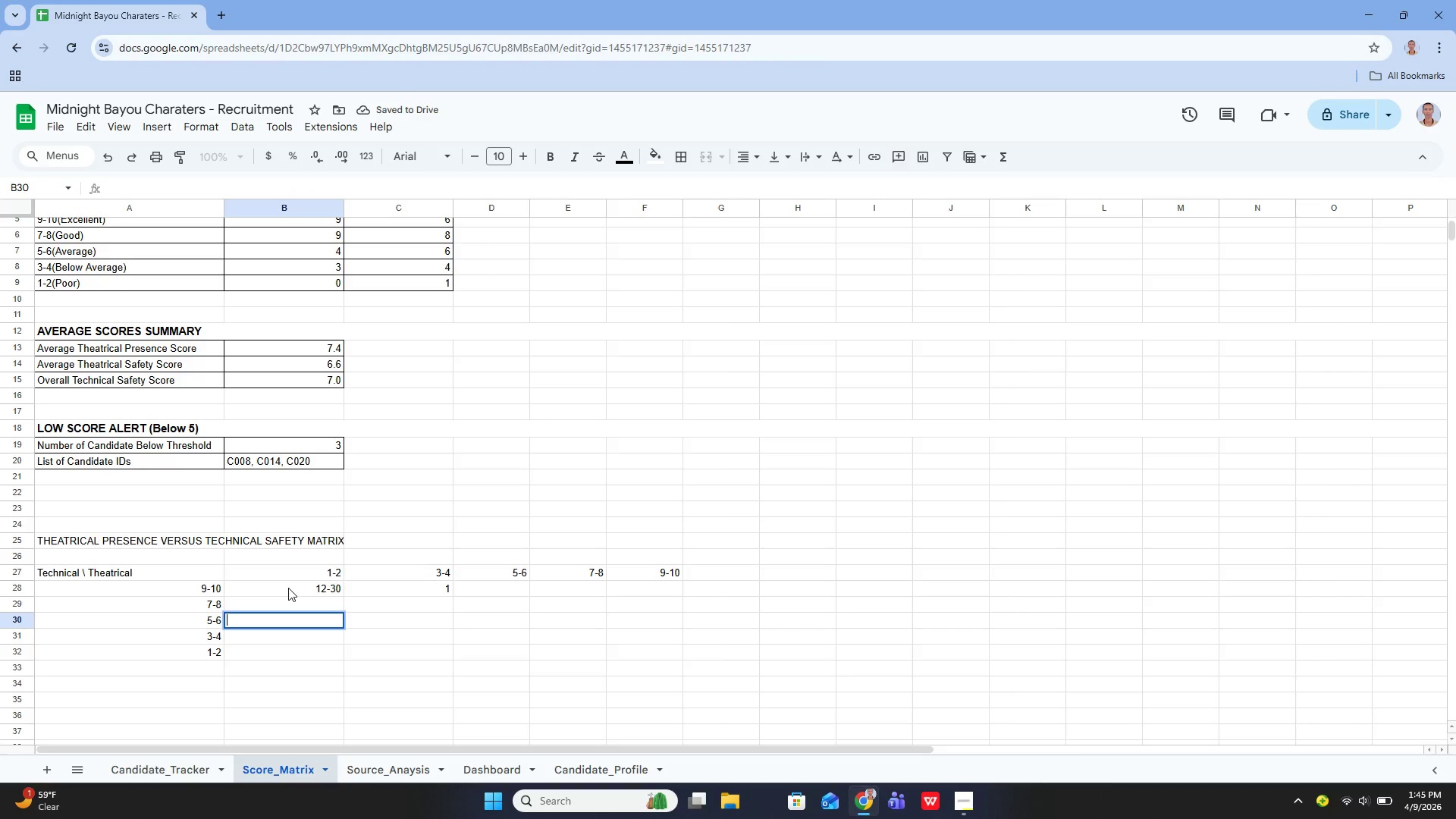 
key(Enter)
 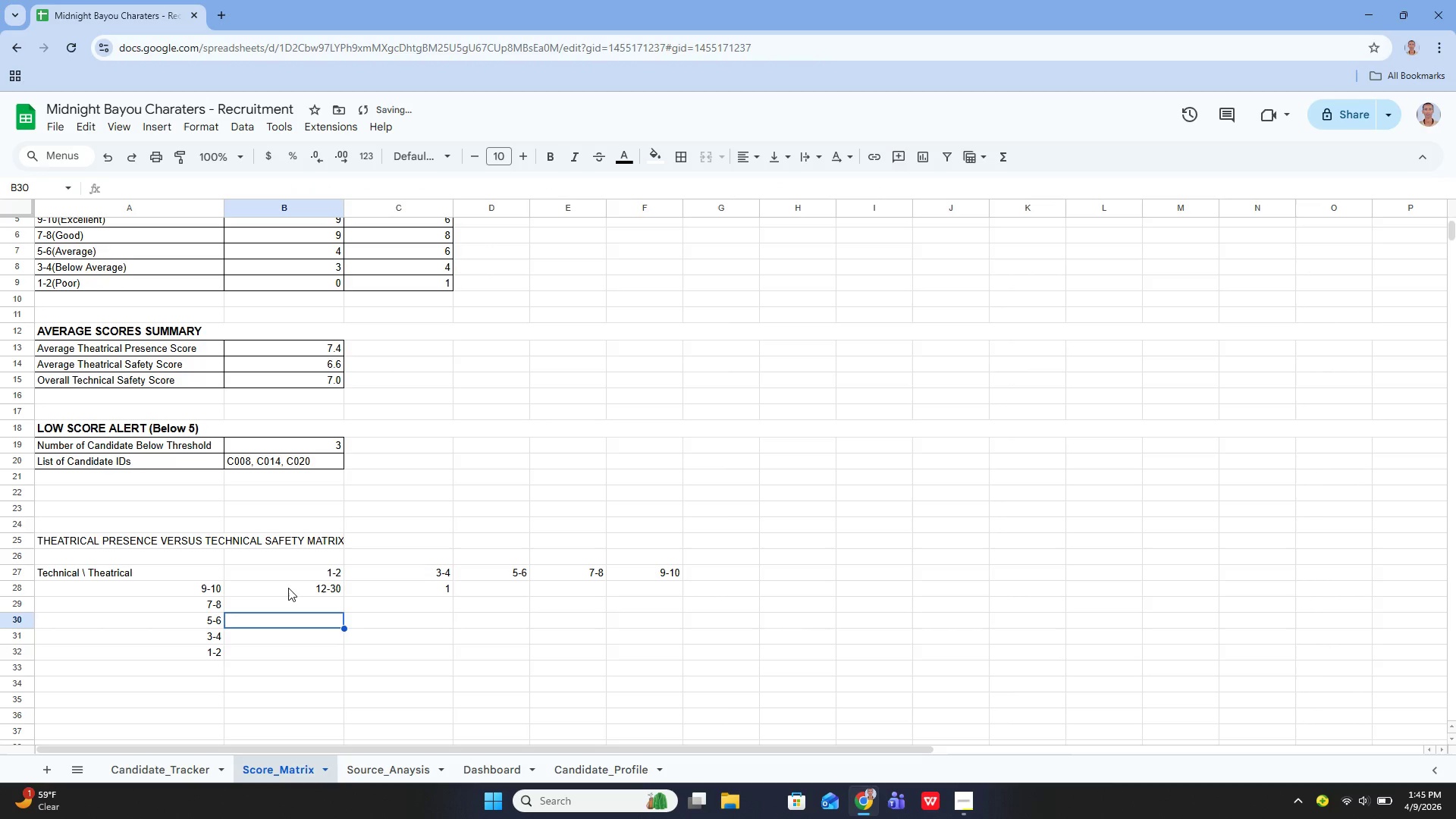 
key(ArrowUp)
 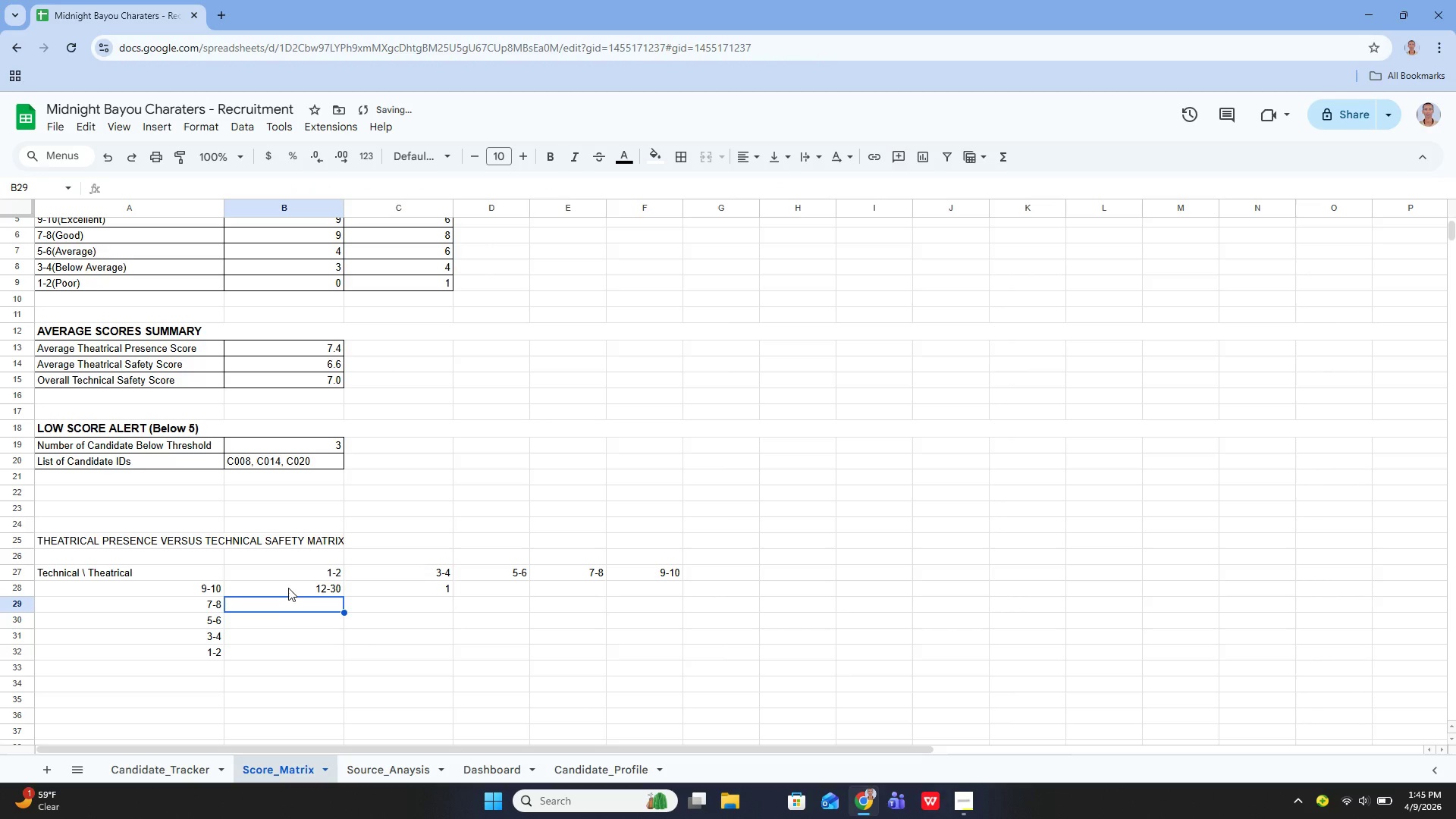 
key(ArrowUp)
 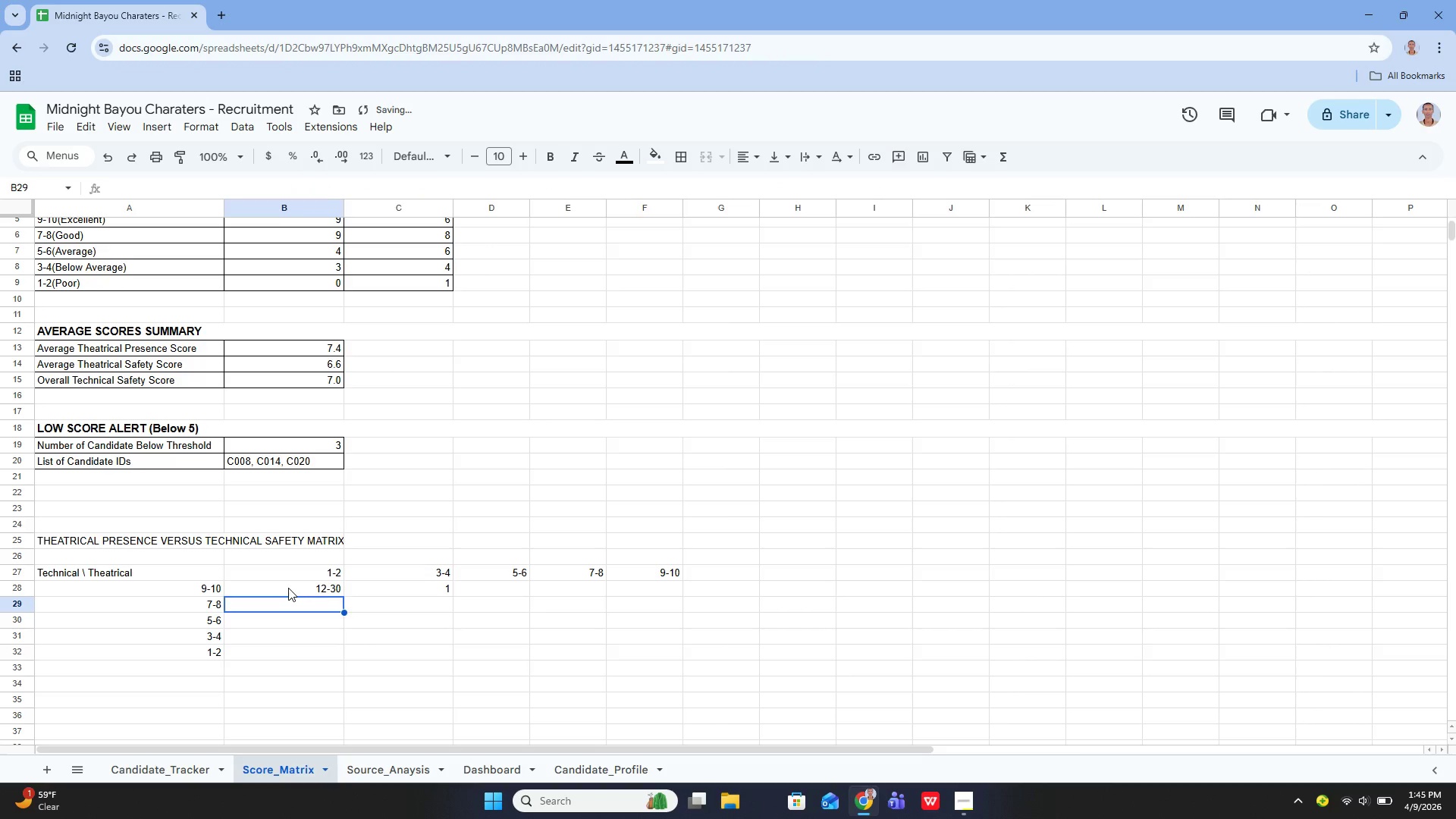 
key(ArrowRight)
 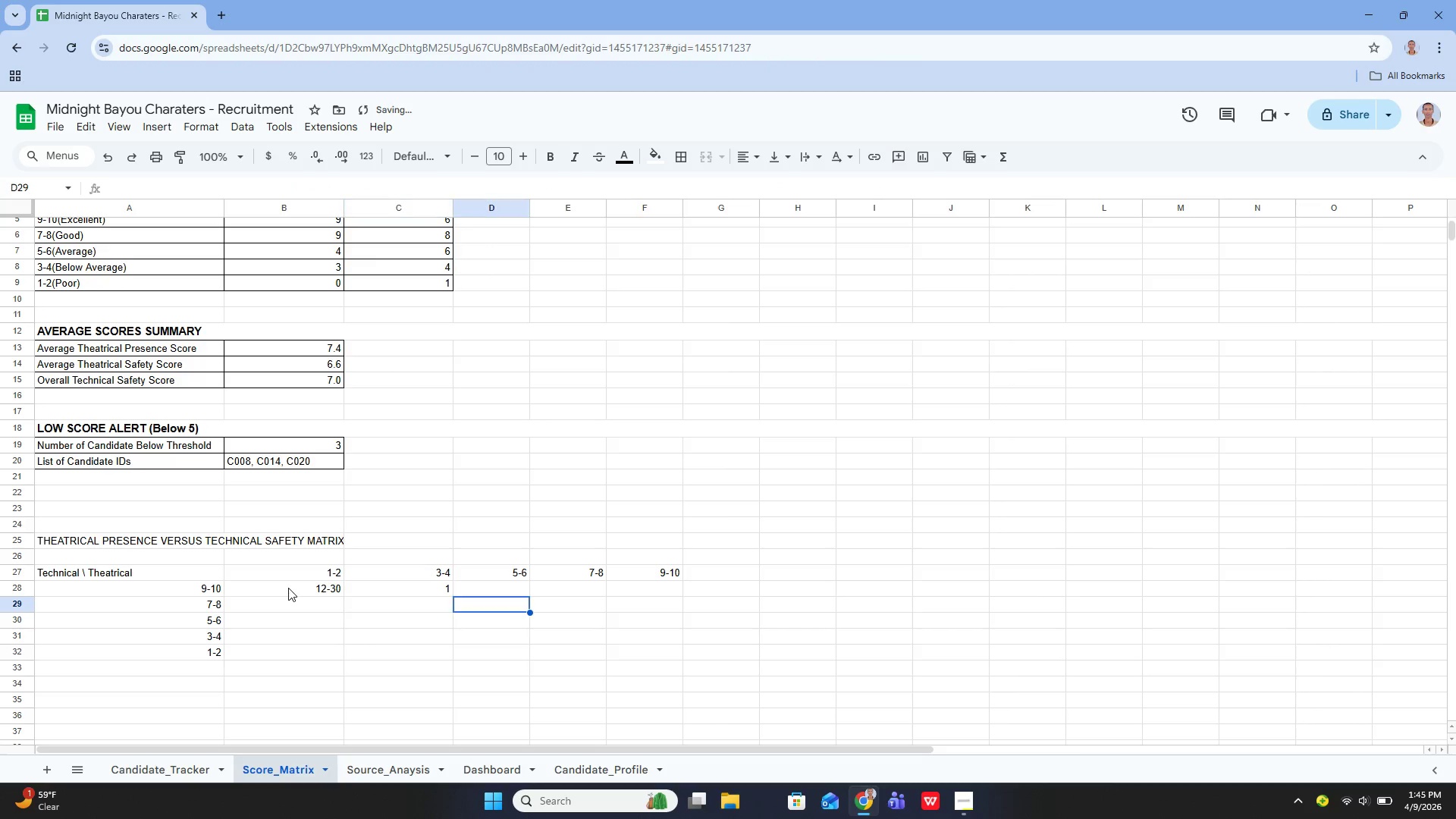 
key(ArrowRight)
 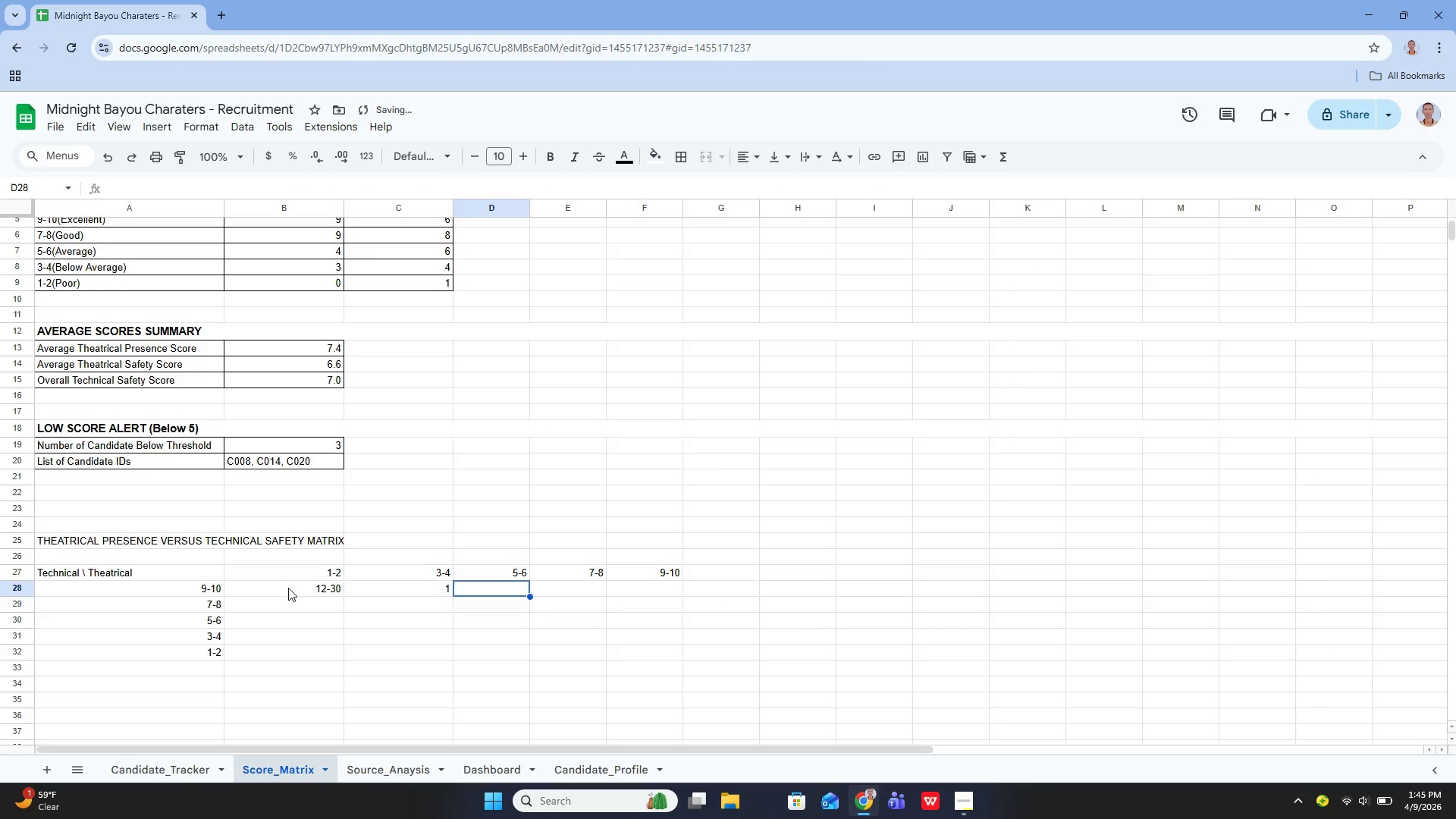 
key(ArrowUp)
 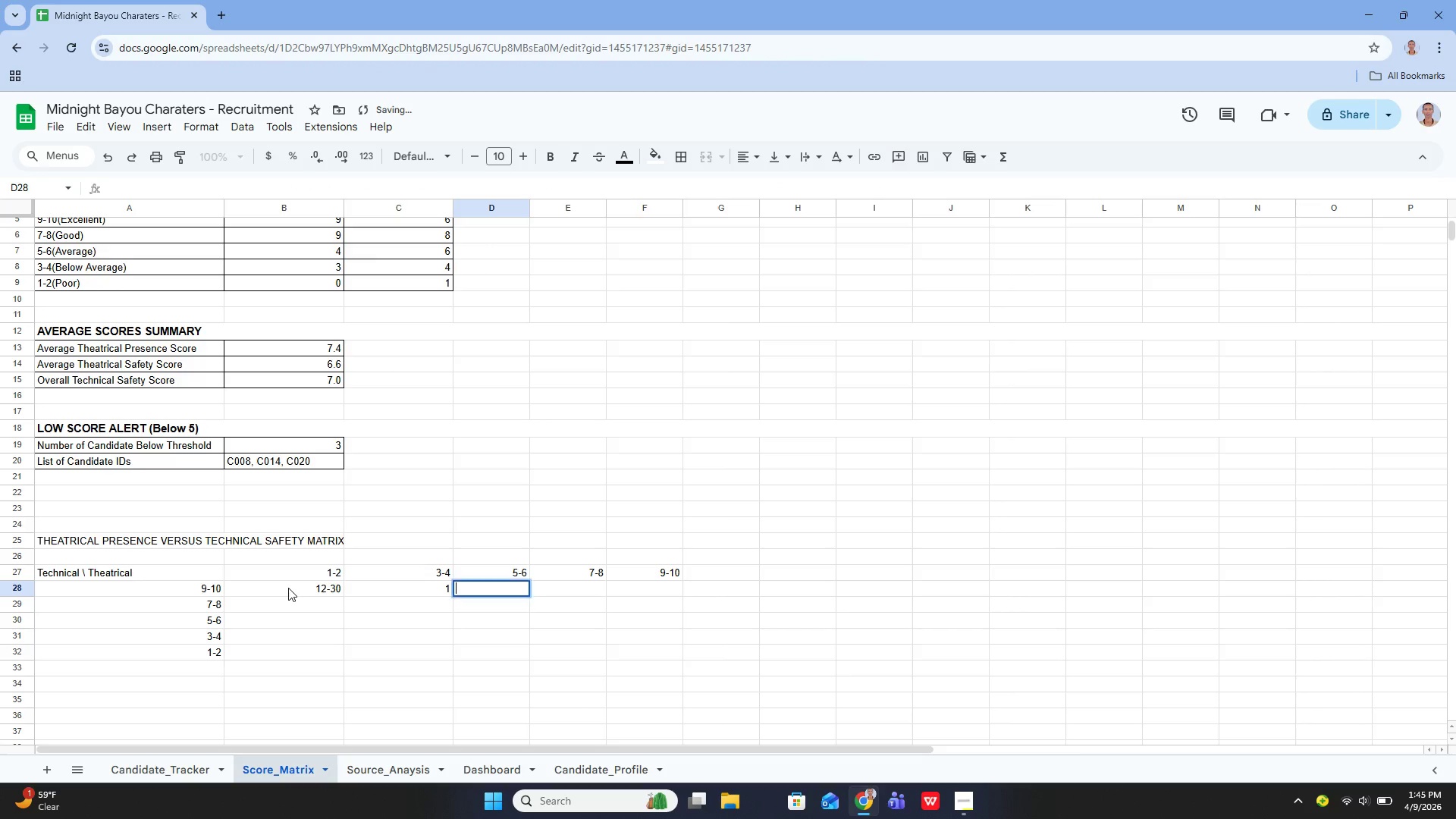 
key(Enter)
 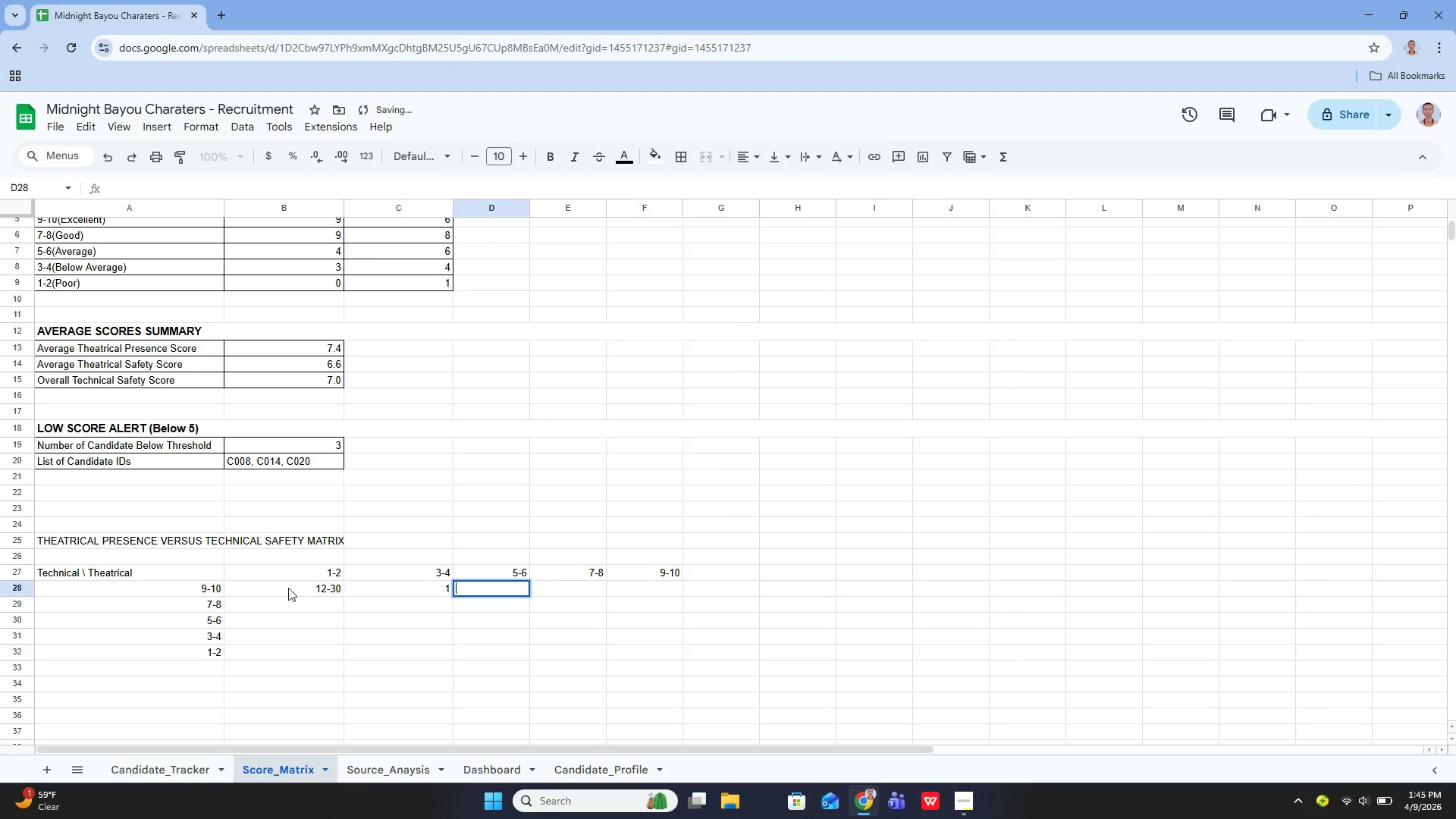 
key(Control+V)
 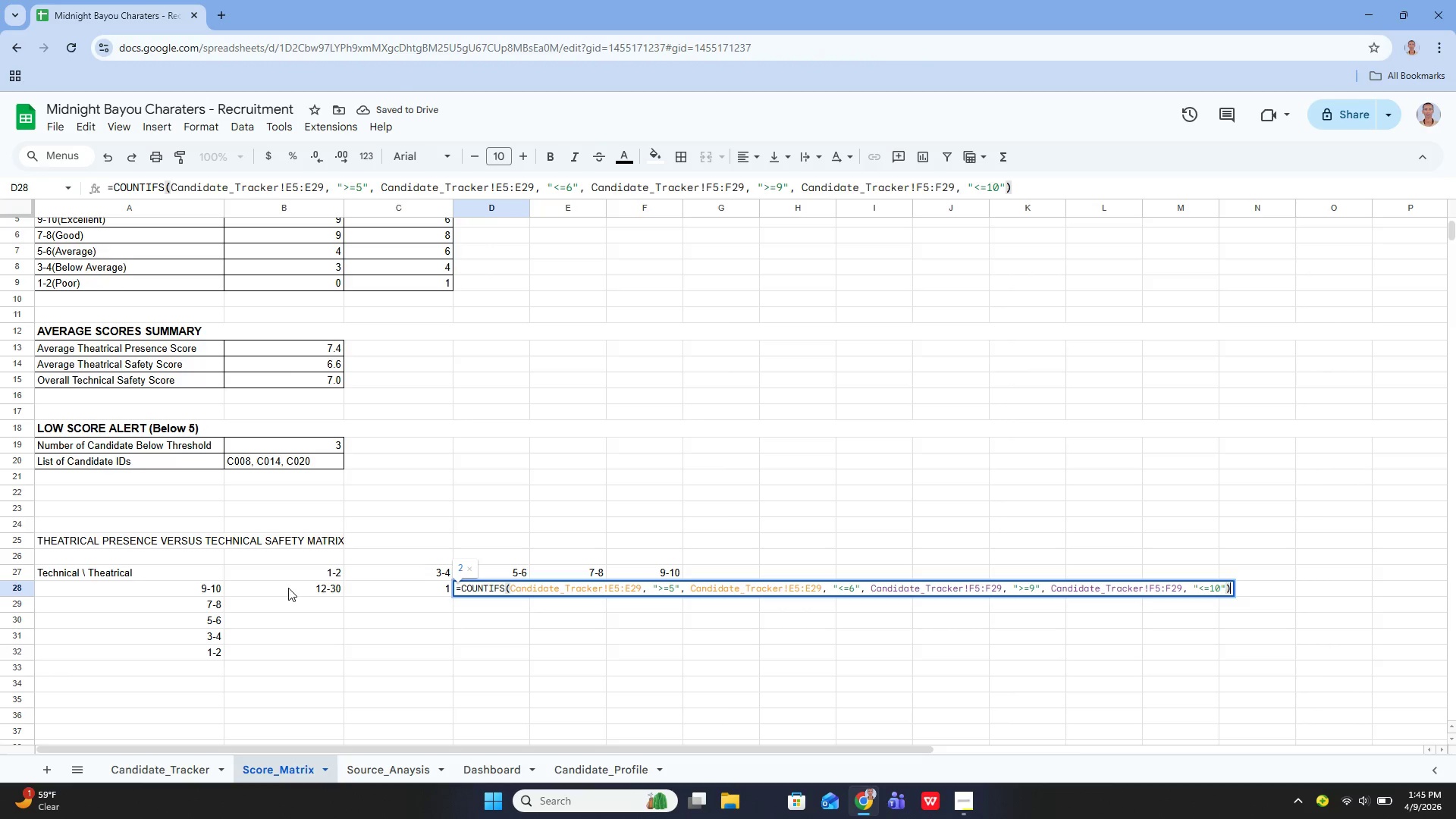 
key(Enter)
 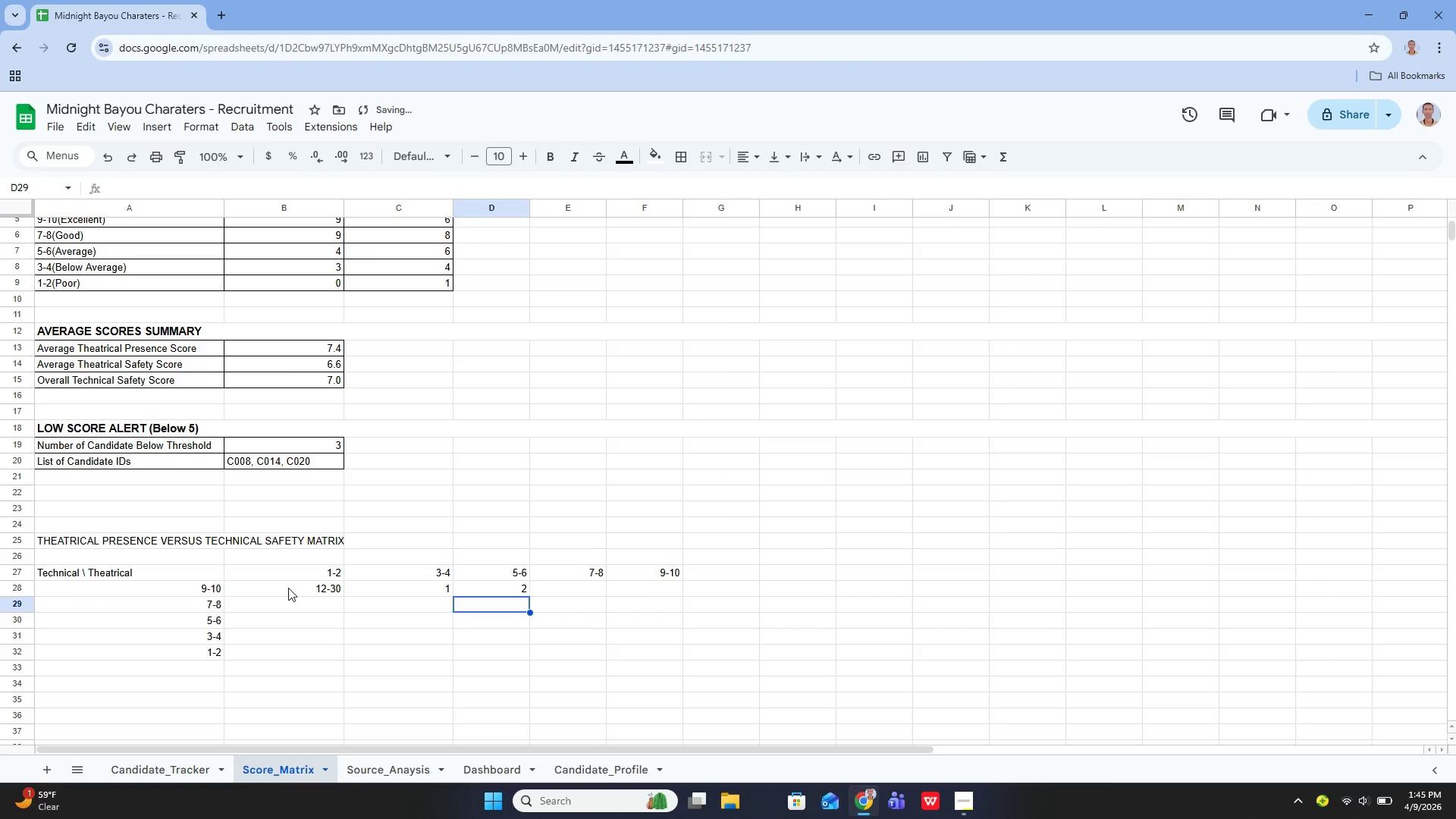 
key(ArrowRight)
 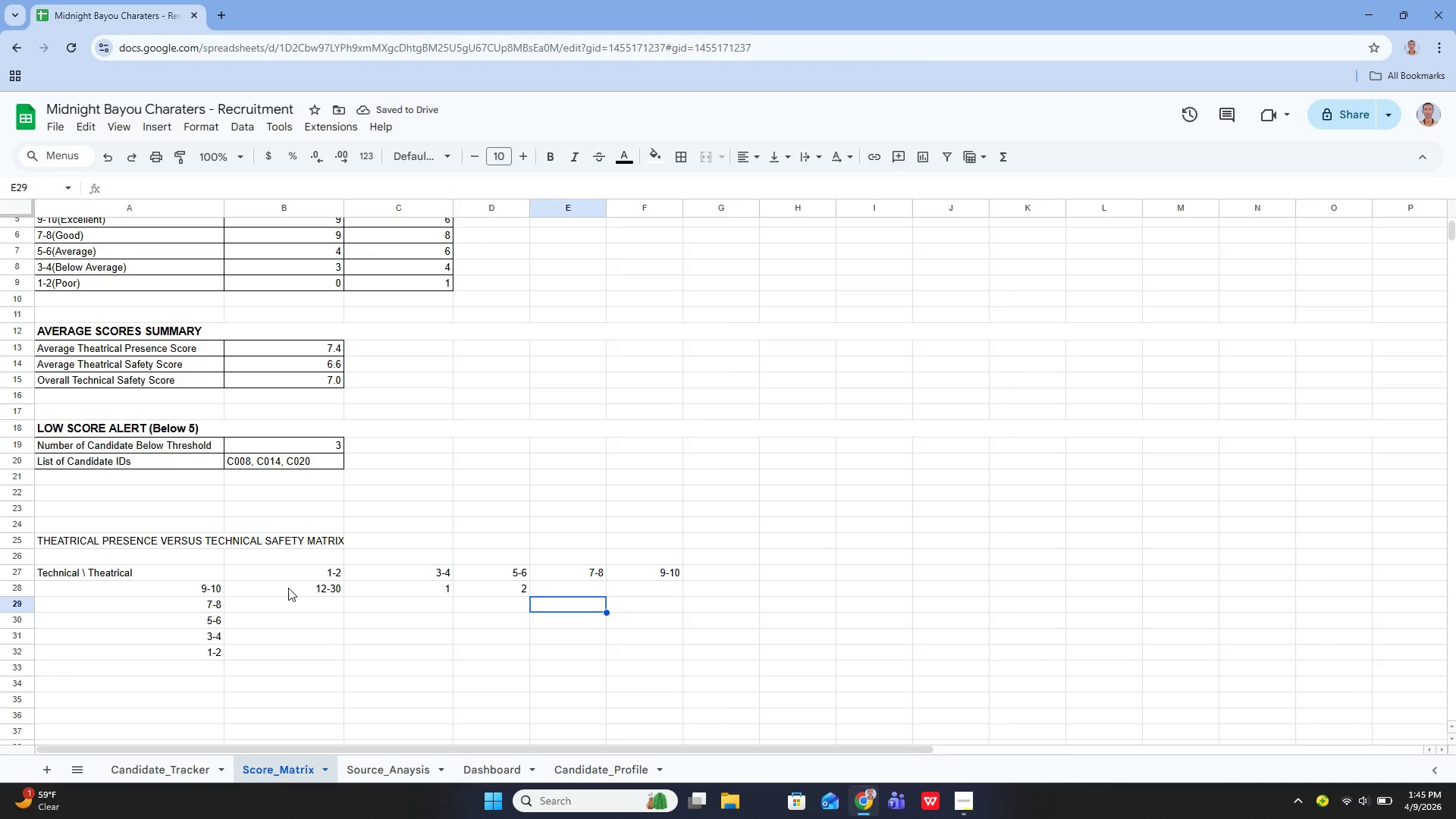 
key(ArrowUp)
 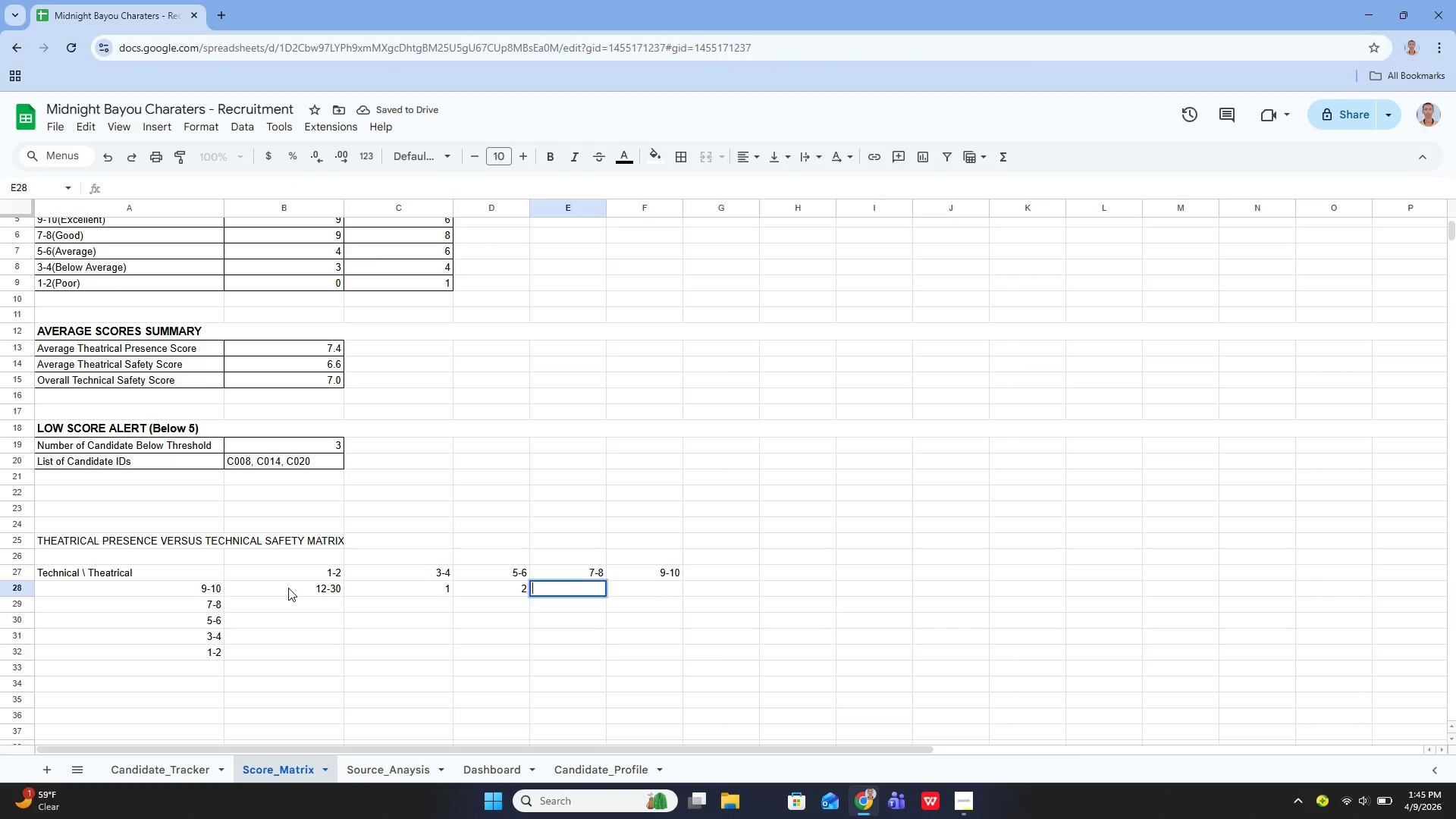 
key(Enter)
 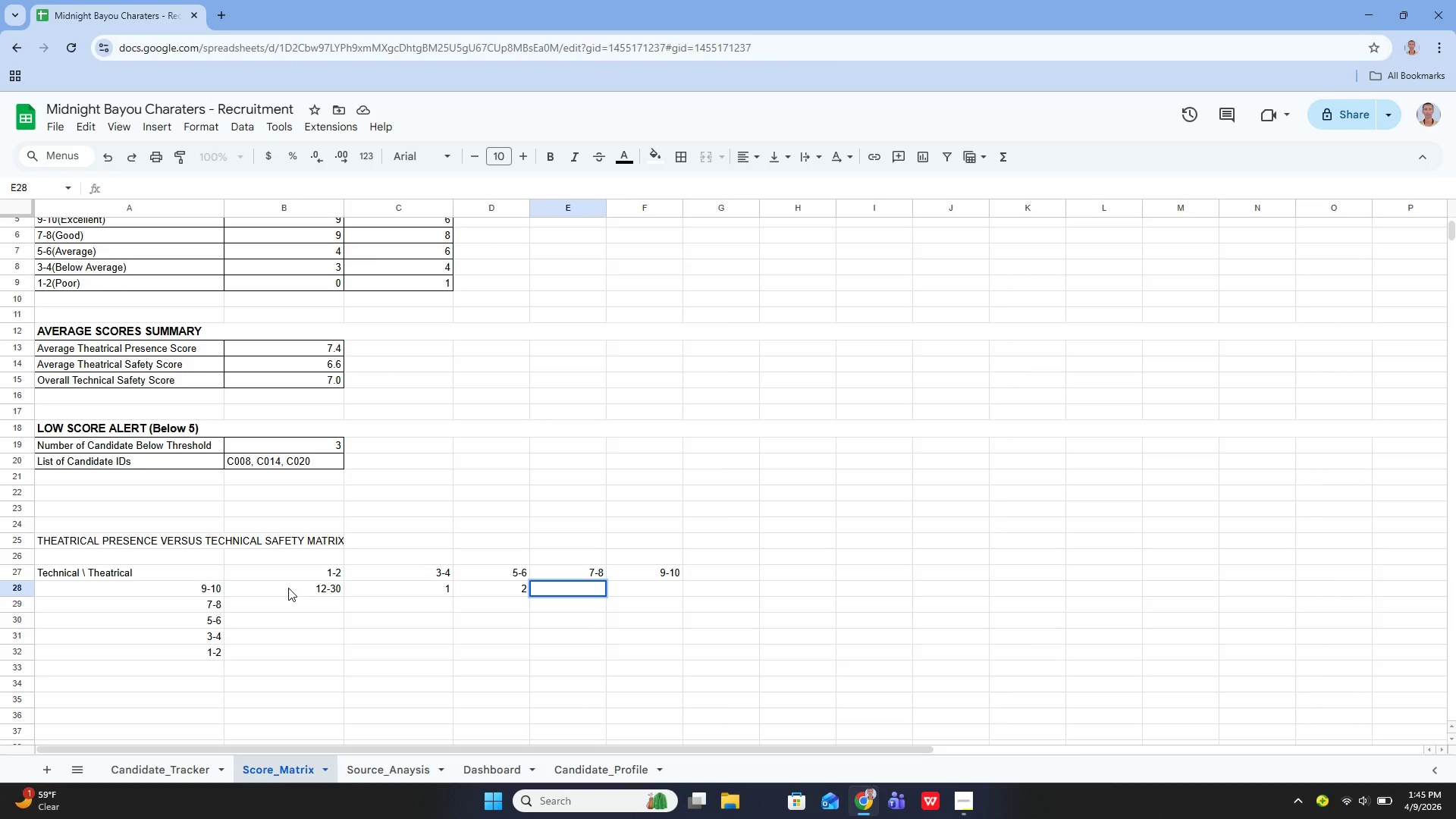 
wait(9.81)
 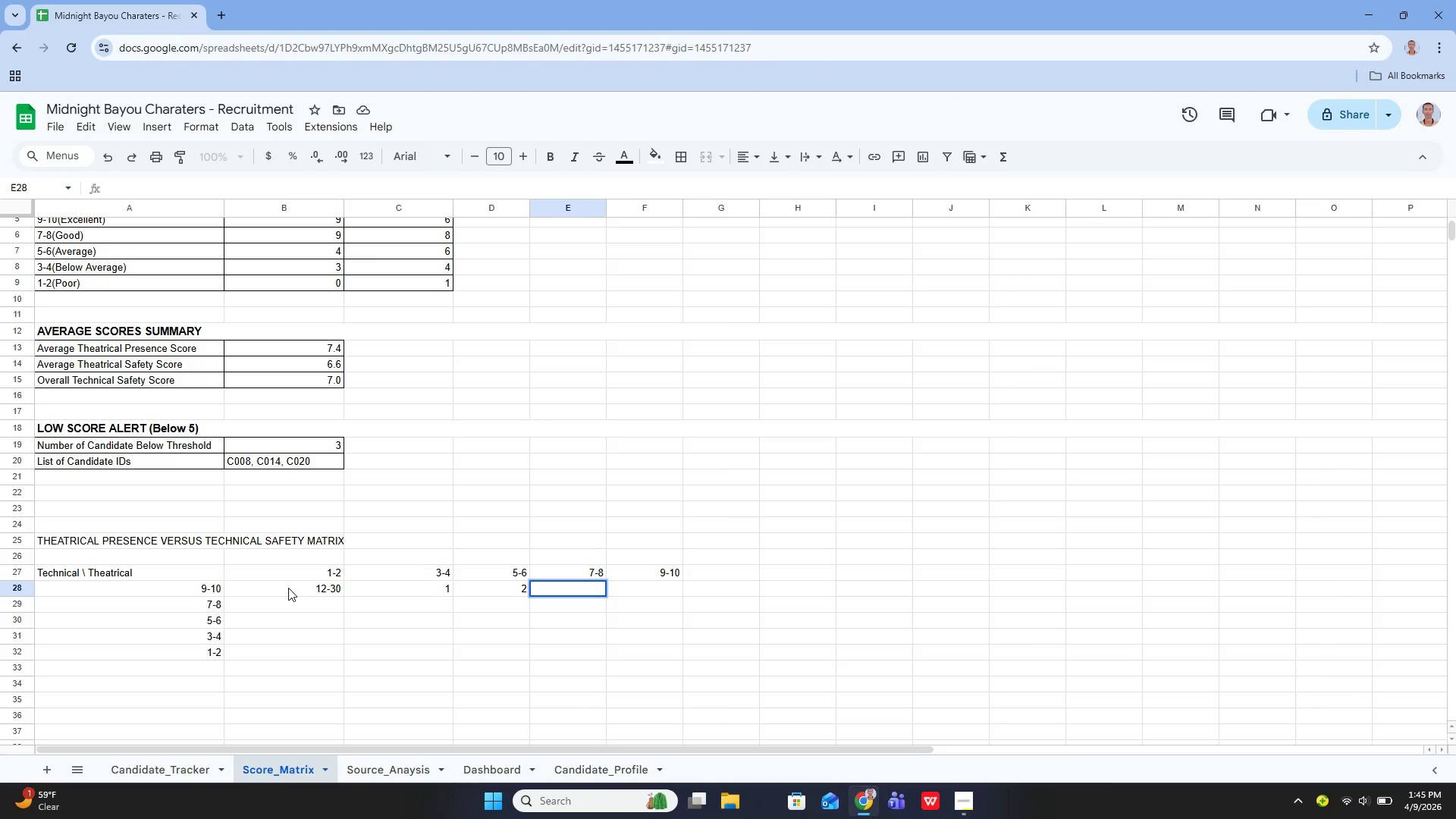 
key(Enter)
 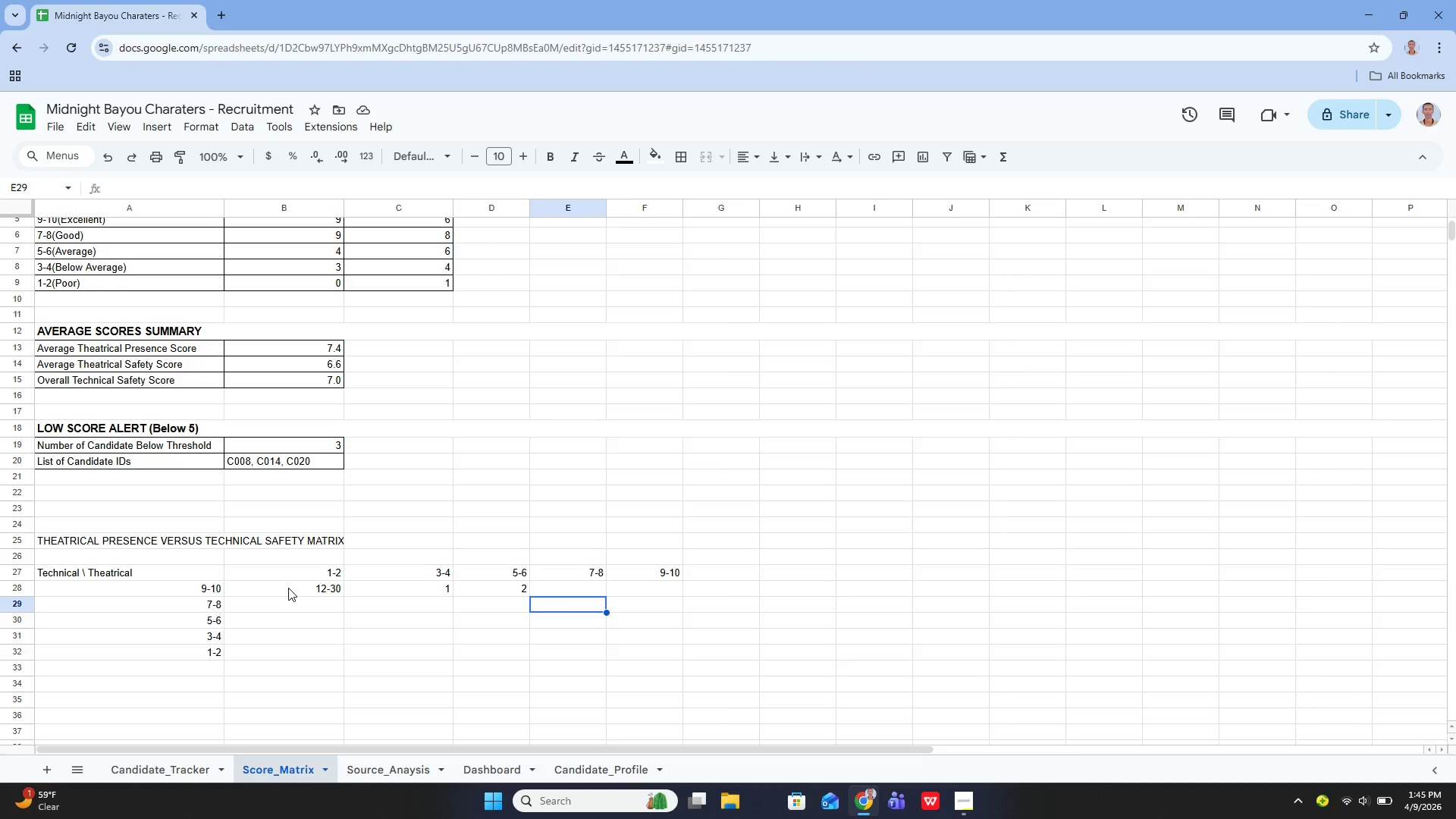 
key(ArrowUp)
 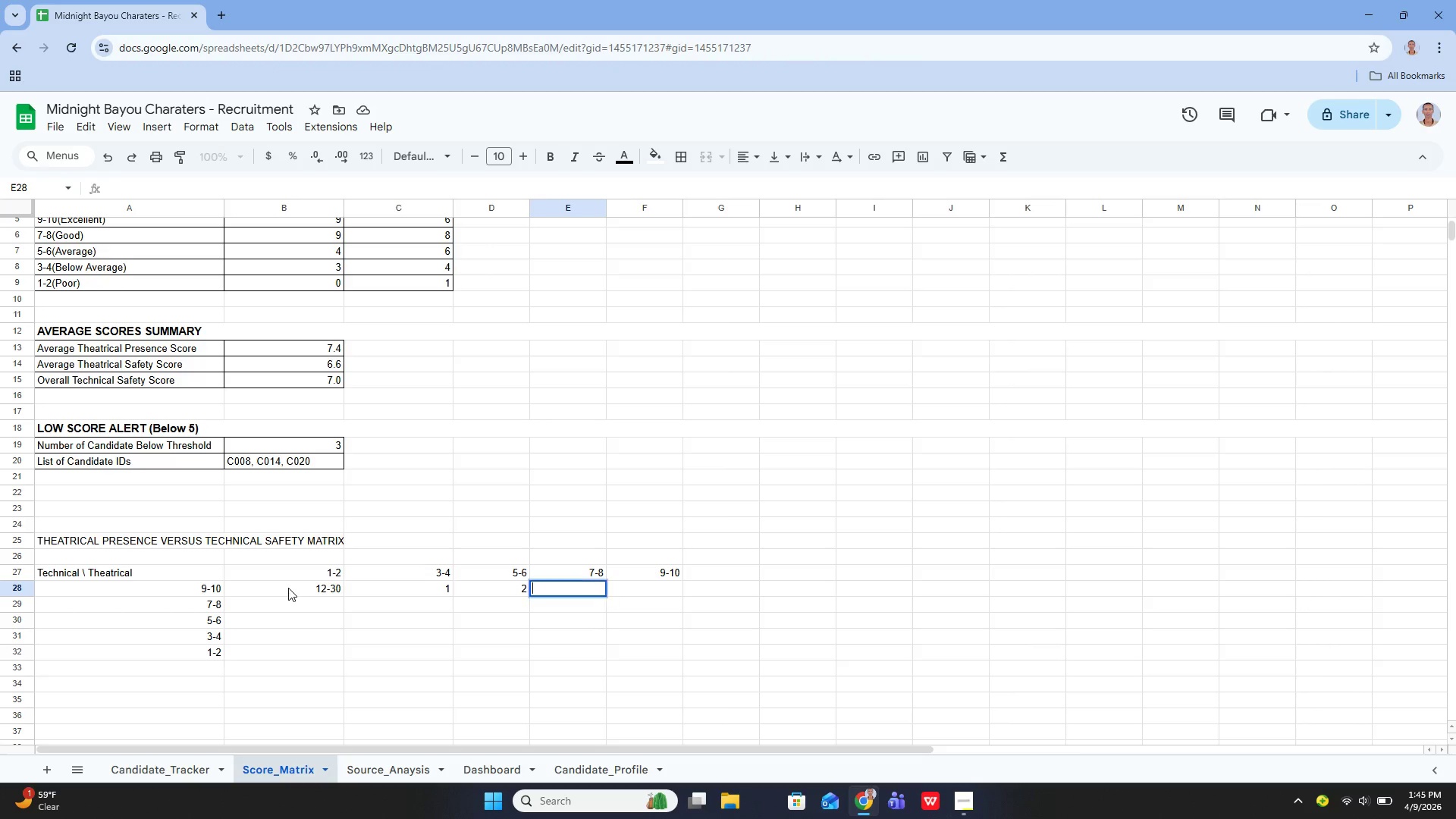 
key(Enter)
 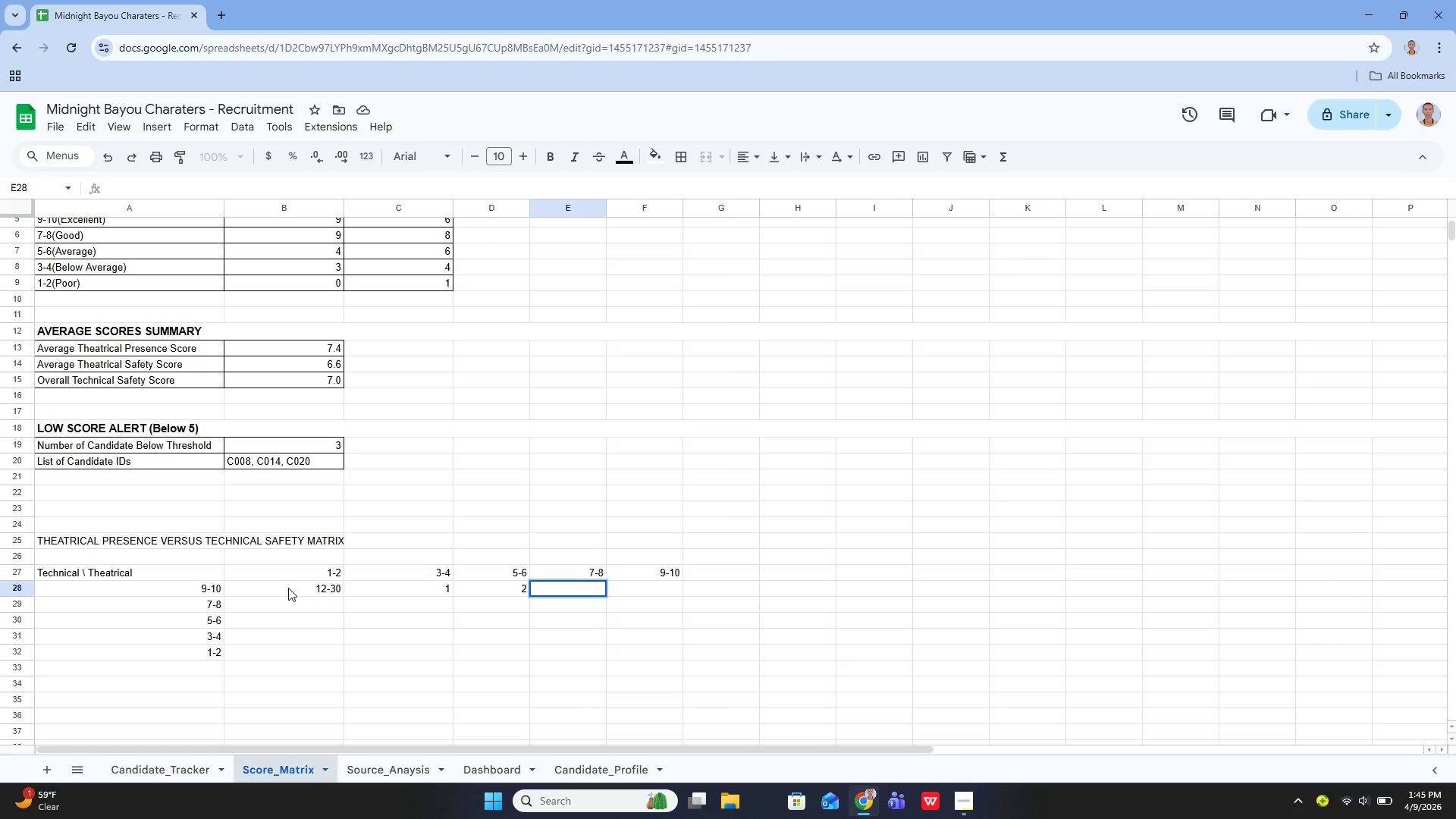 
type(=COu)
key(Backspace)
type(UNTIFS())
 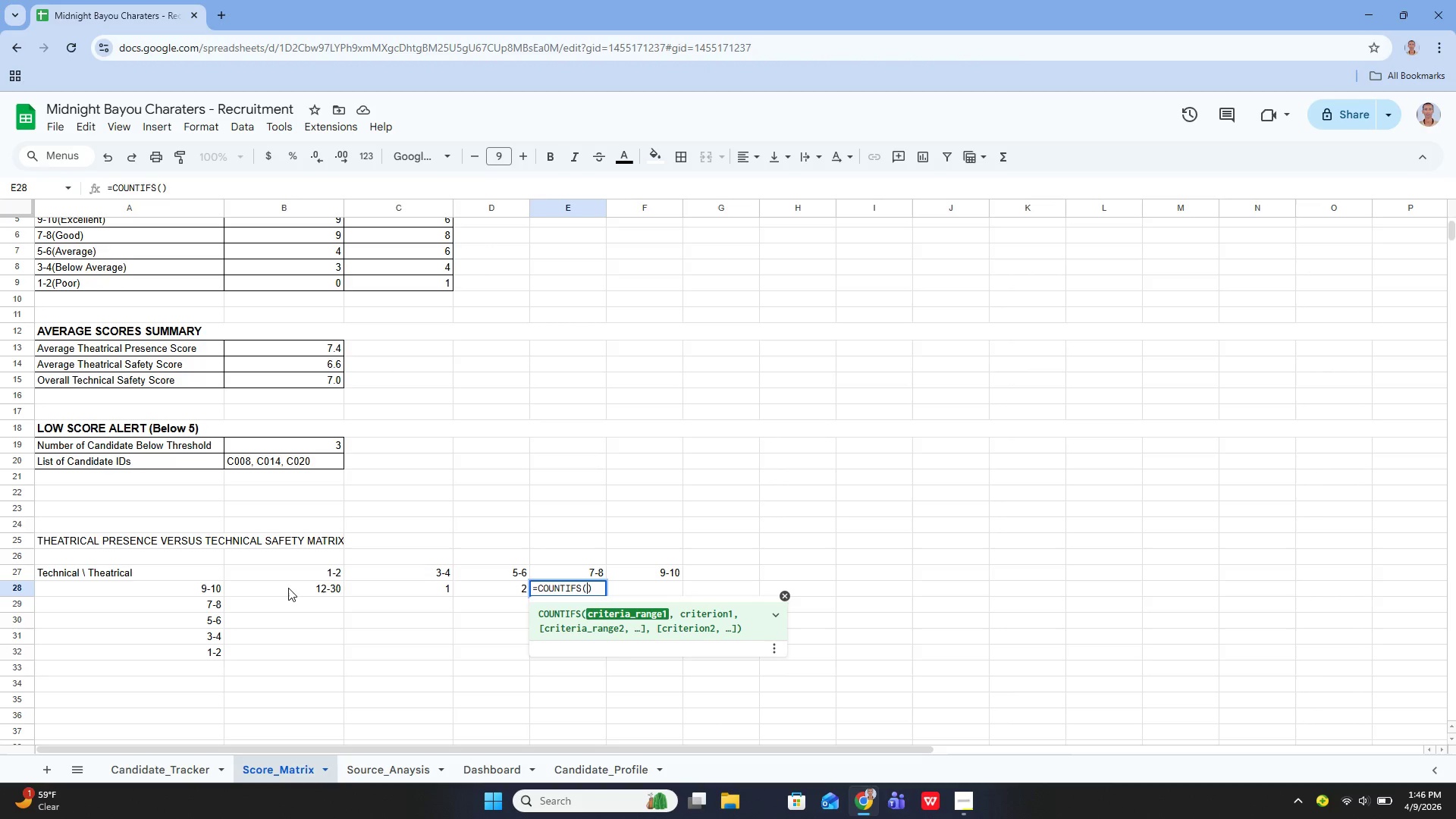 
 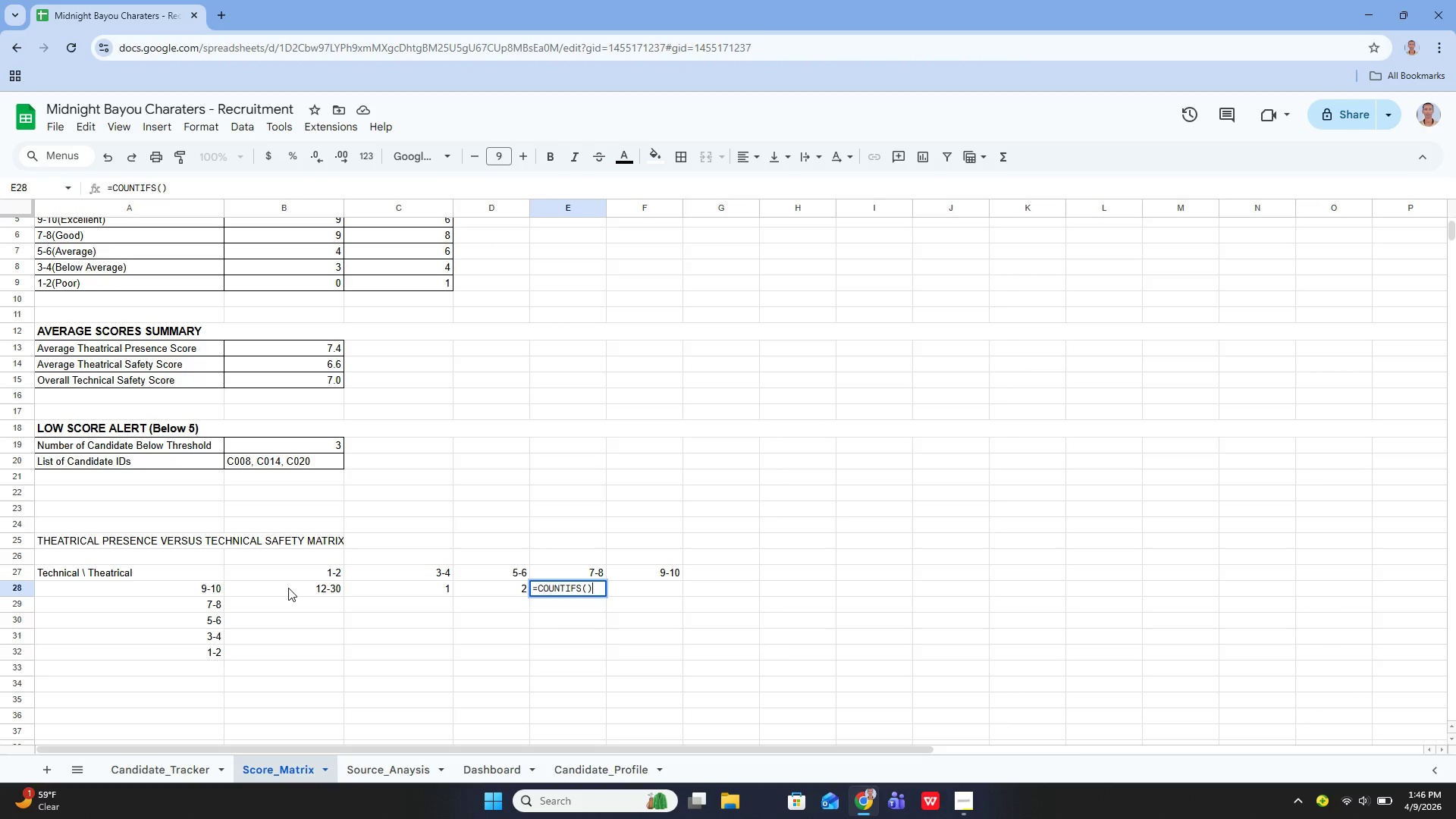 
key(ArrowLeft)
 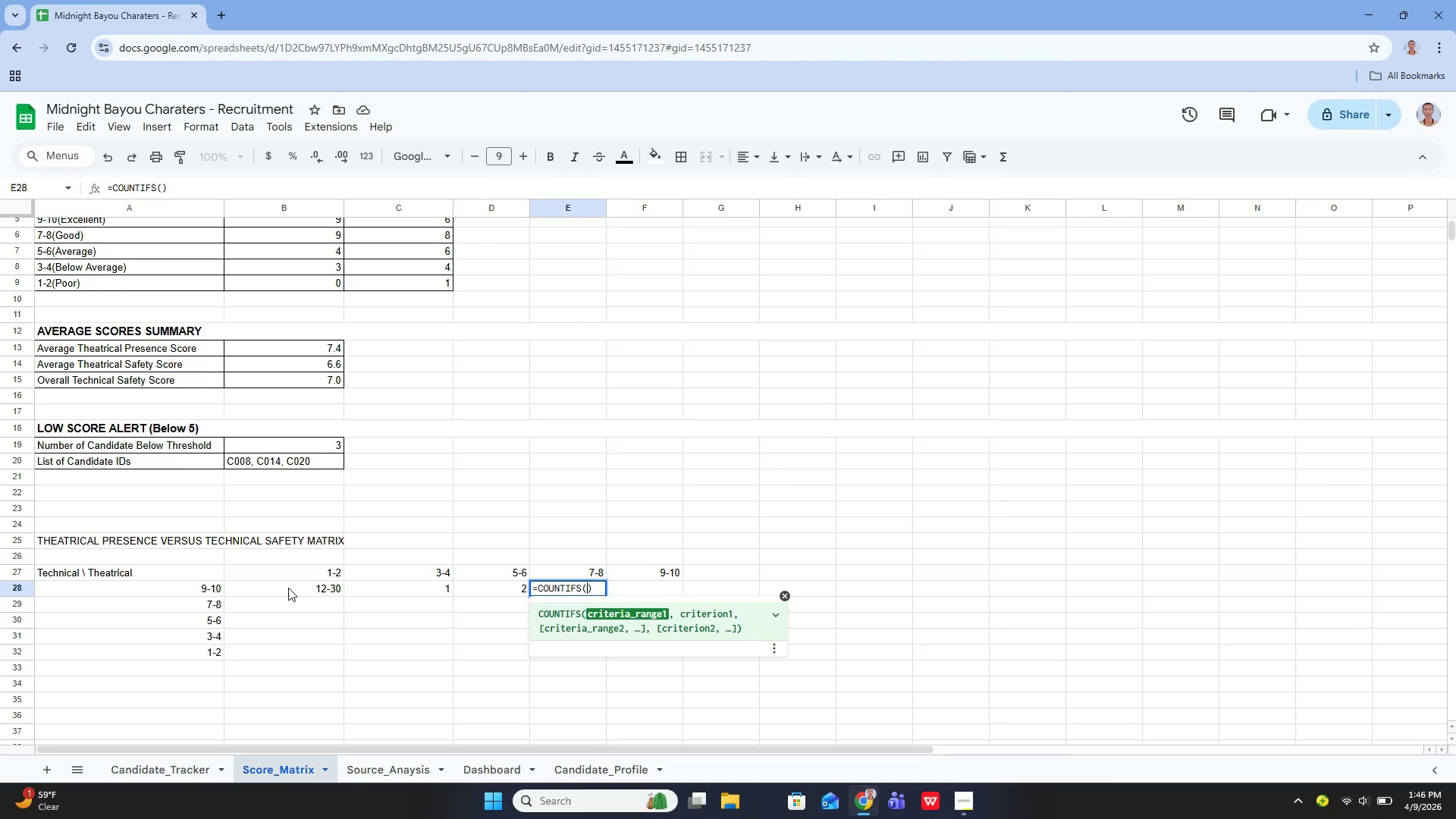 
key(Quote)
 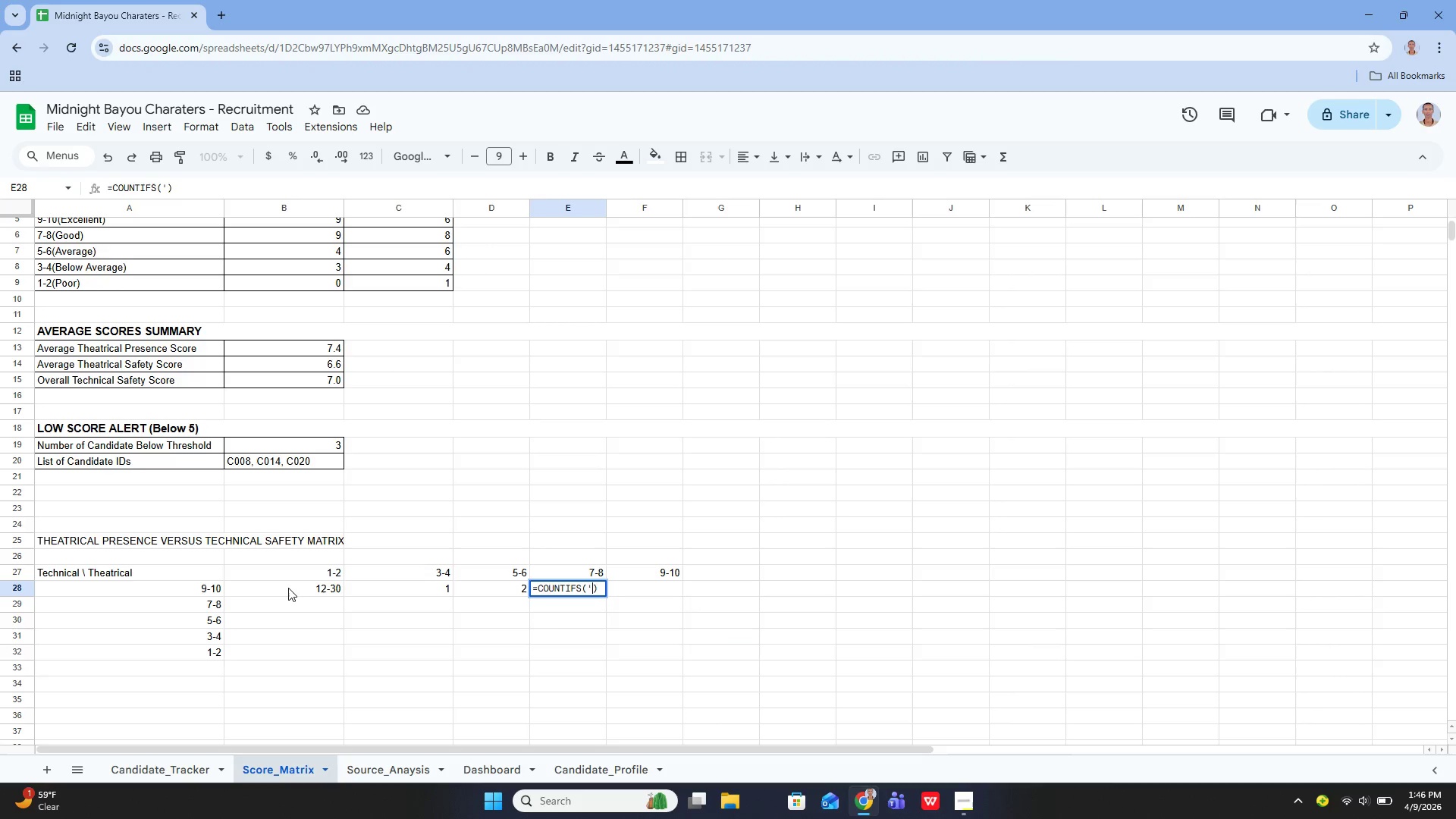 
key(Quote)
 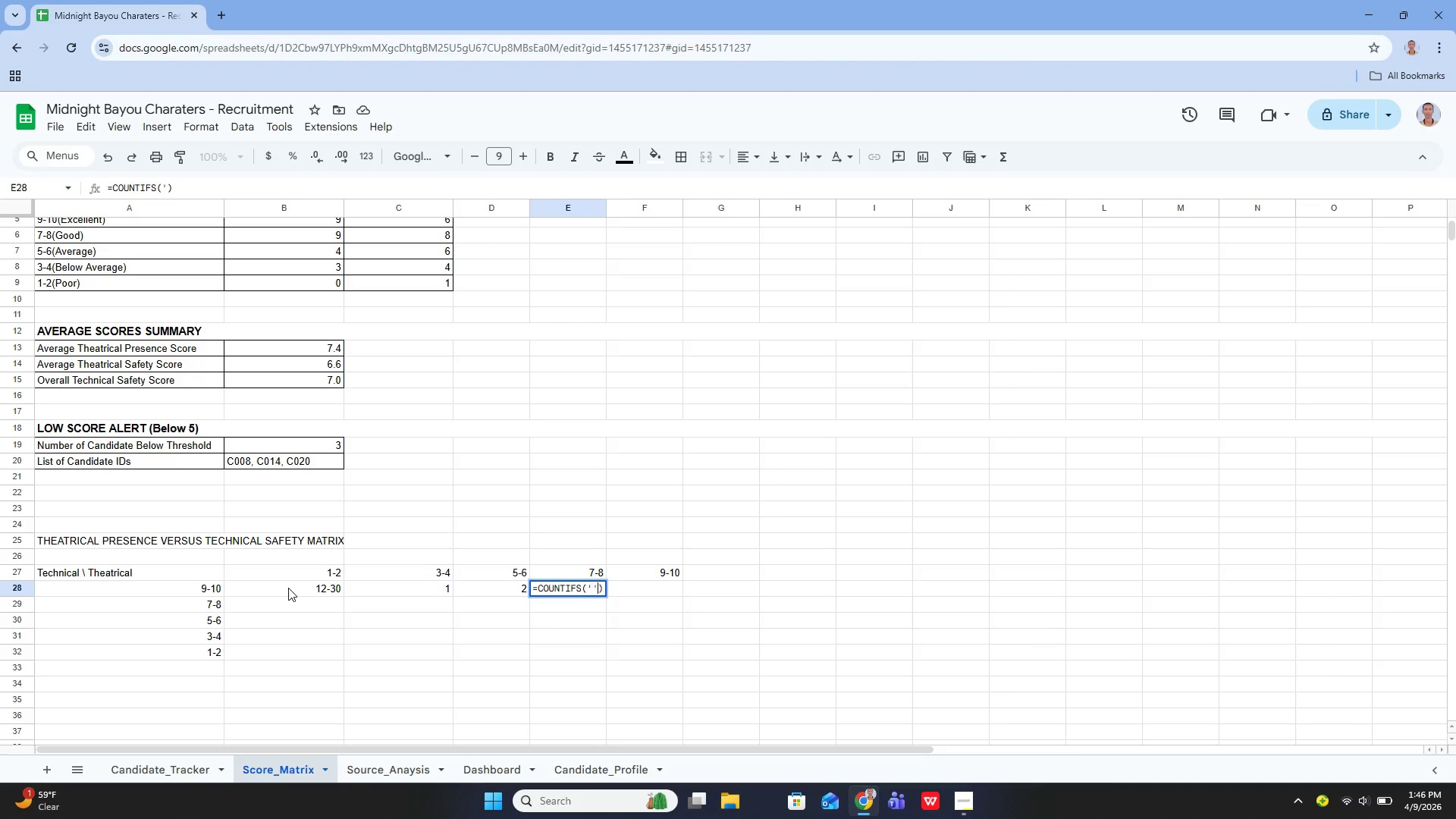 
key(ArrowLeft)
 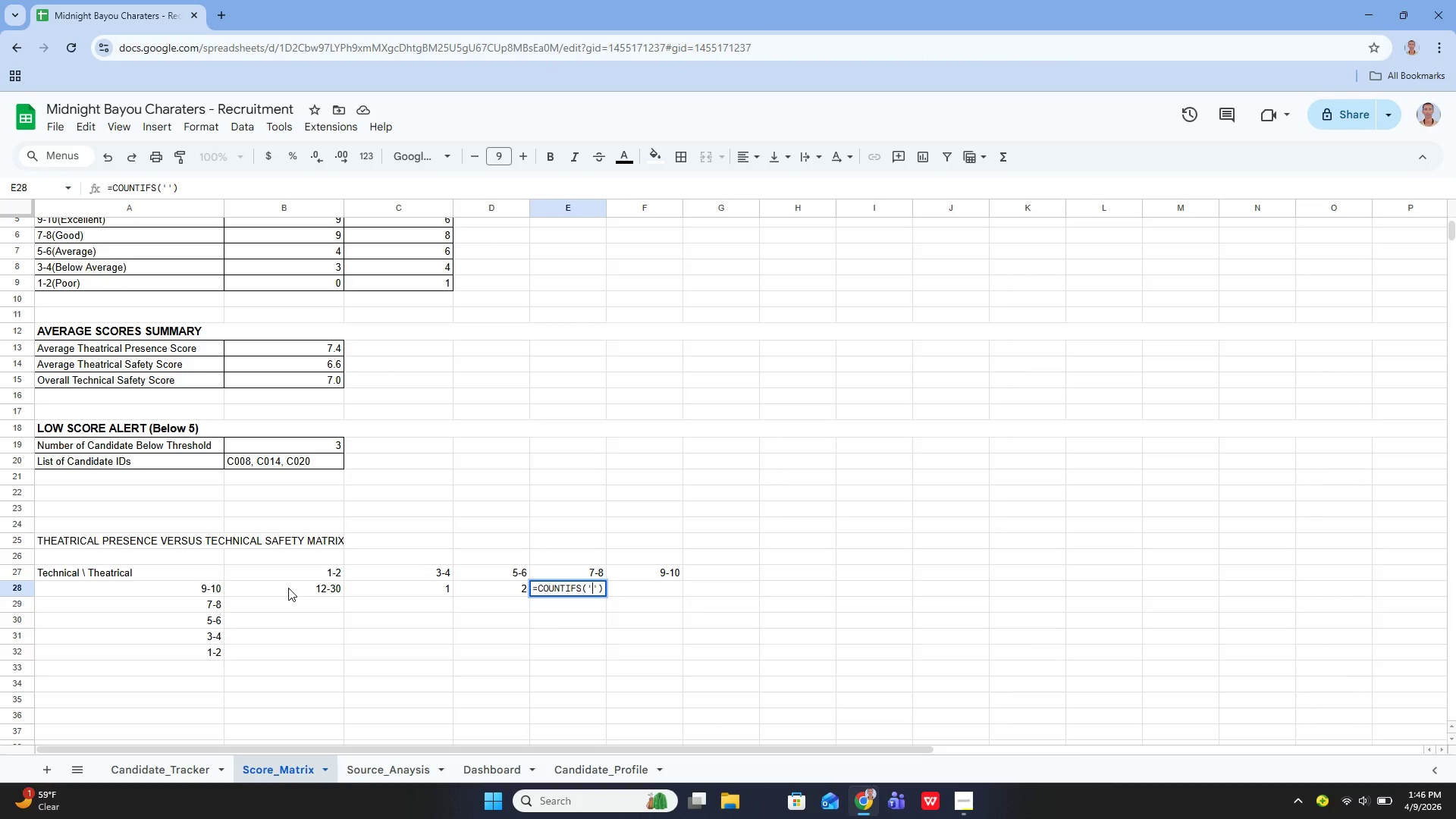 
hold_key(key=ShiftLeft, duration=0.47)
 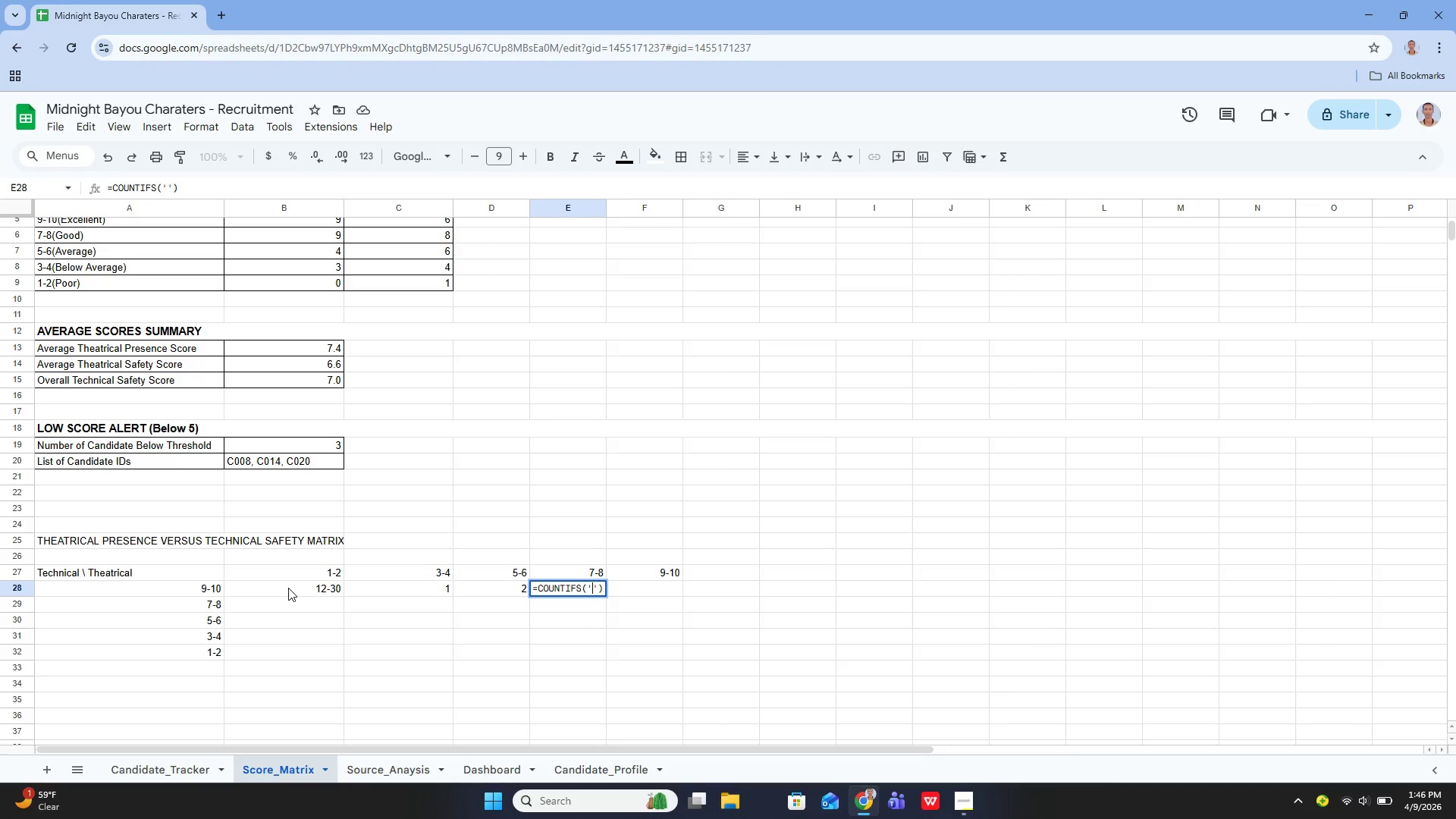 
wait(9.84)
 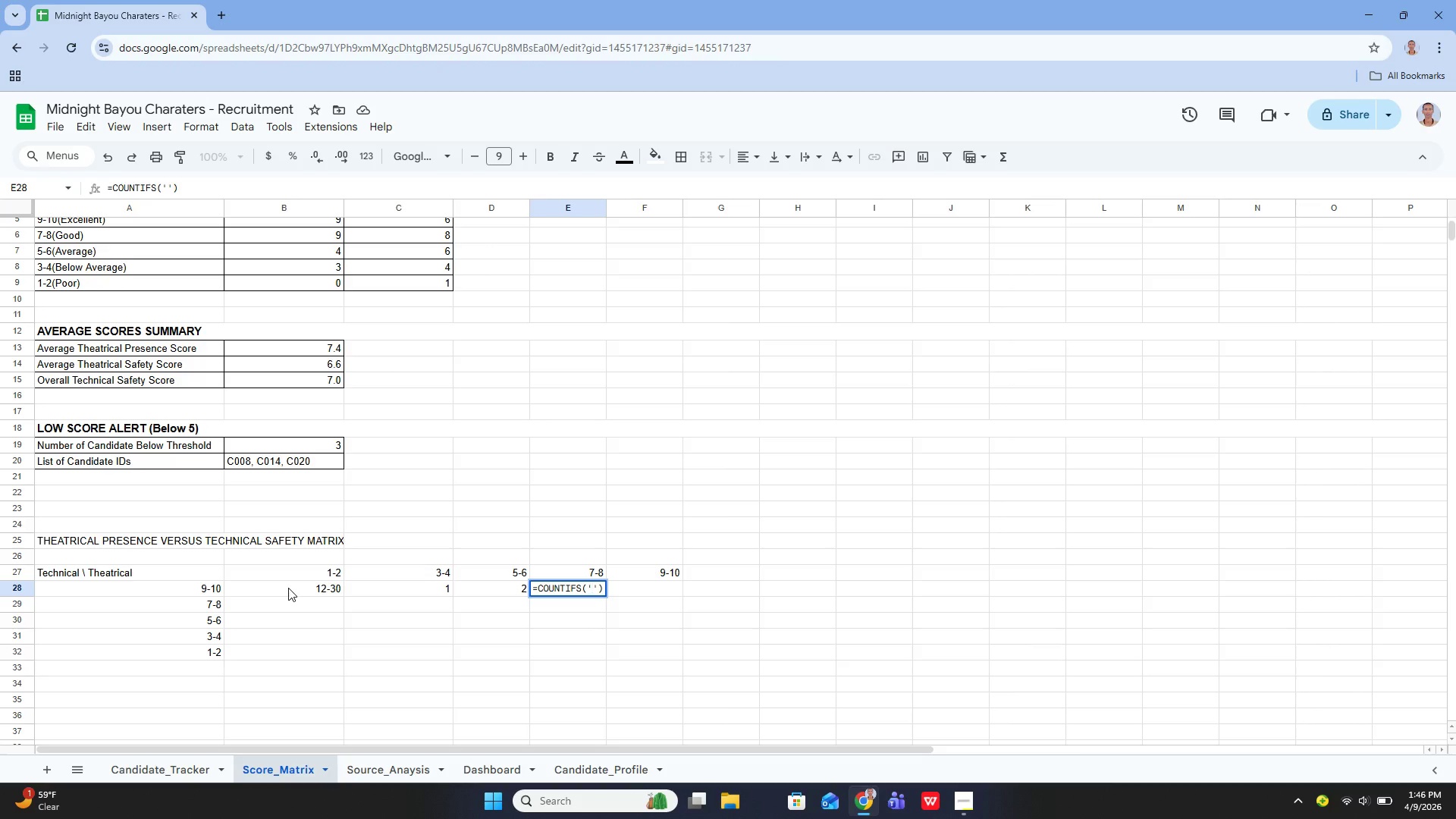 
type(c)
key(Backspace)
type(Candidate_Tracker)
 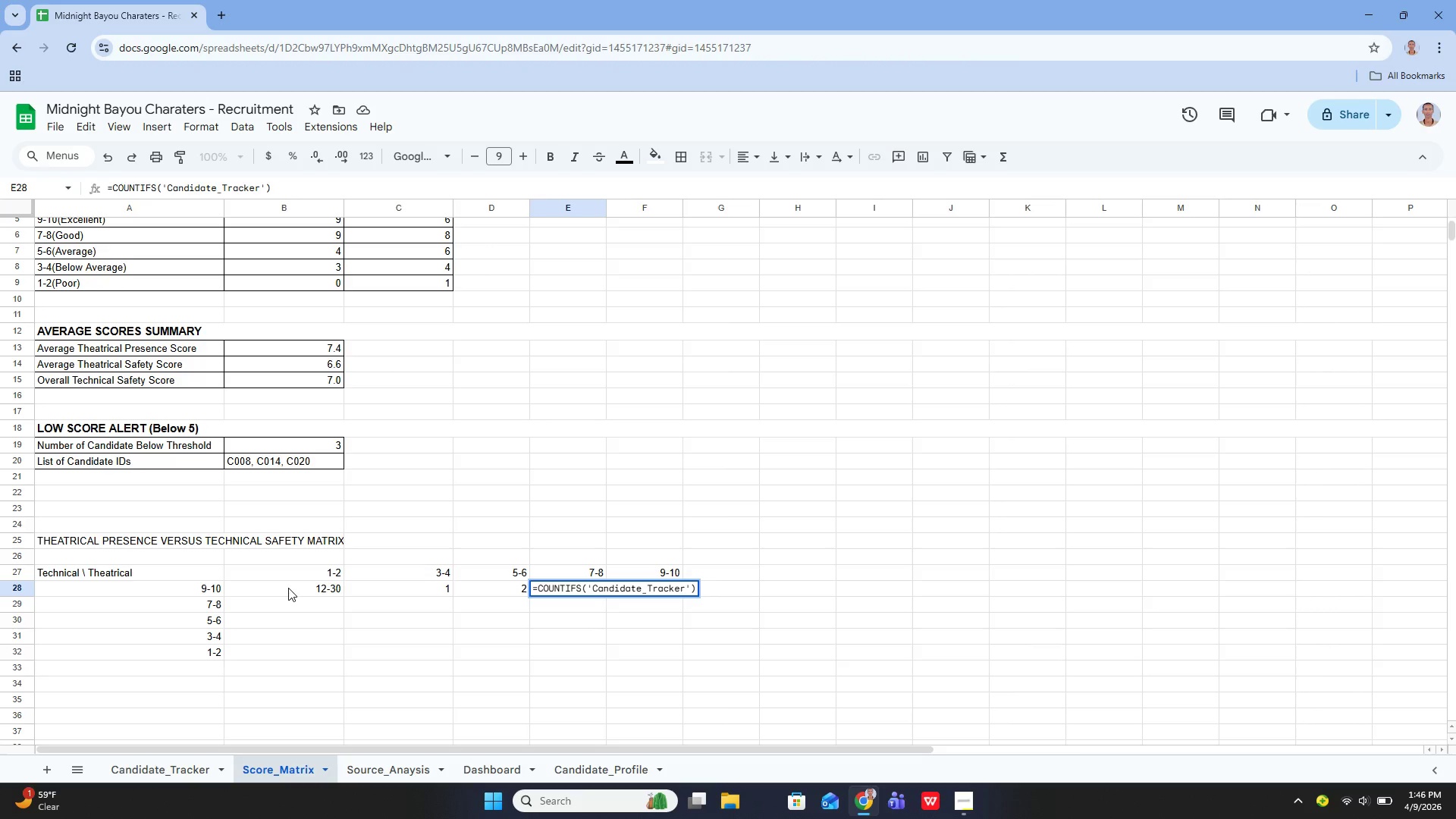 
key(ArrowRight)
 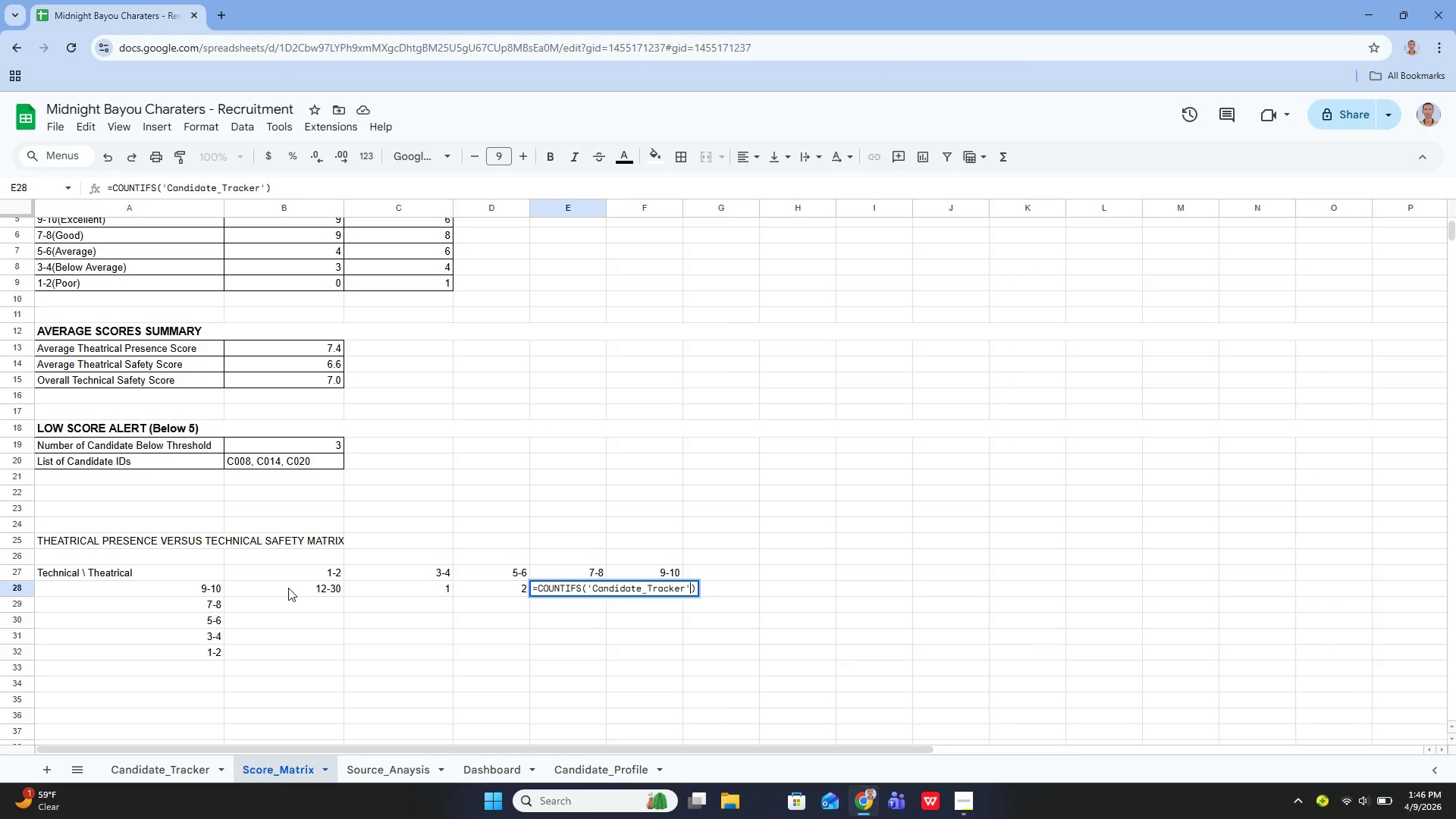 
type(!E5:E29, "")
 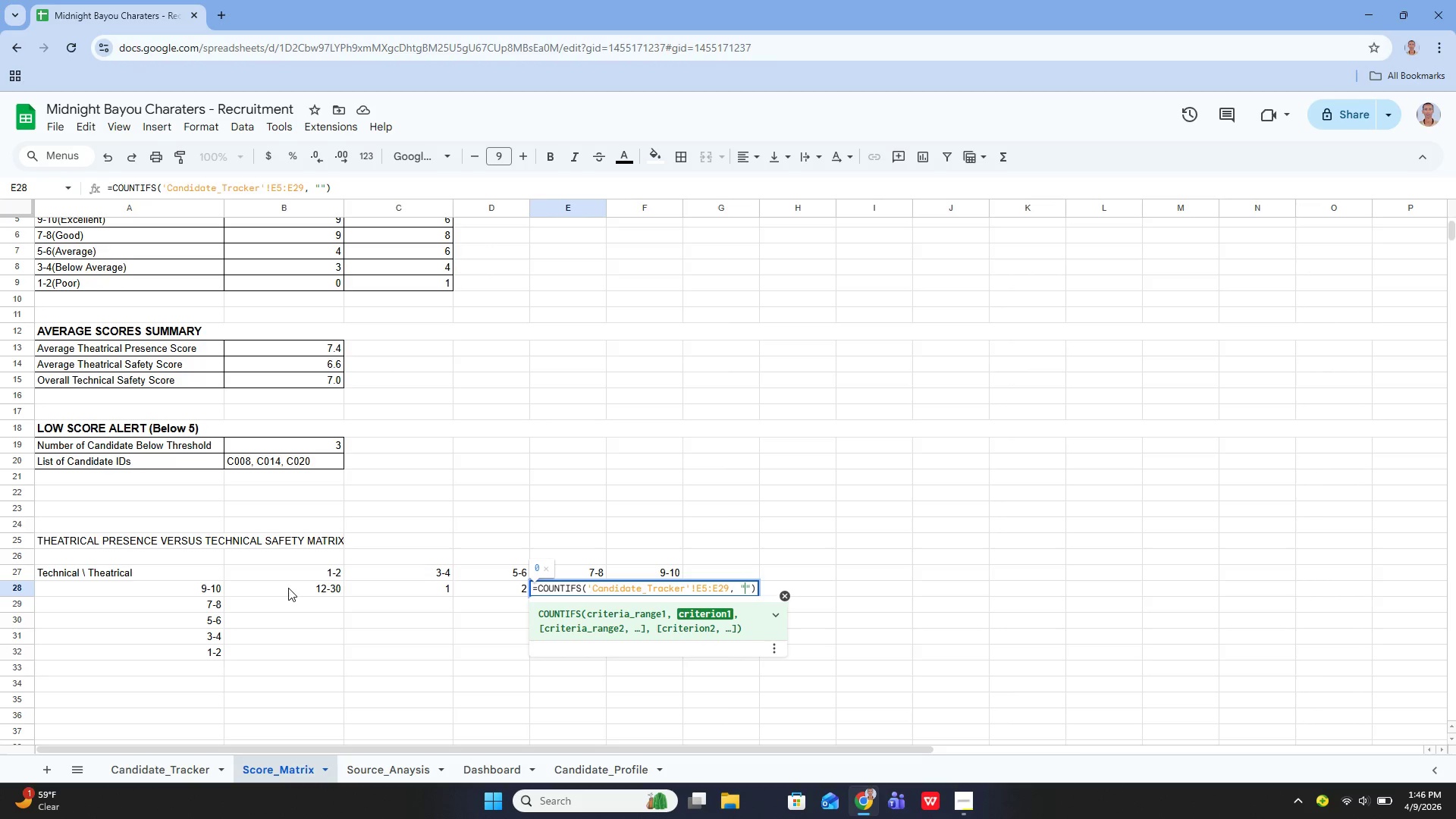 
 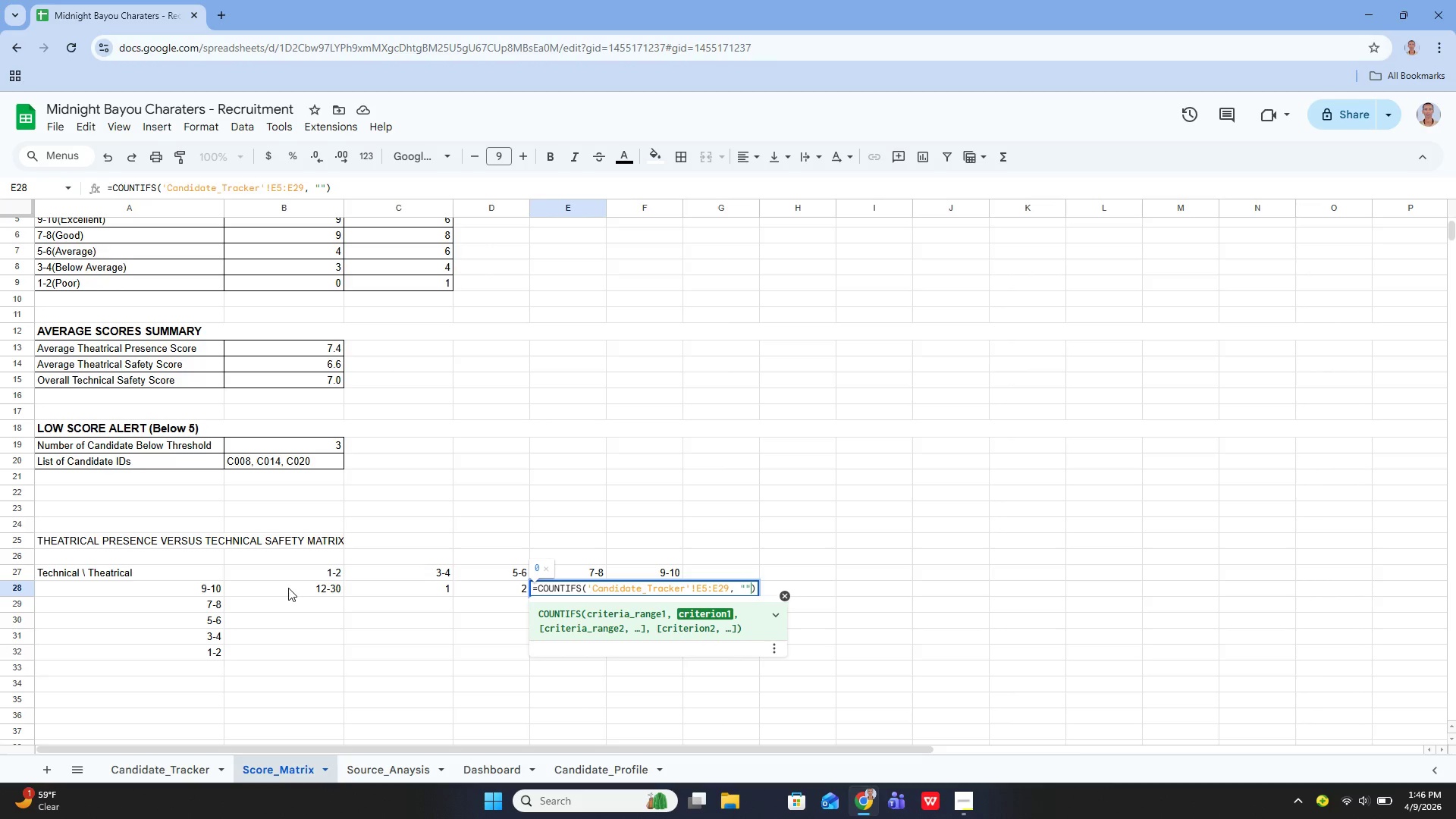 
key(ArrowLeft)
 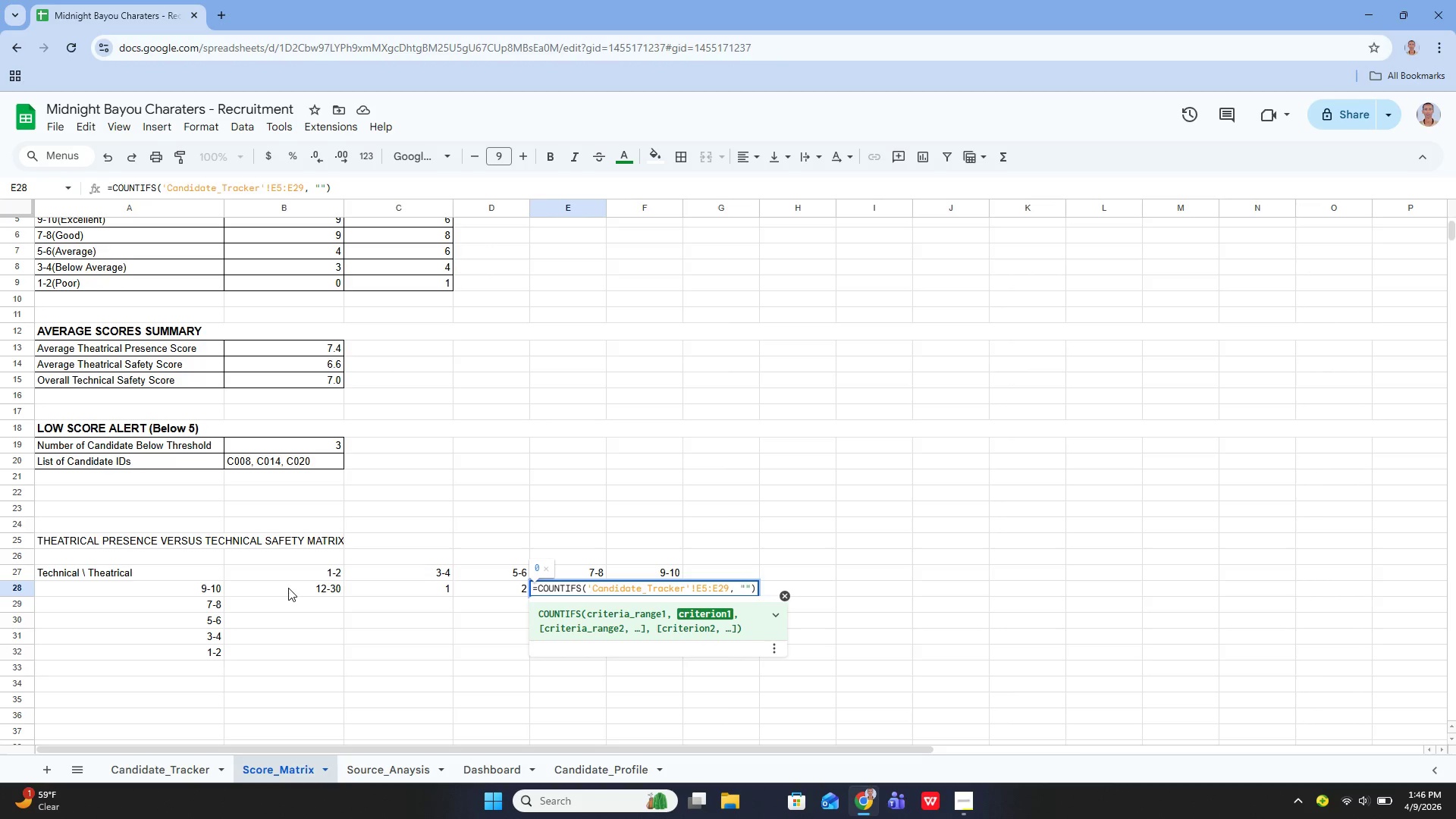 
key(Shift+ShiftLeft)
 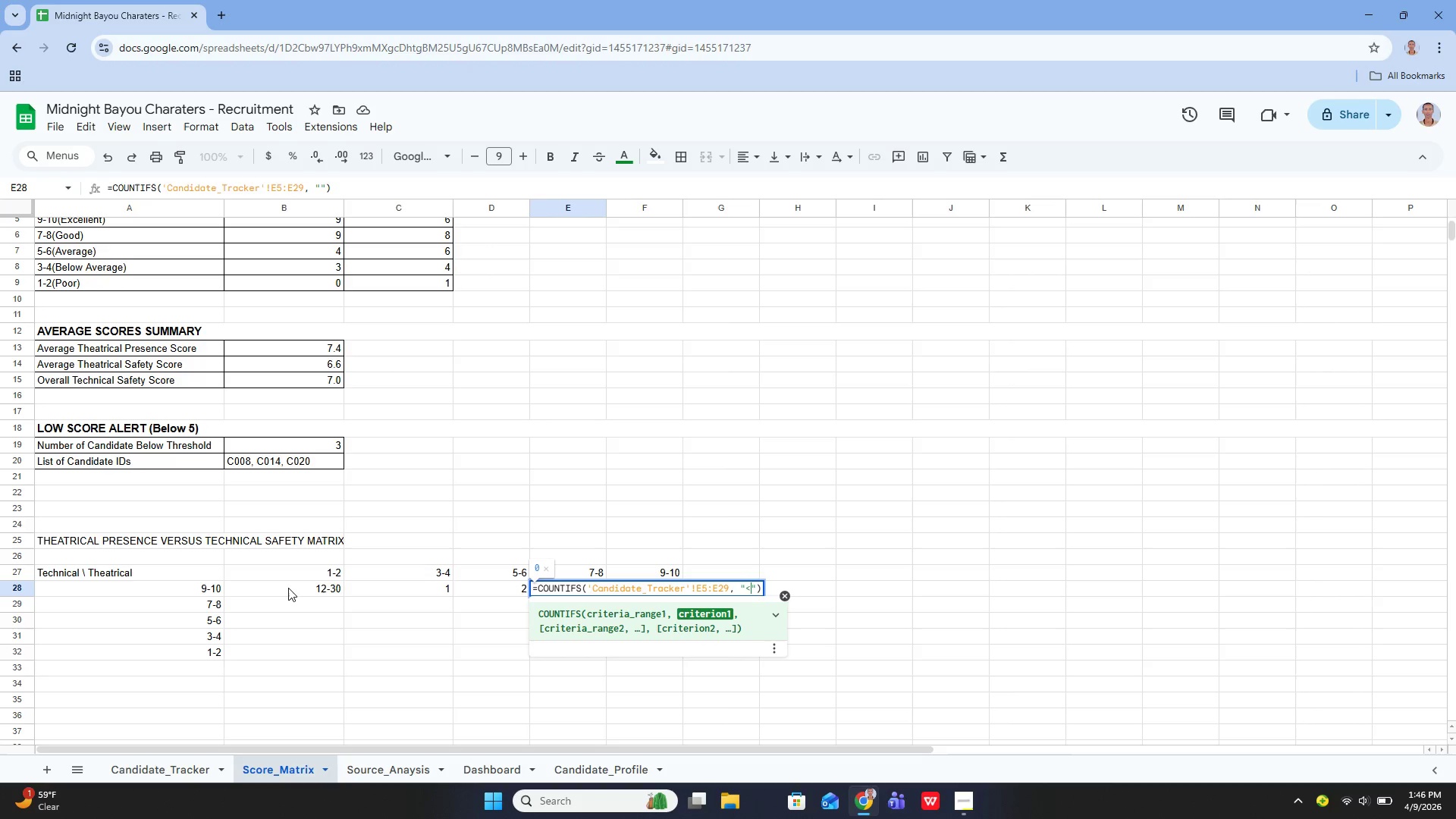 
key(Shift+Comma)
 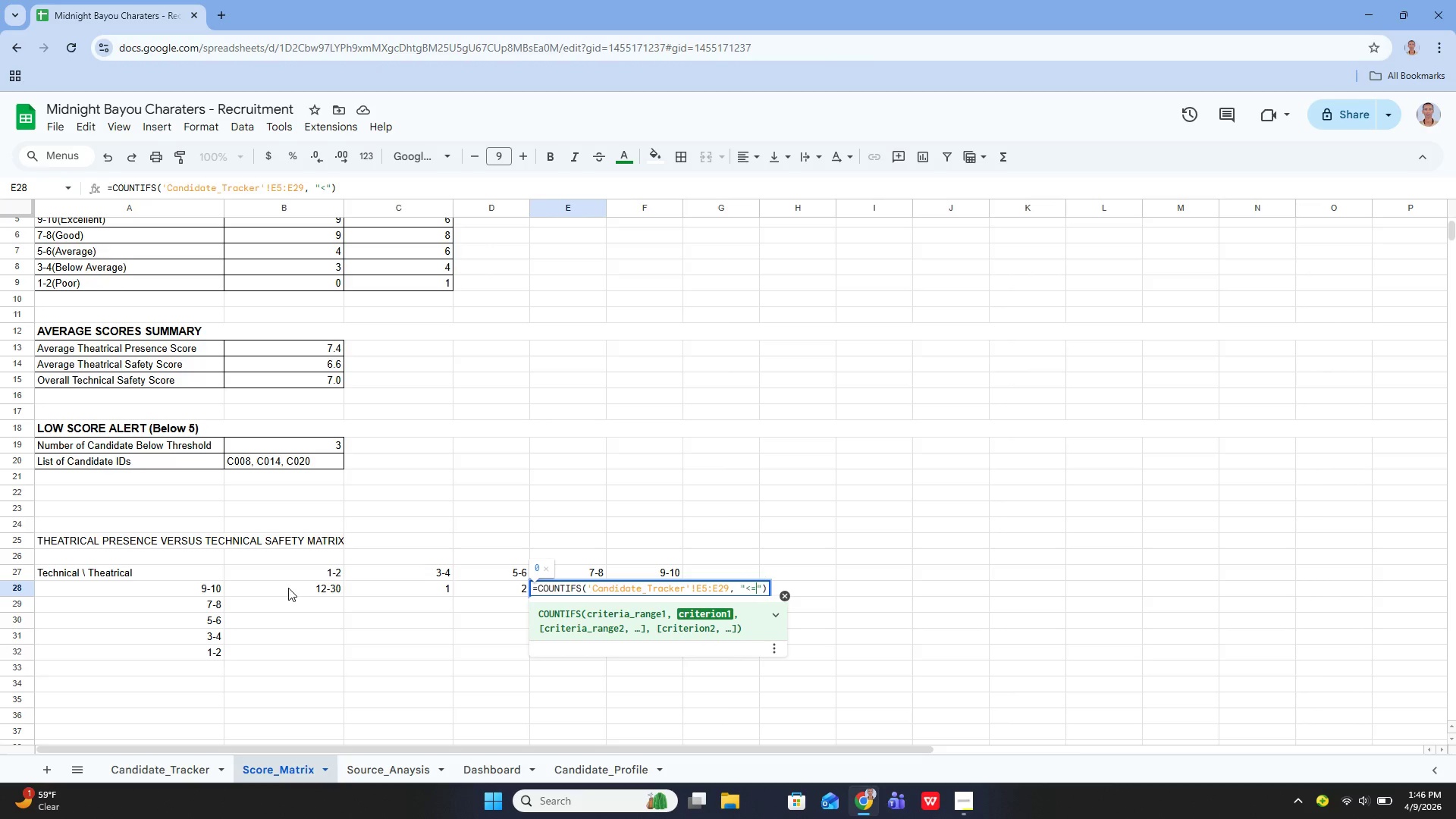 
key(Equal)
 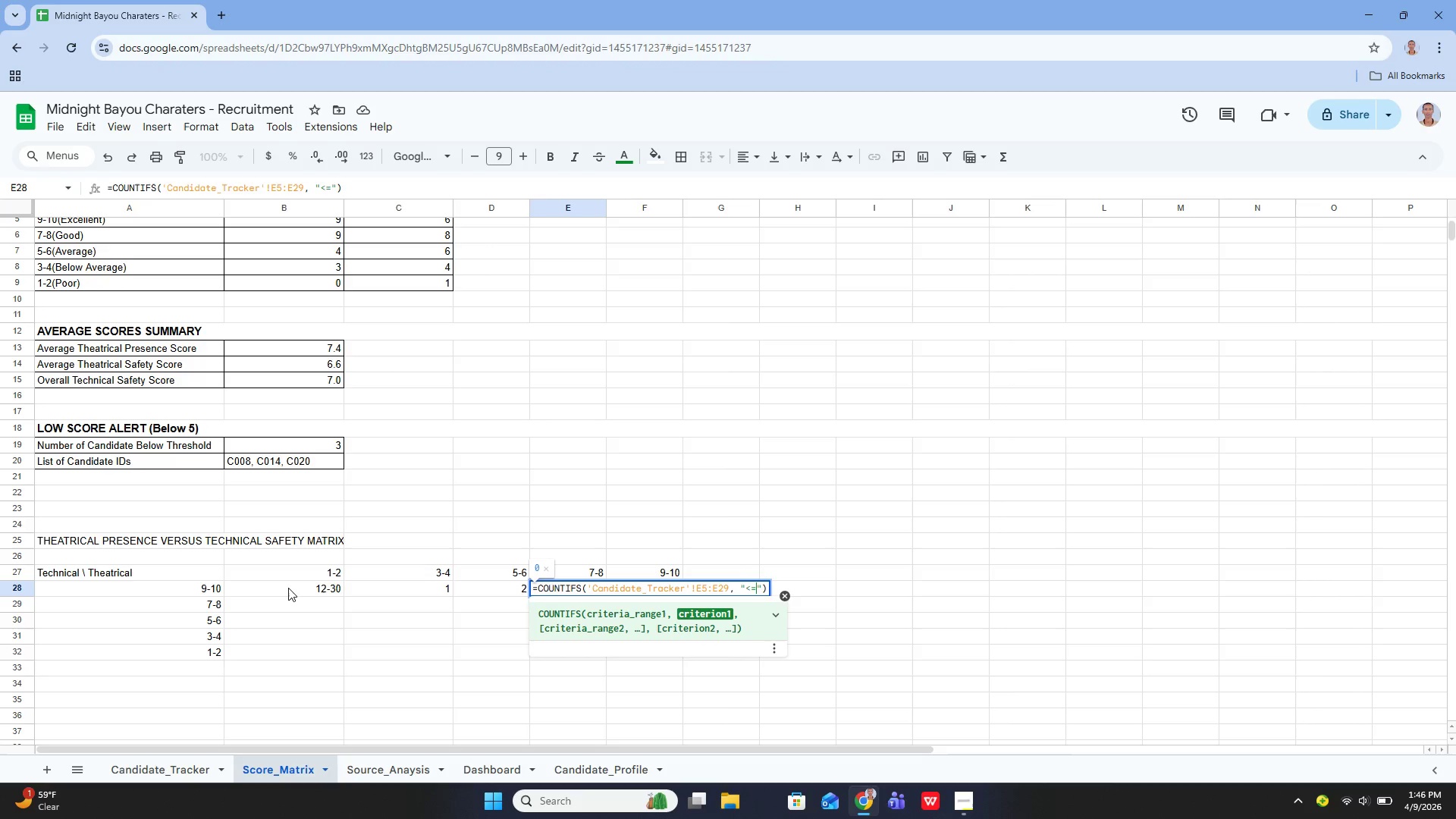 
key(7)
 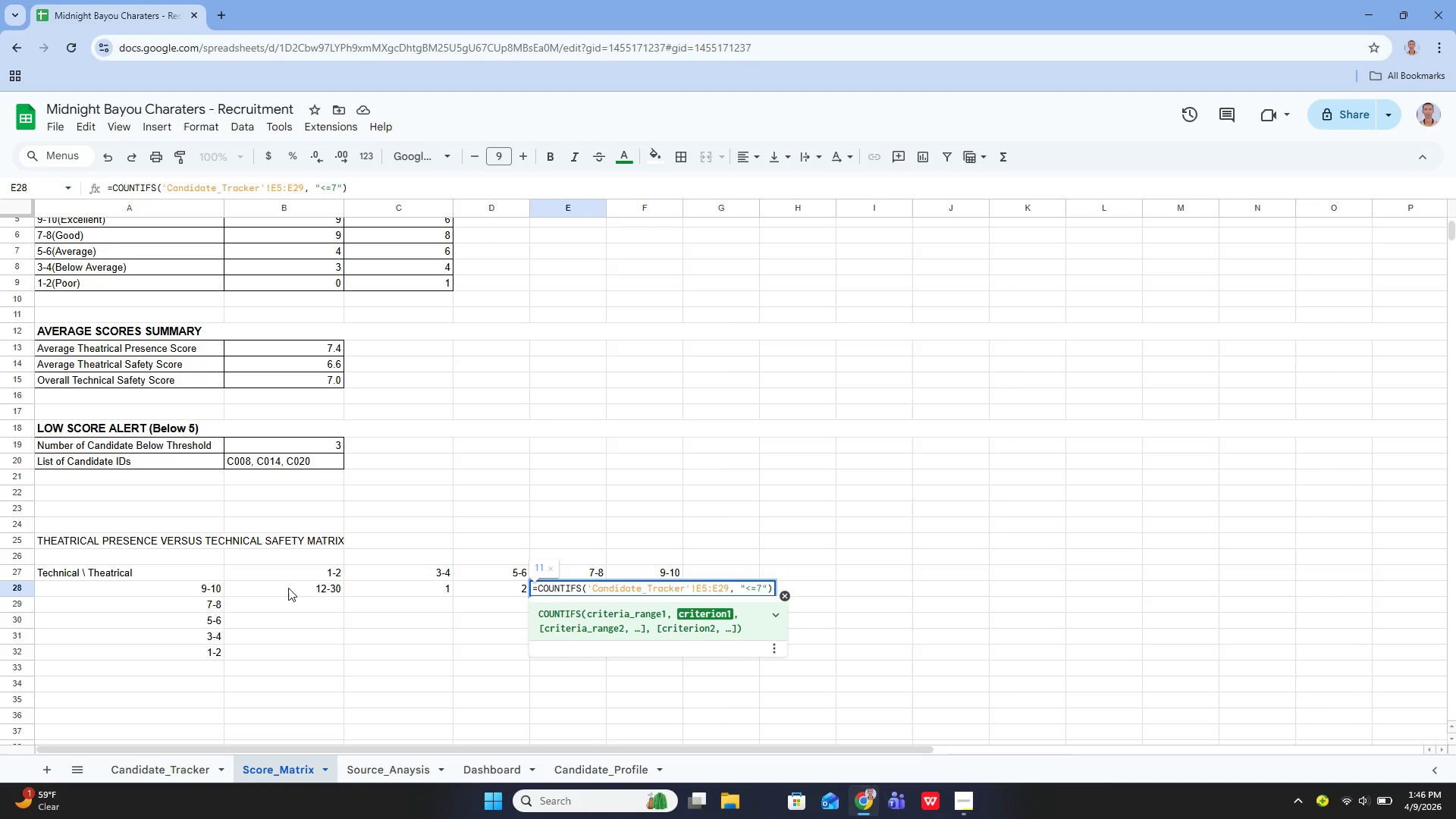 
key(ArrowRight)
 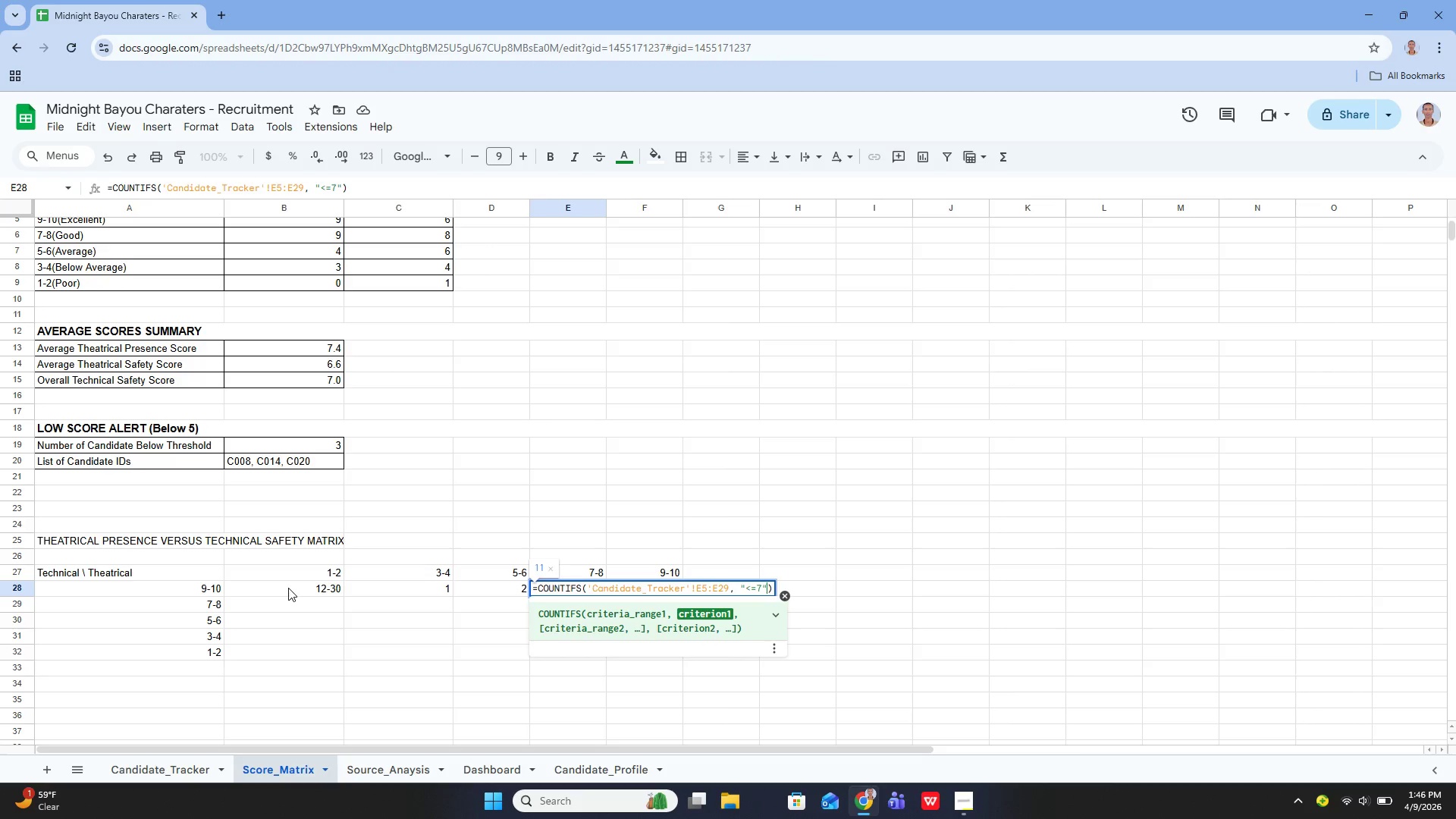 
key(Comma)
 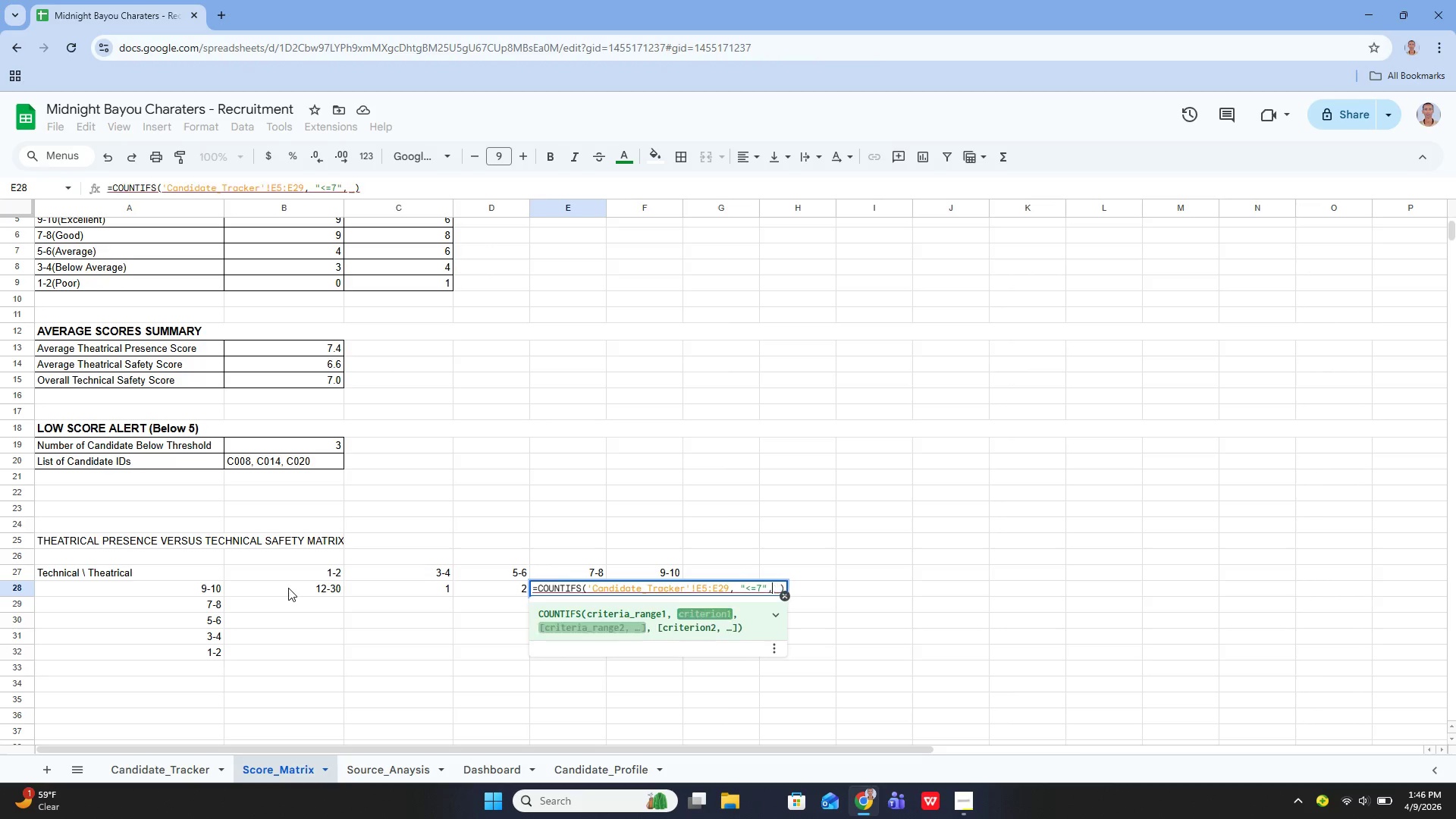 
key(Space)
 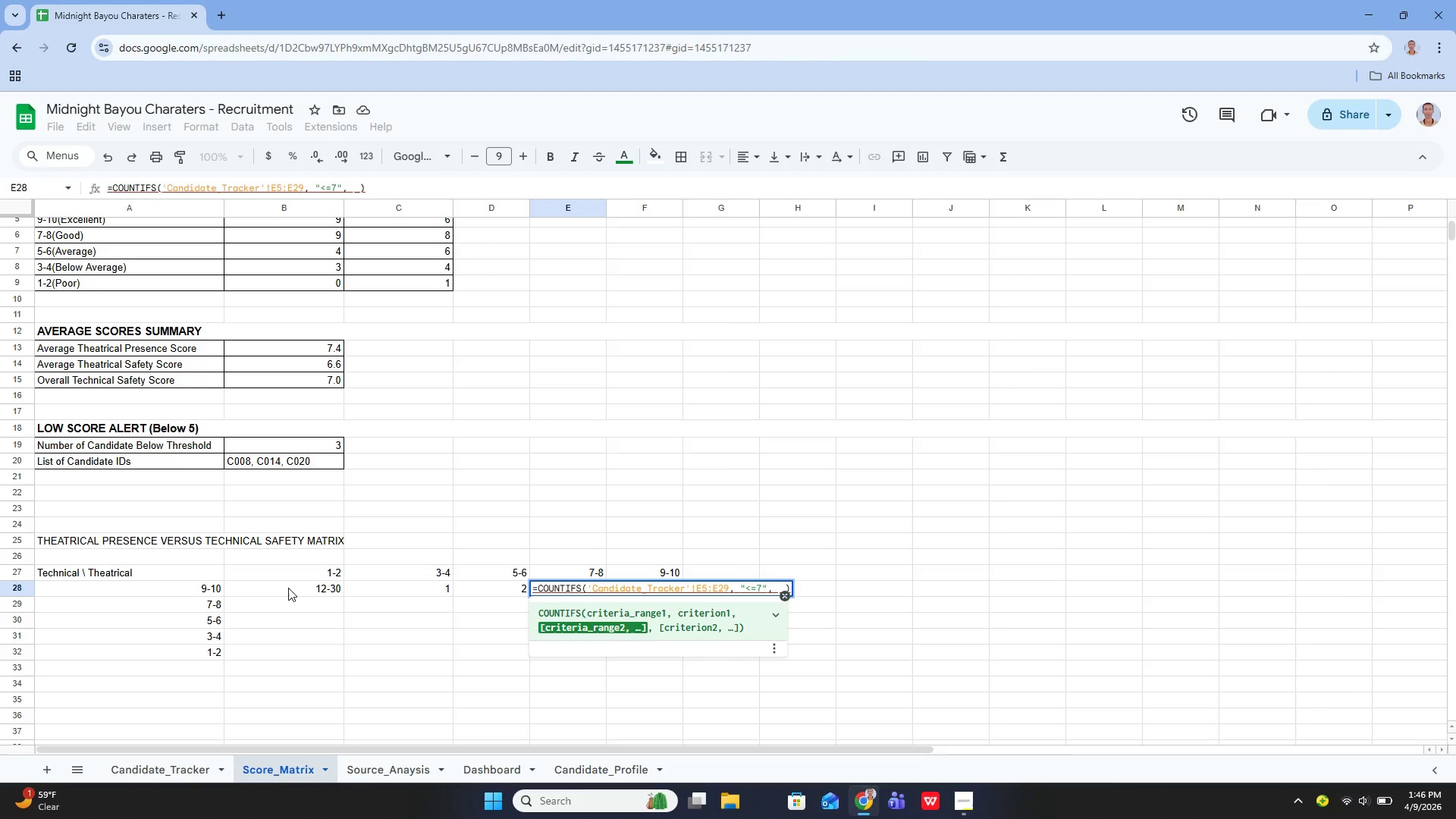 
key(Quote)
 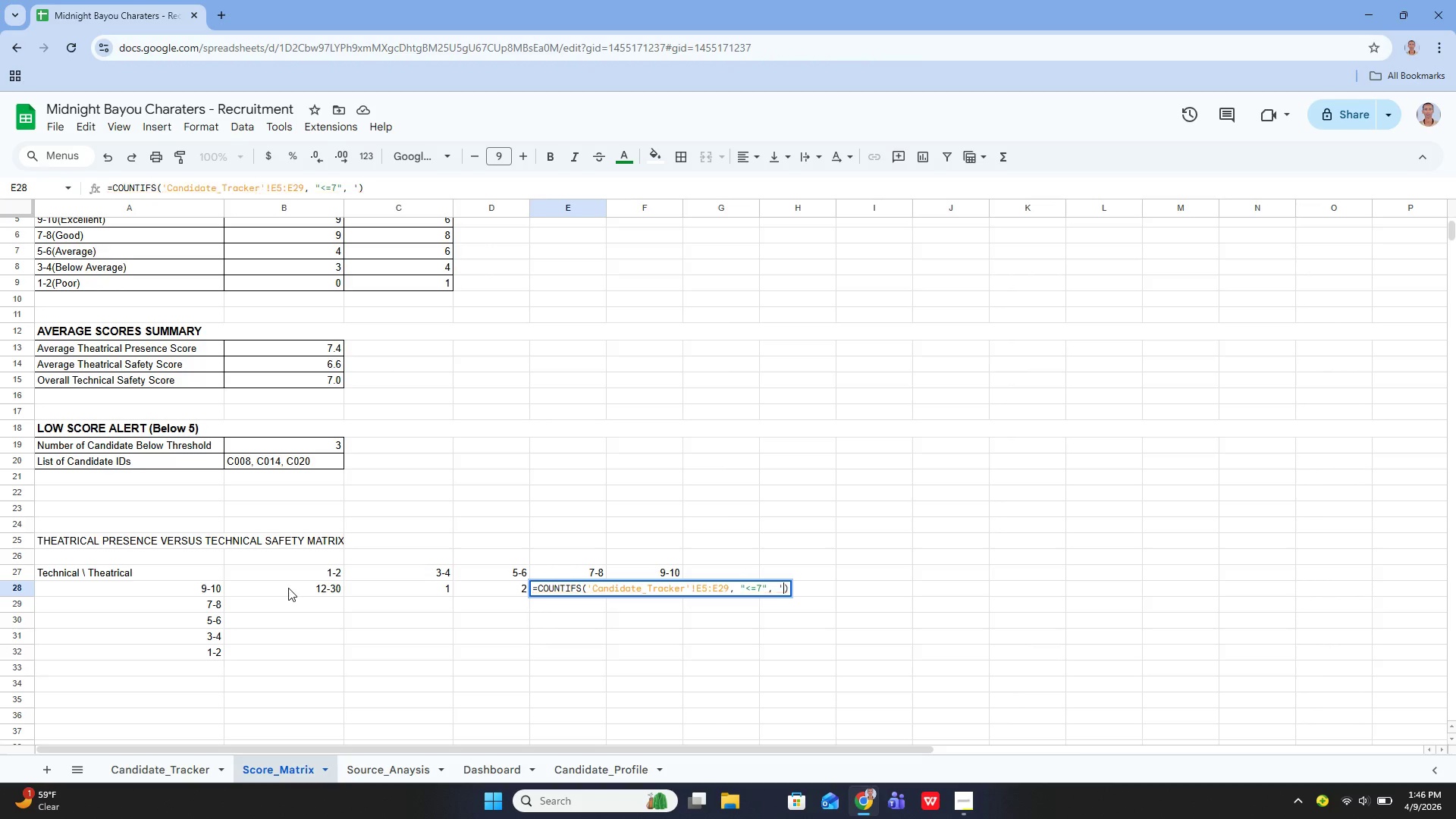 
key(Quote)
 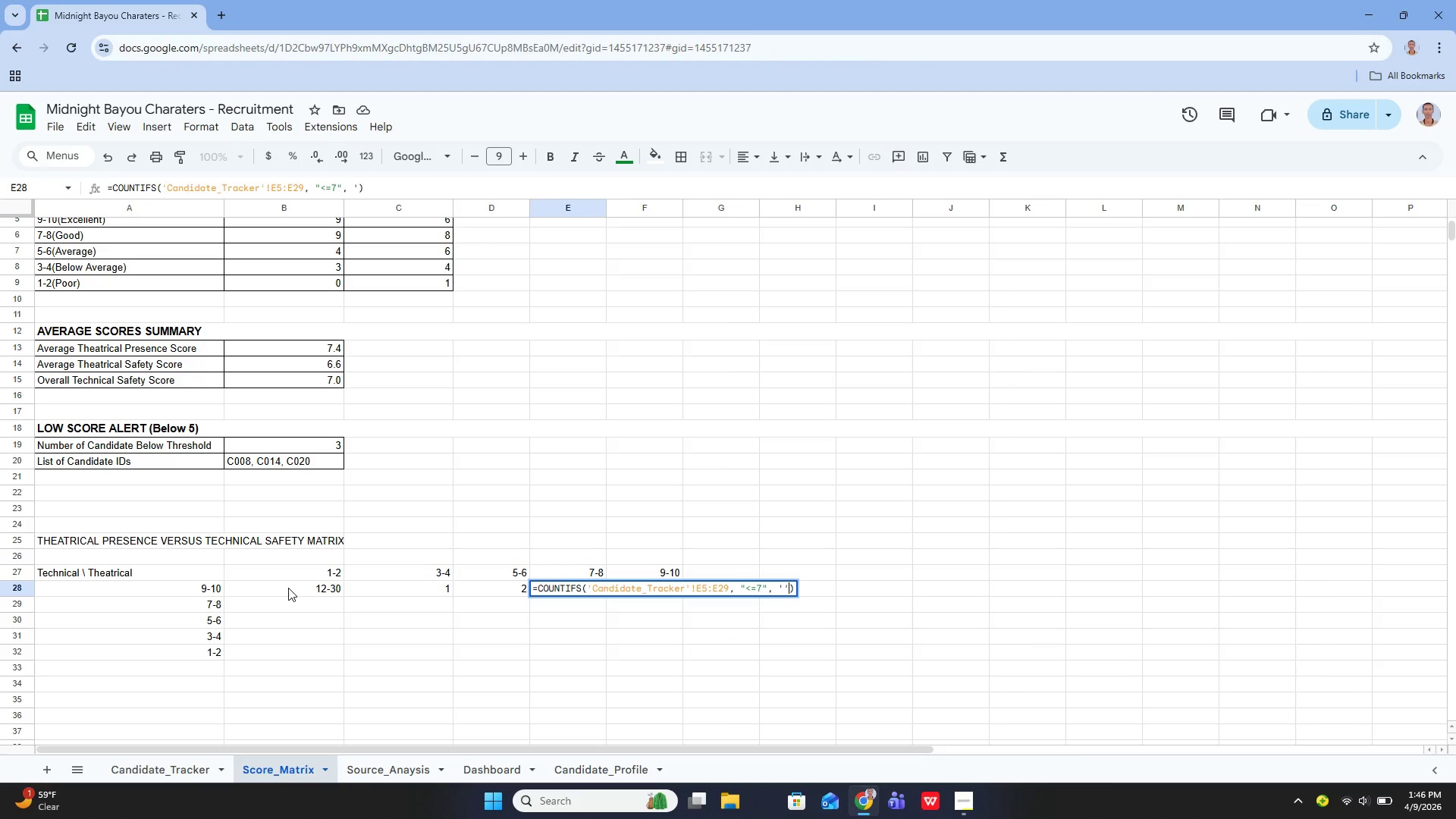 
key(ArrowLeft)
 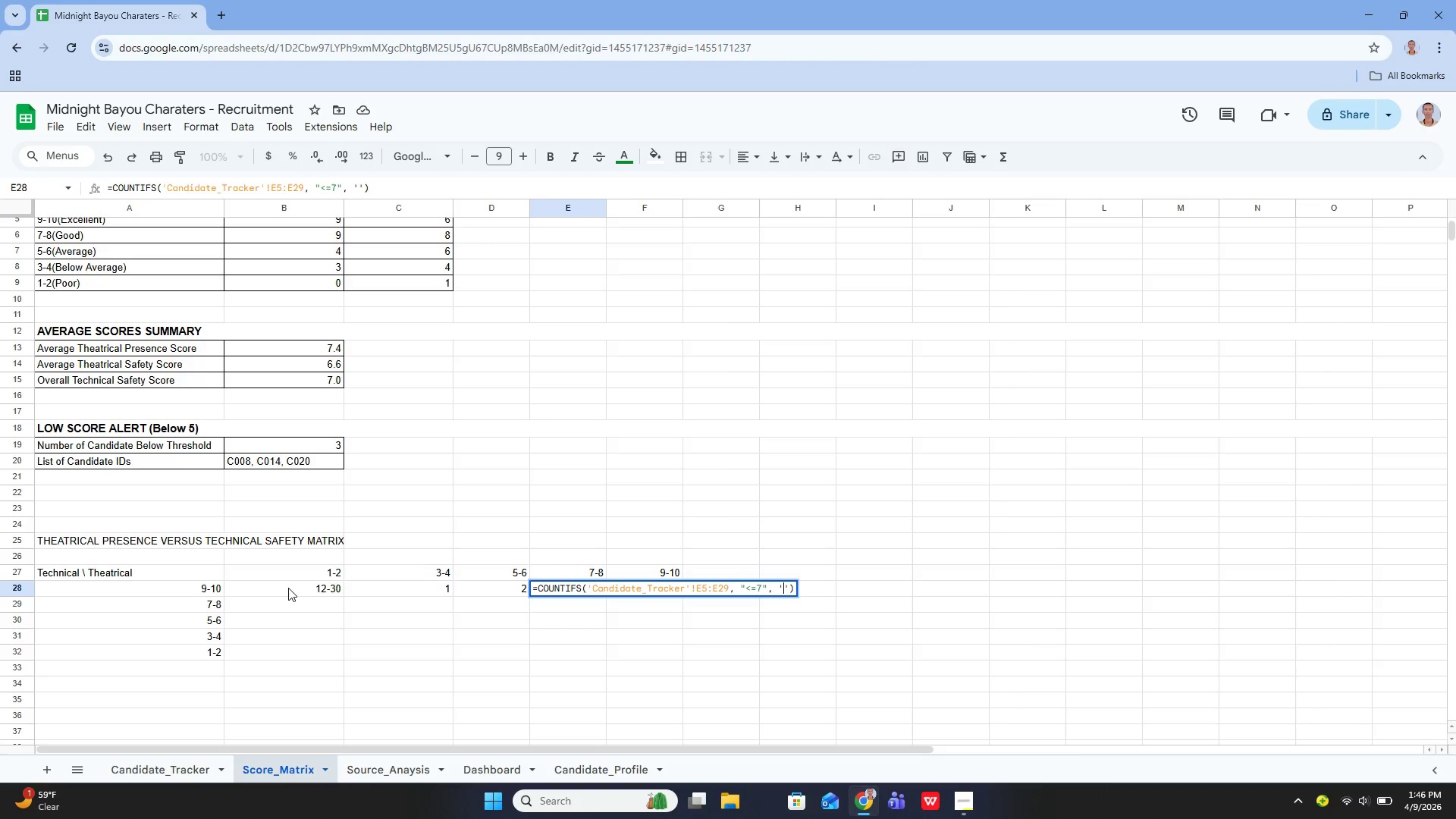 
type(Candidate_Tracker)
 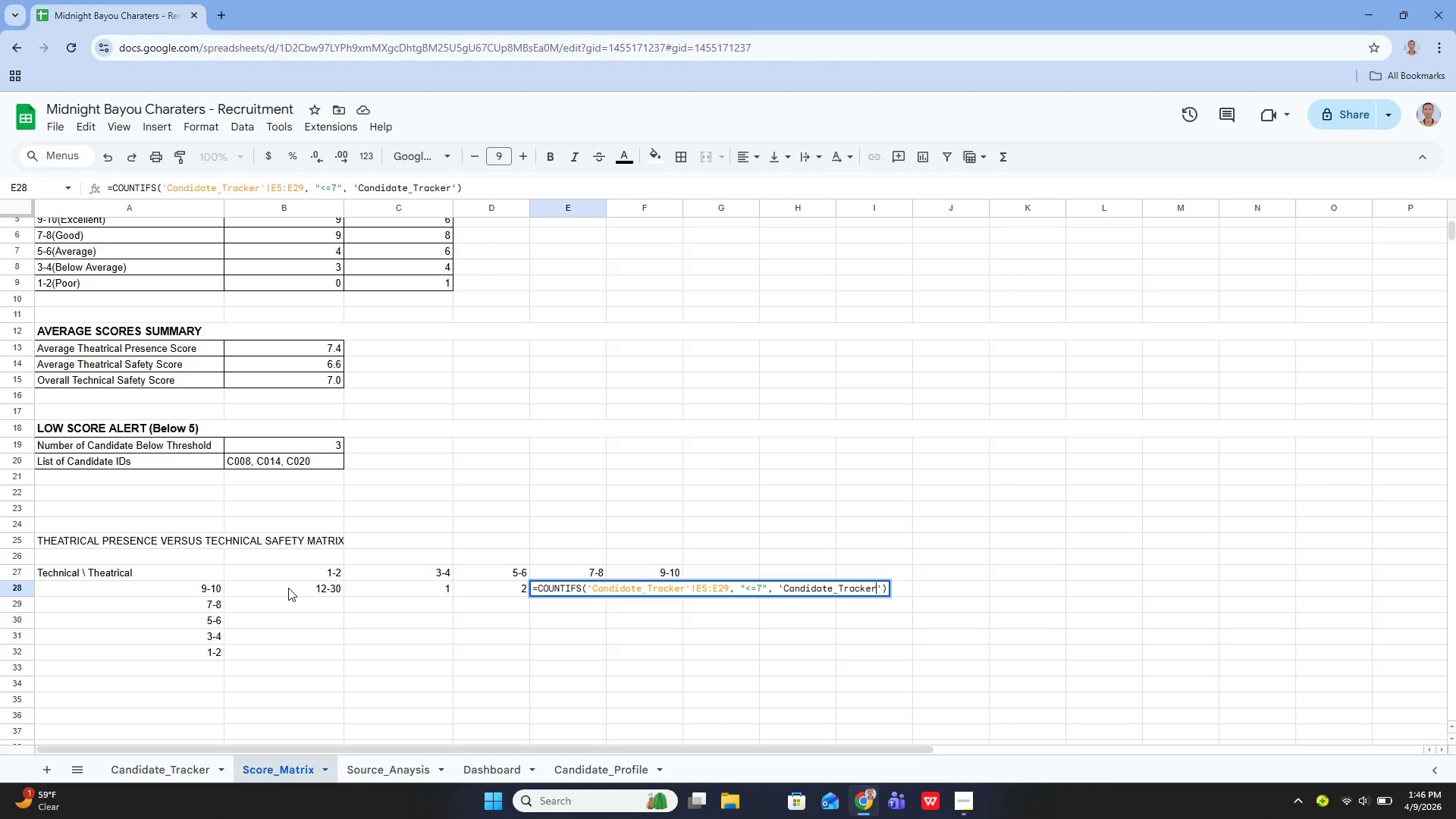 
key(ArrowRight)
 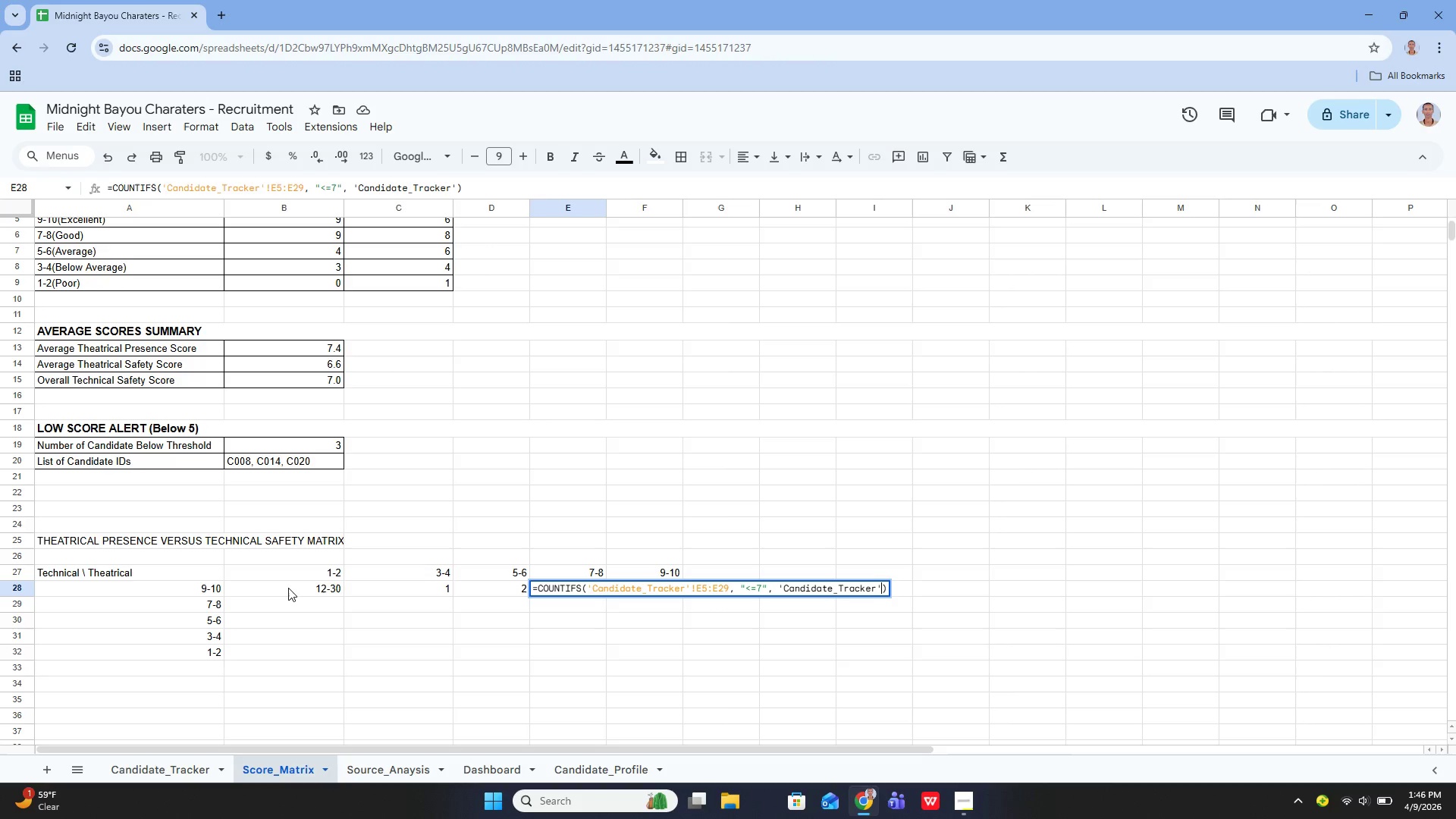 
type(!E)
 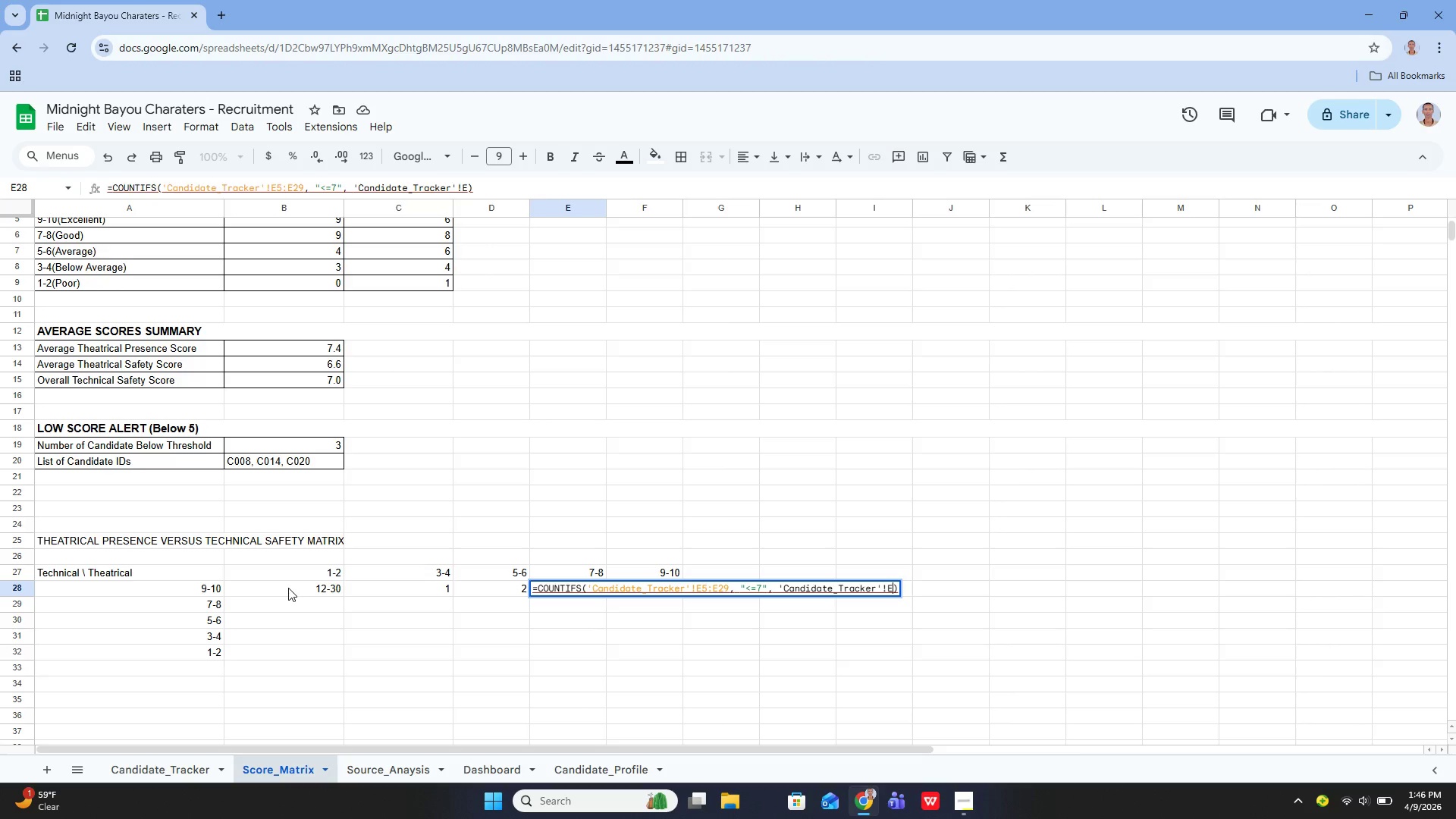 
type(5:E29)
 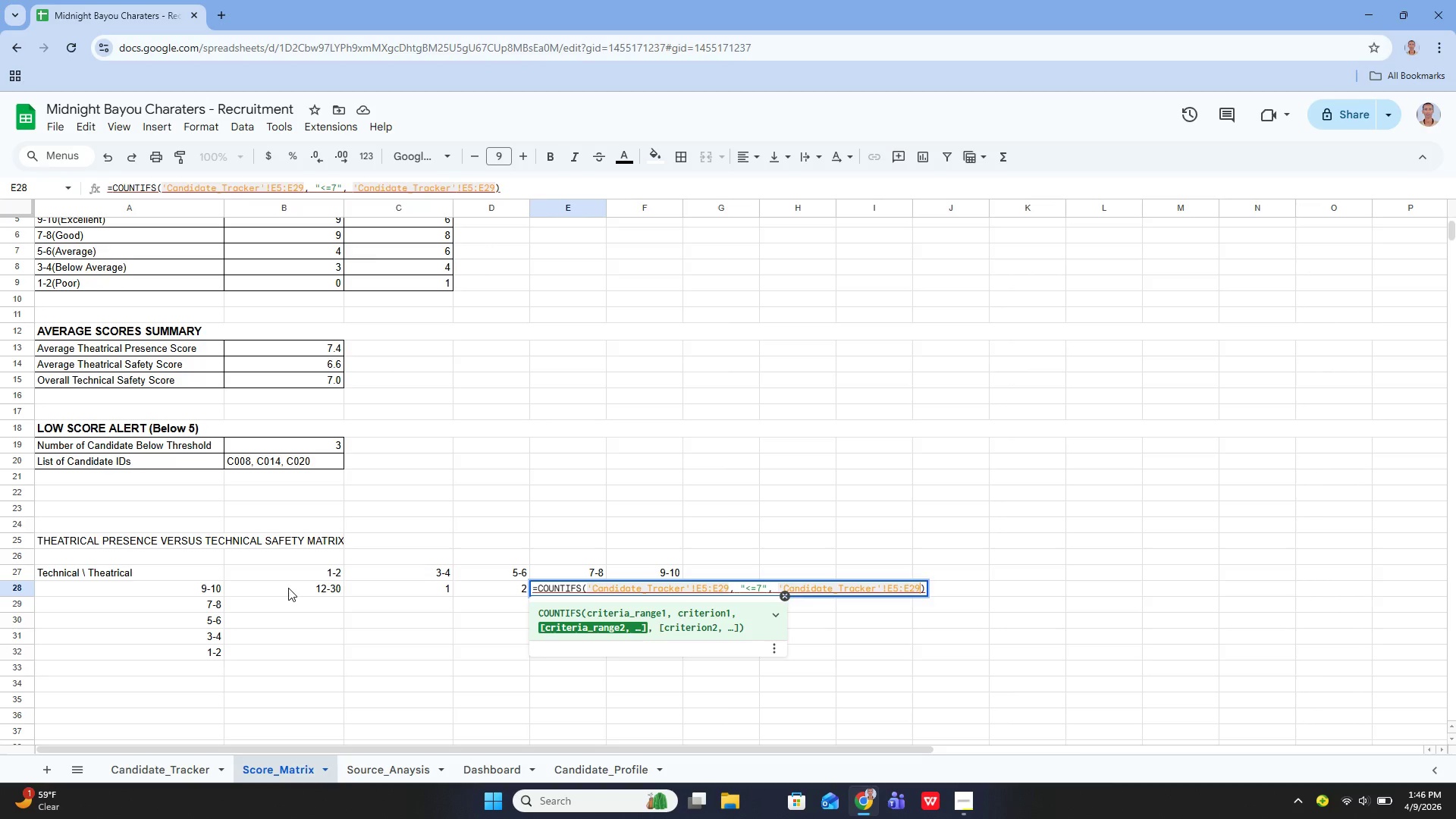 
key(Comma)
 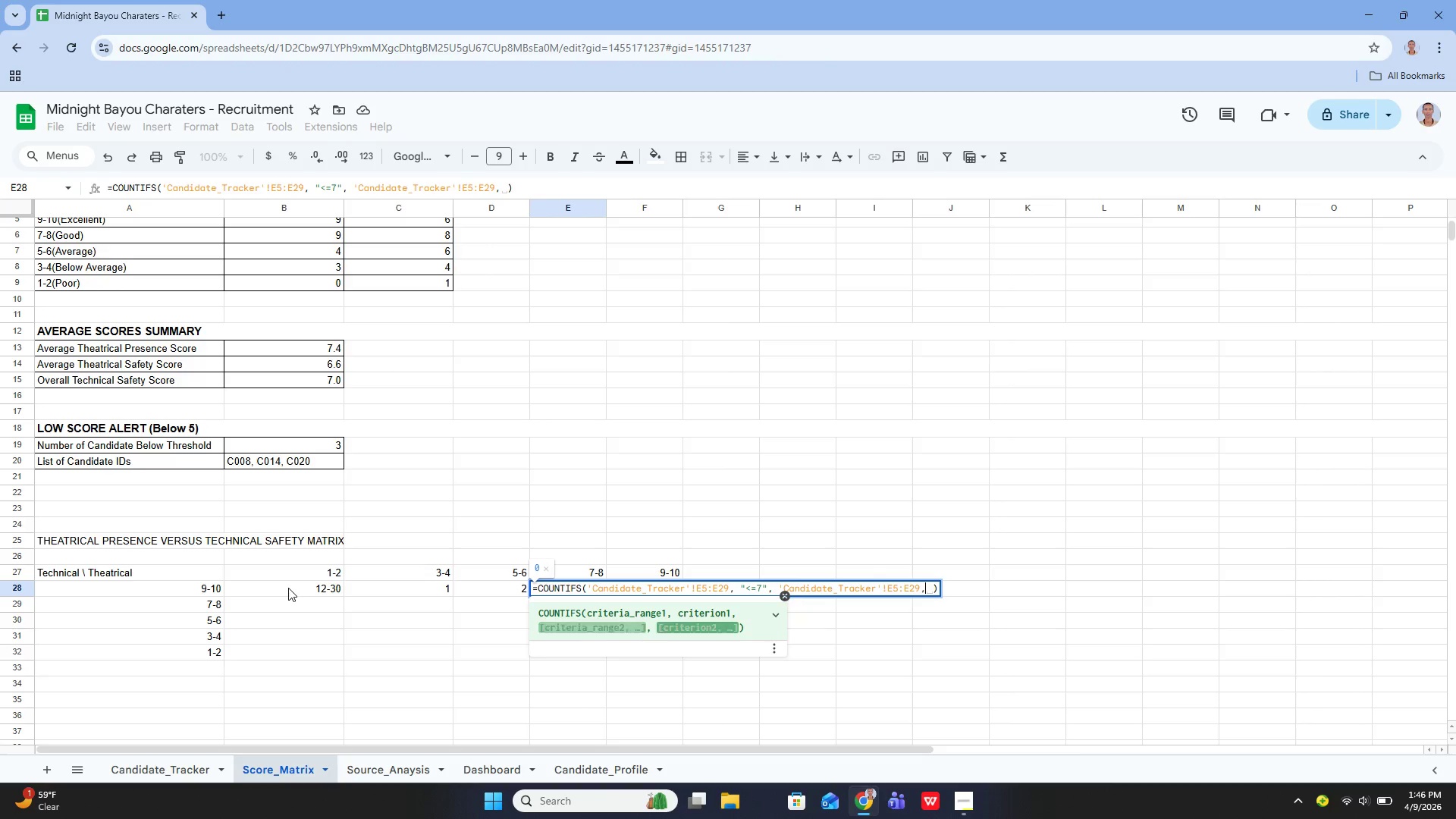 
key(Space)
 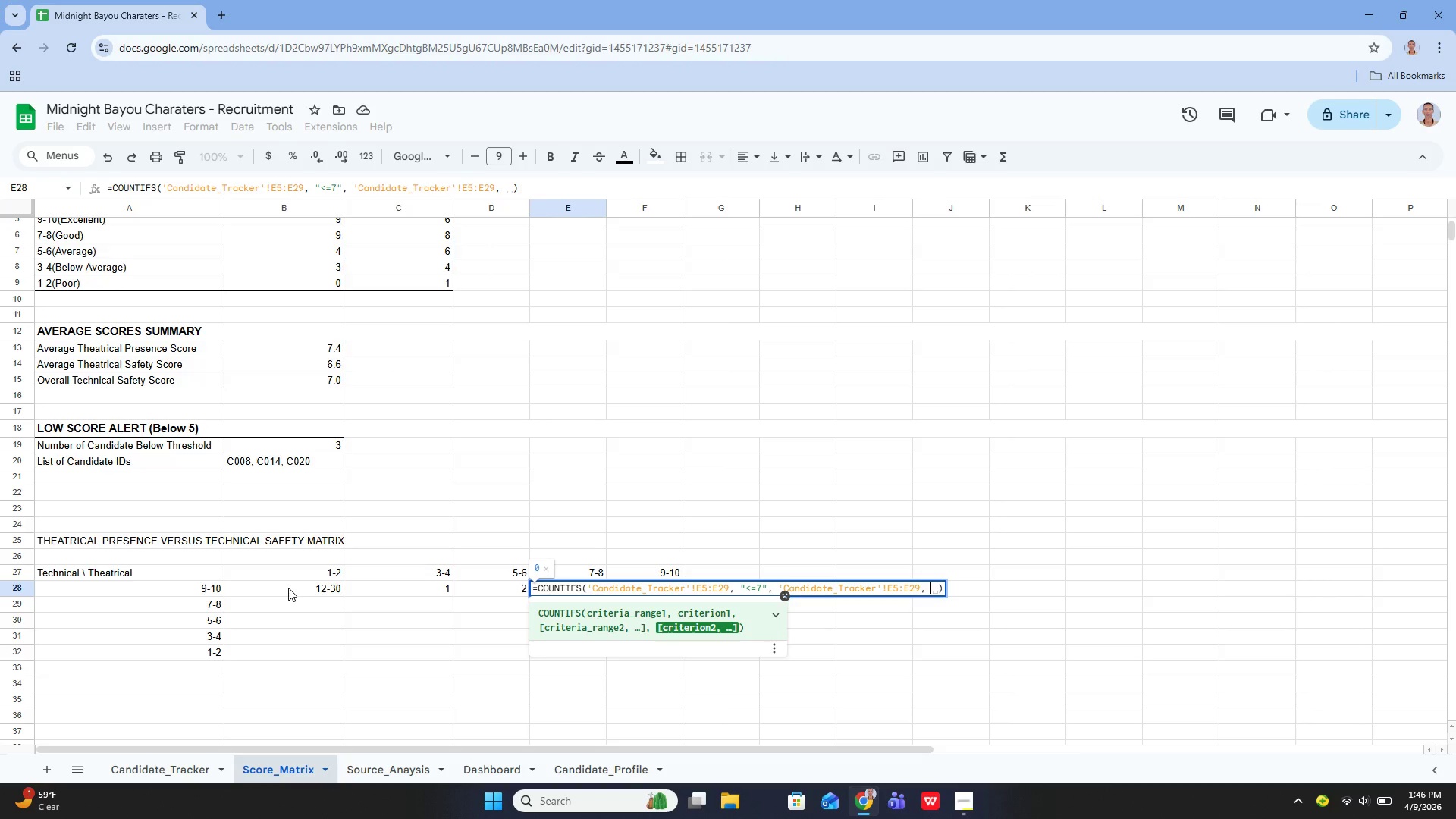 
key(Shift+Quote)
 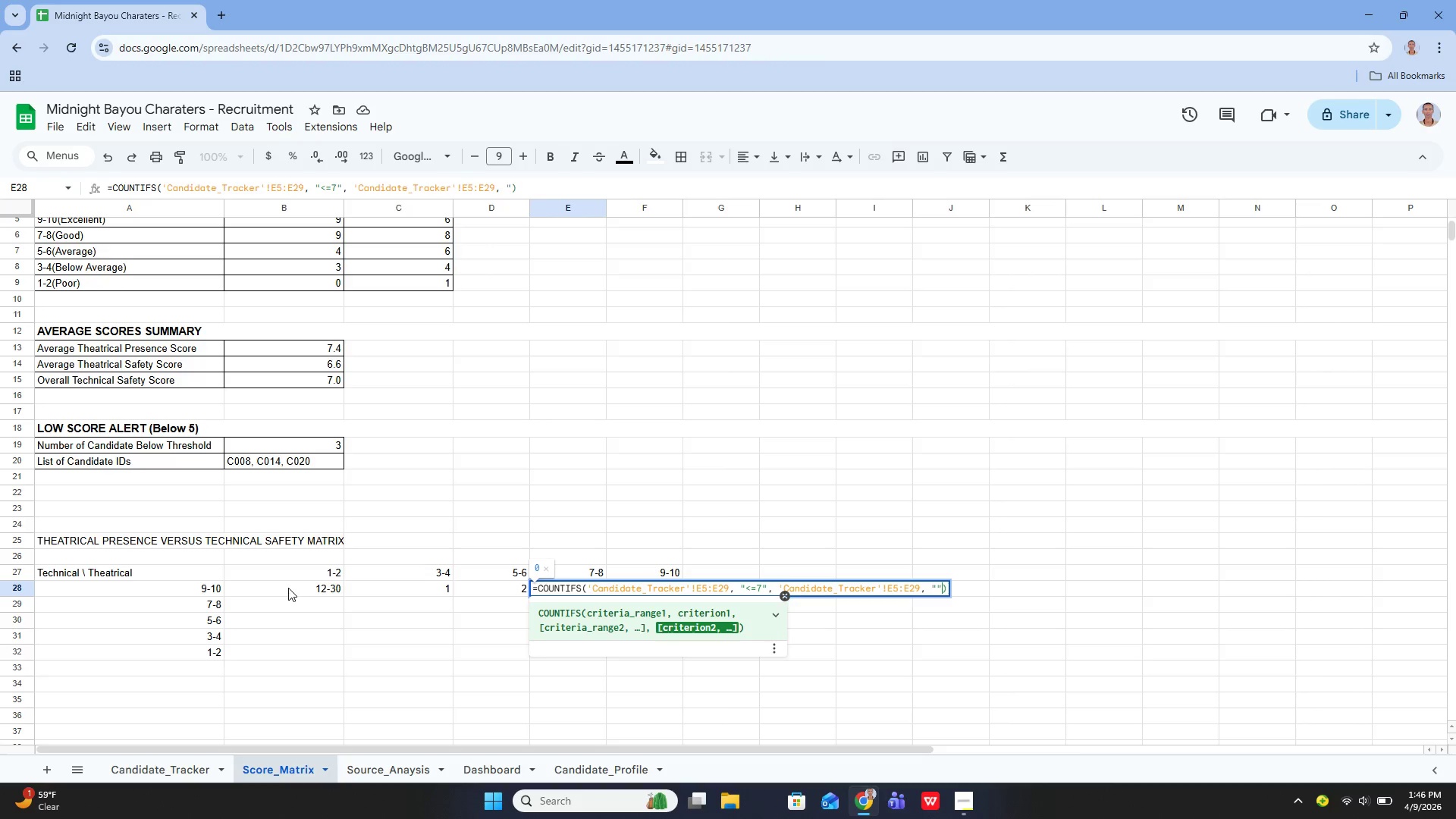 
key(Shift+Quote)
 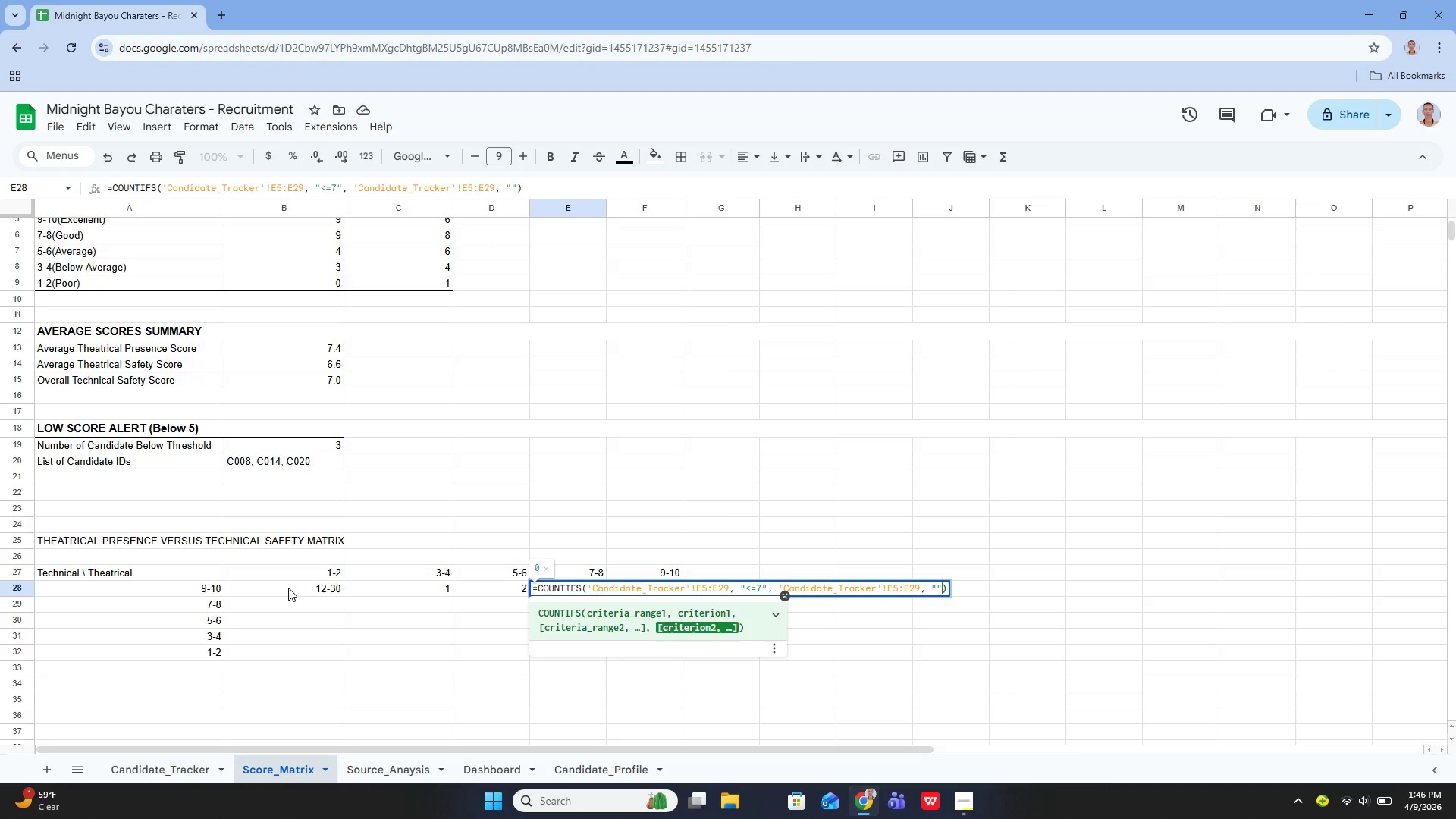 
key(ArrowLeft)
 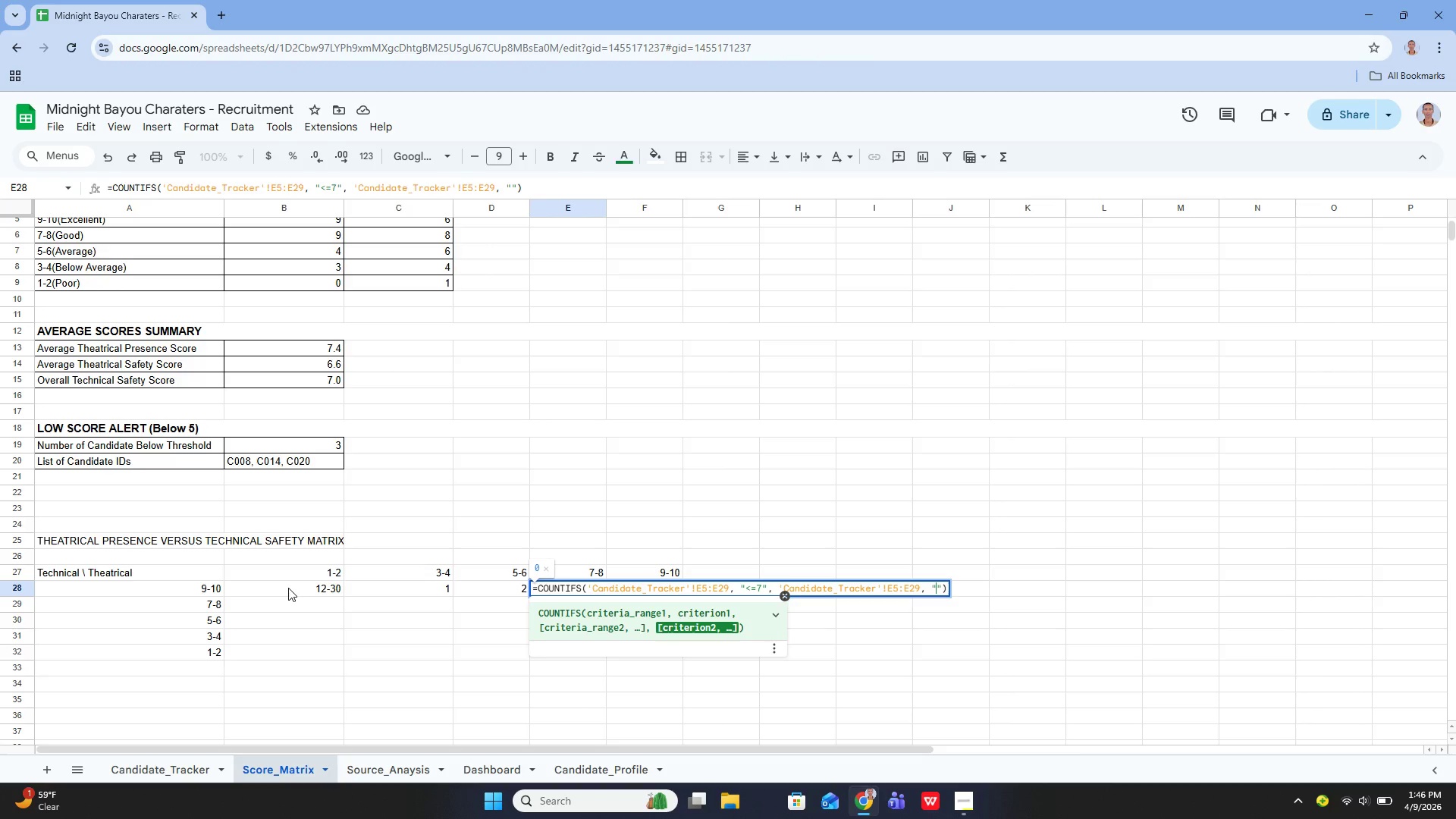 
key(Shift+Comma)
 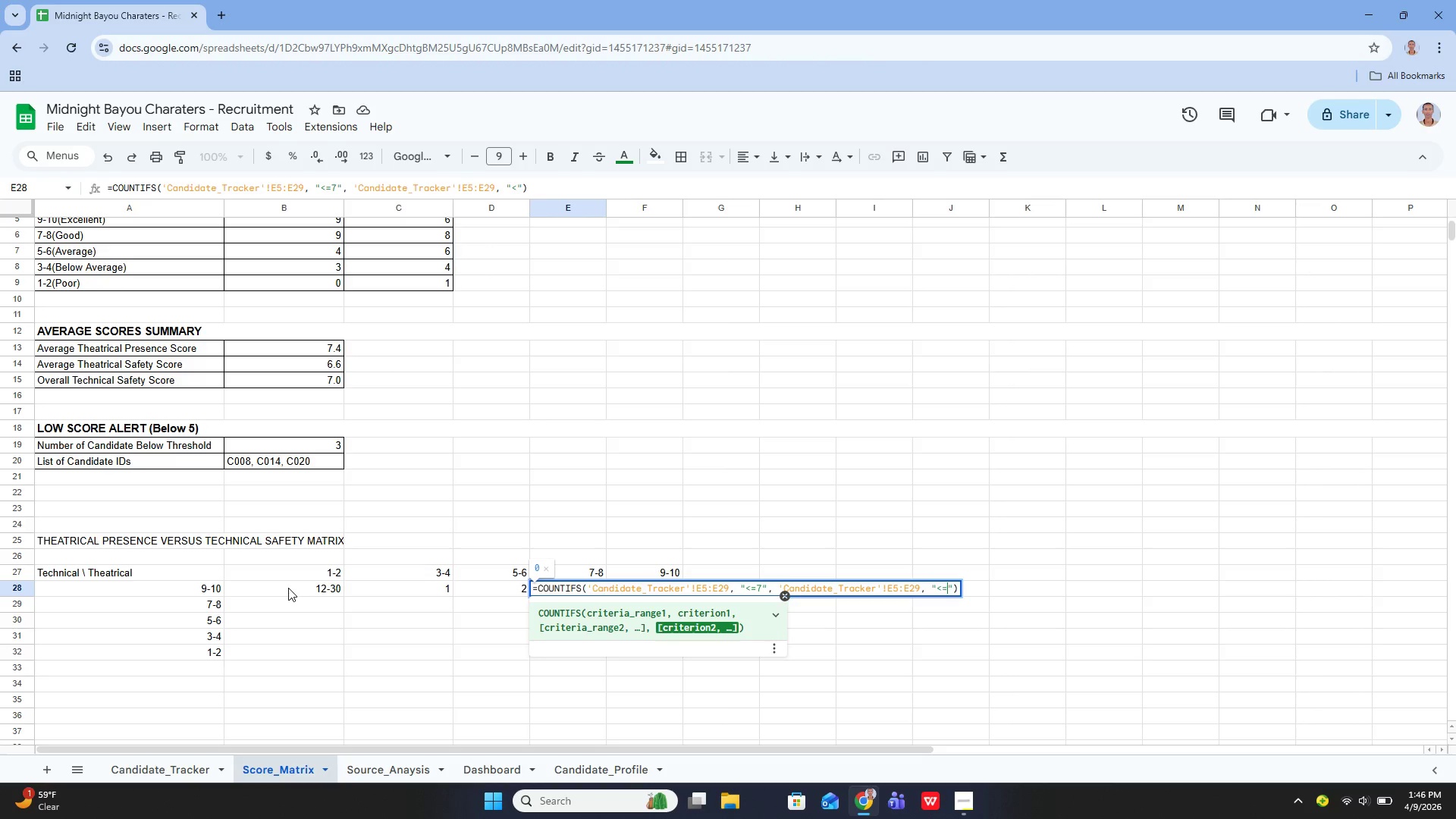 
key(Equal)
 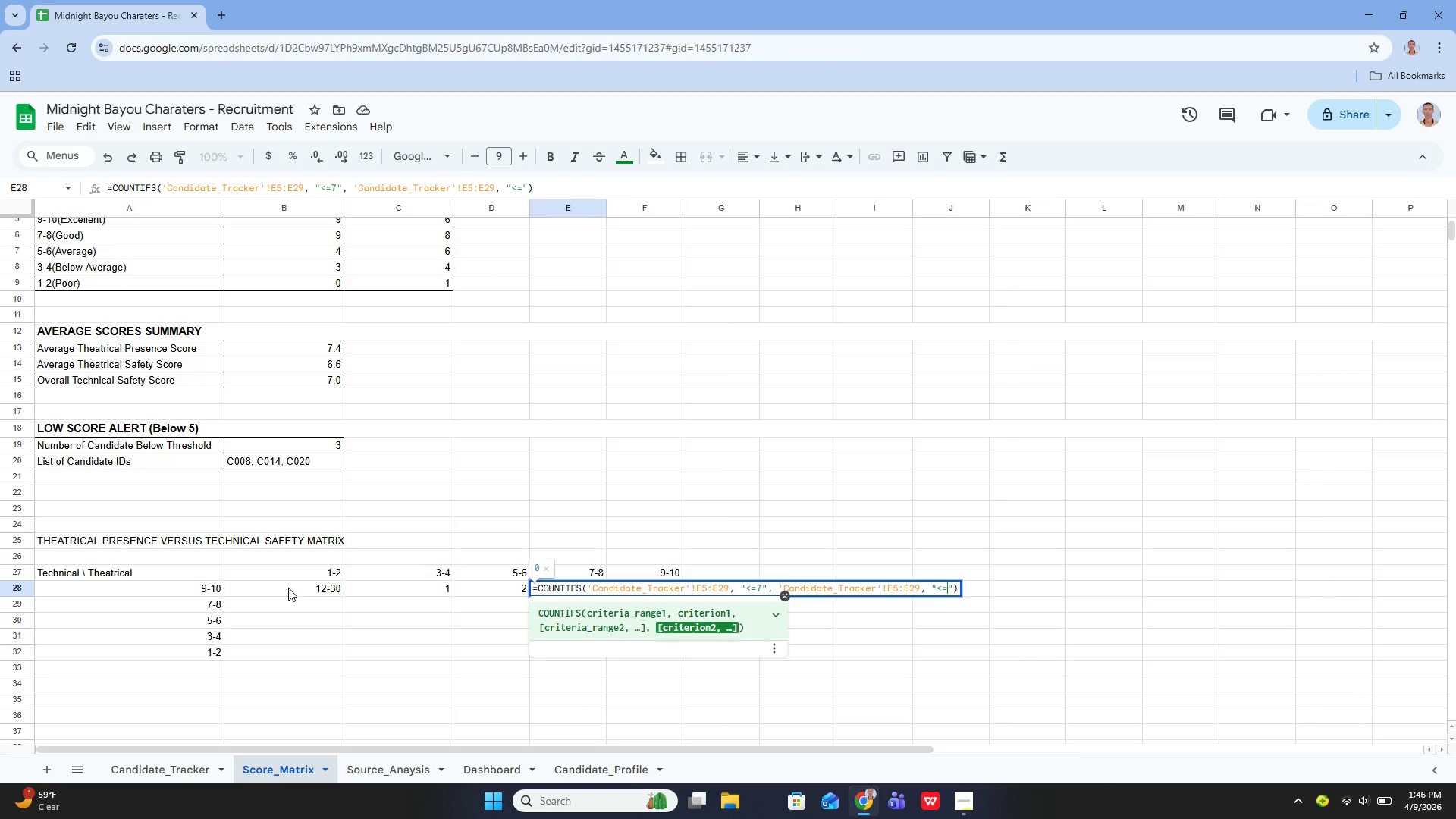 
key(8)
 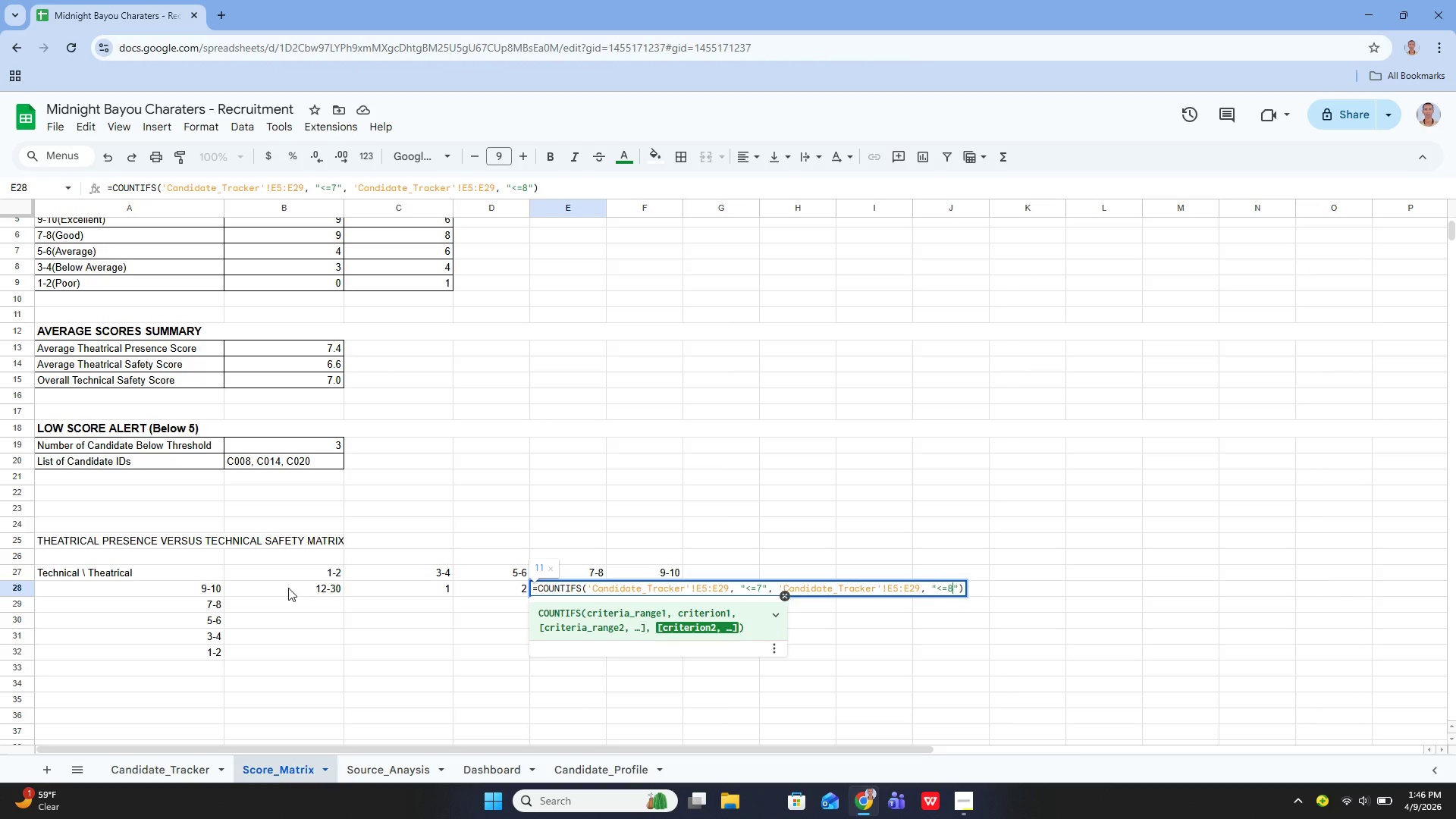 
key(ArrowRight)
 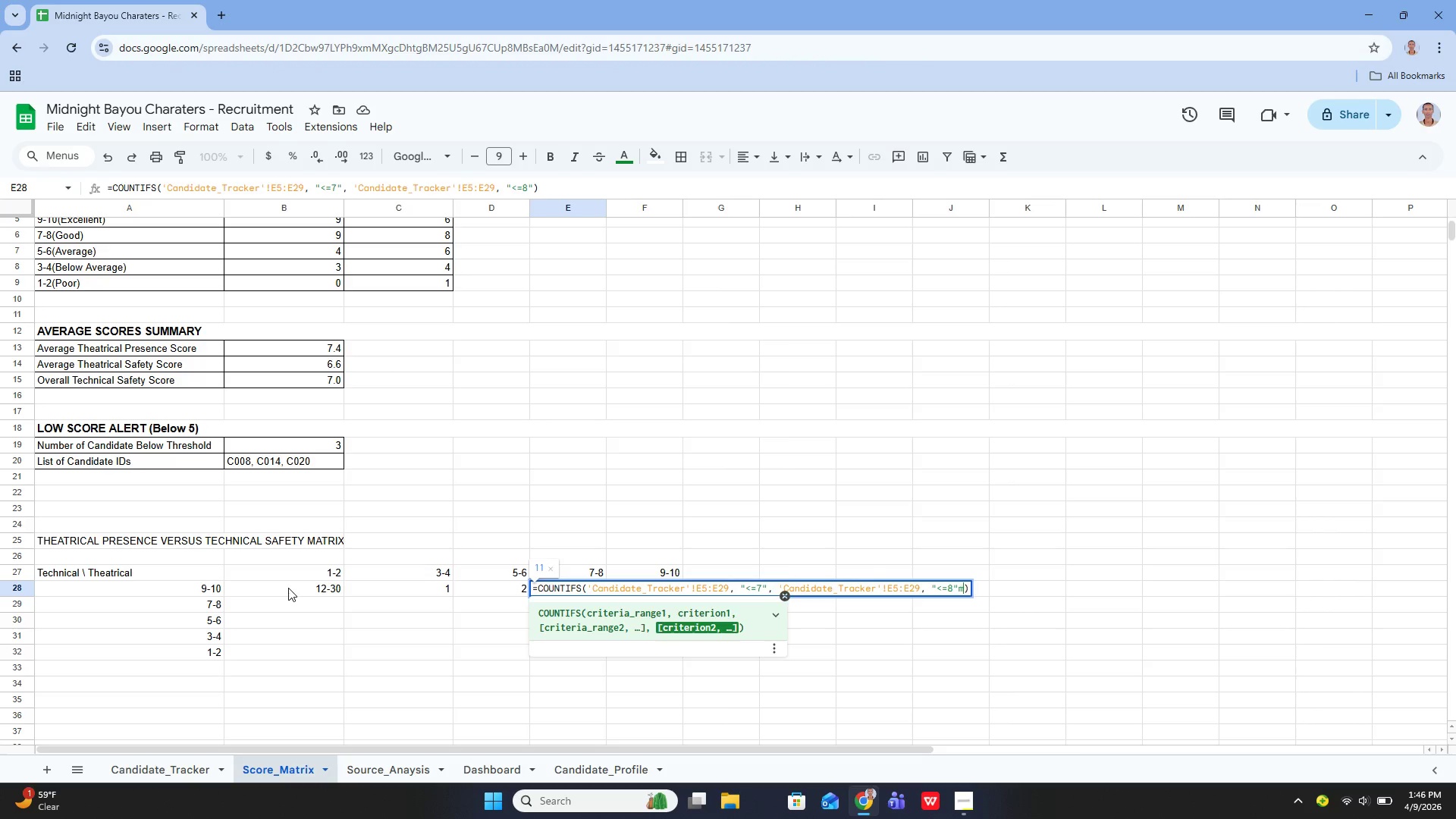 
key(M)
 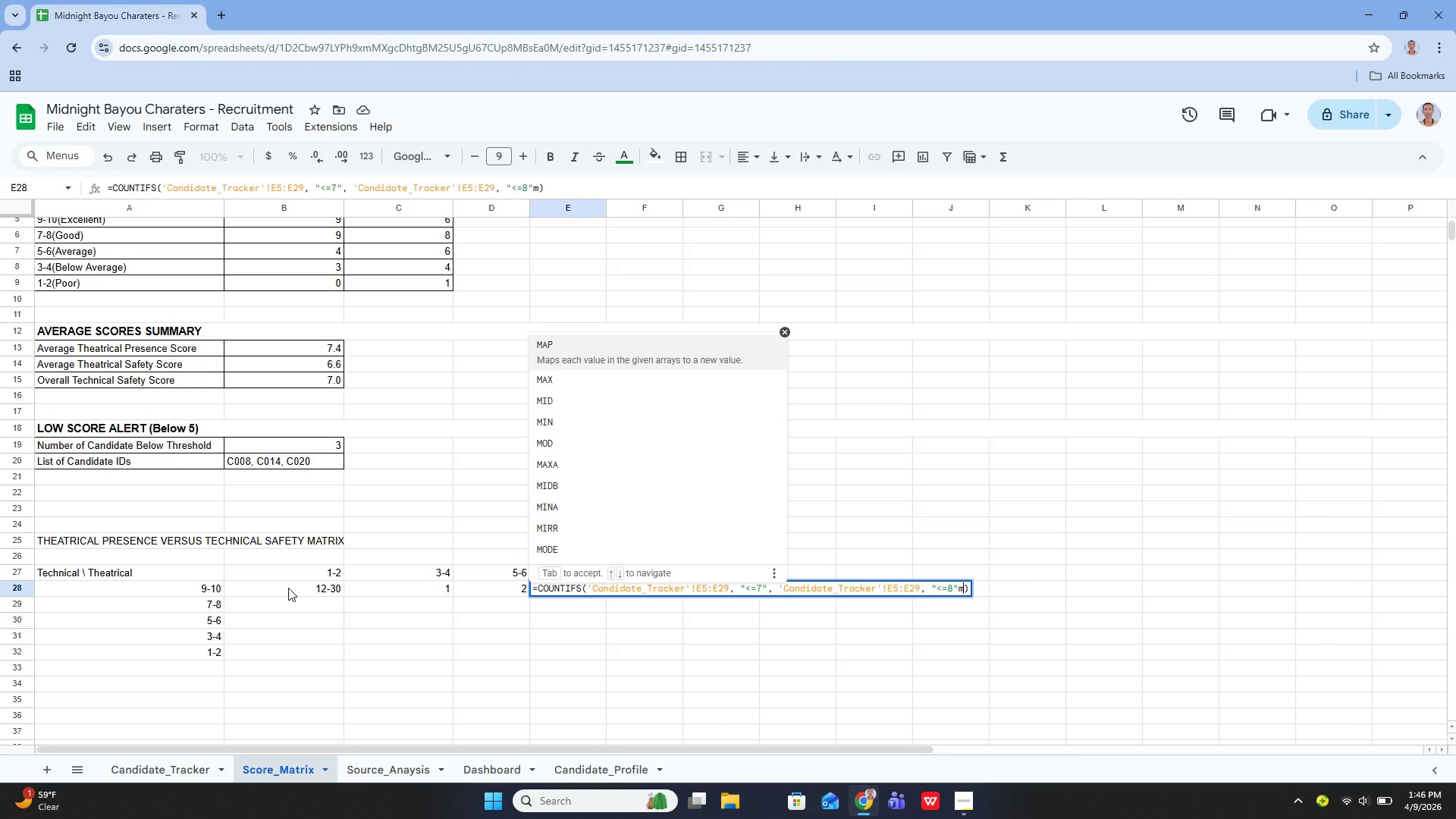 
key(Backspace)
 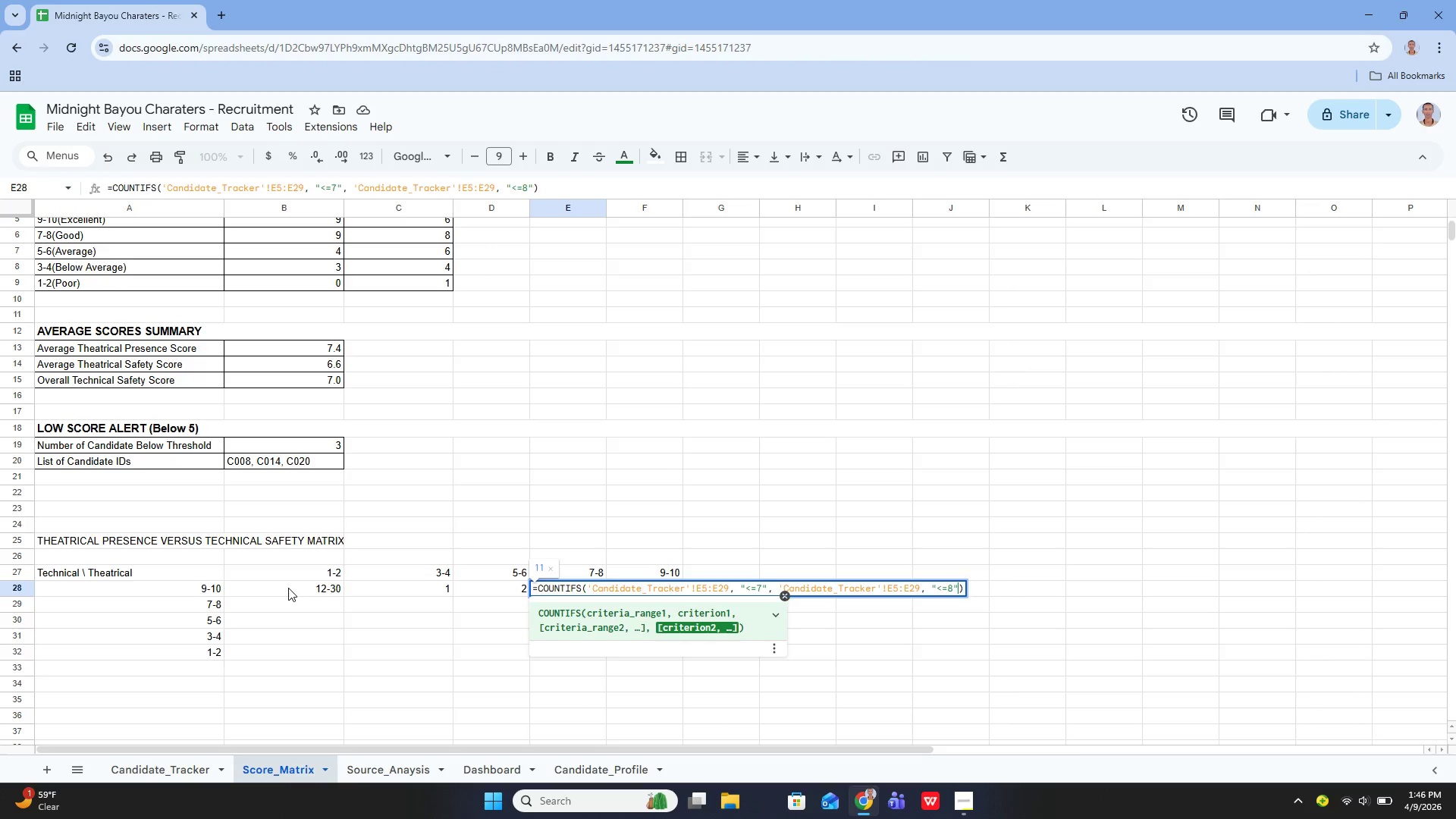 
key(Comma)
 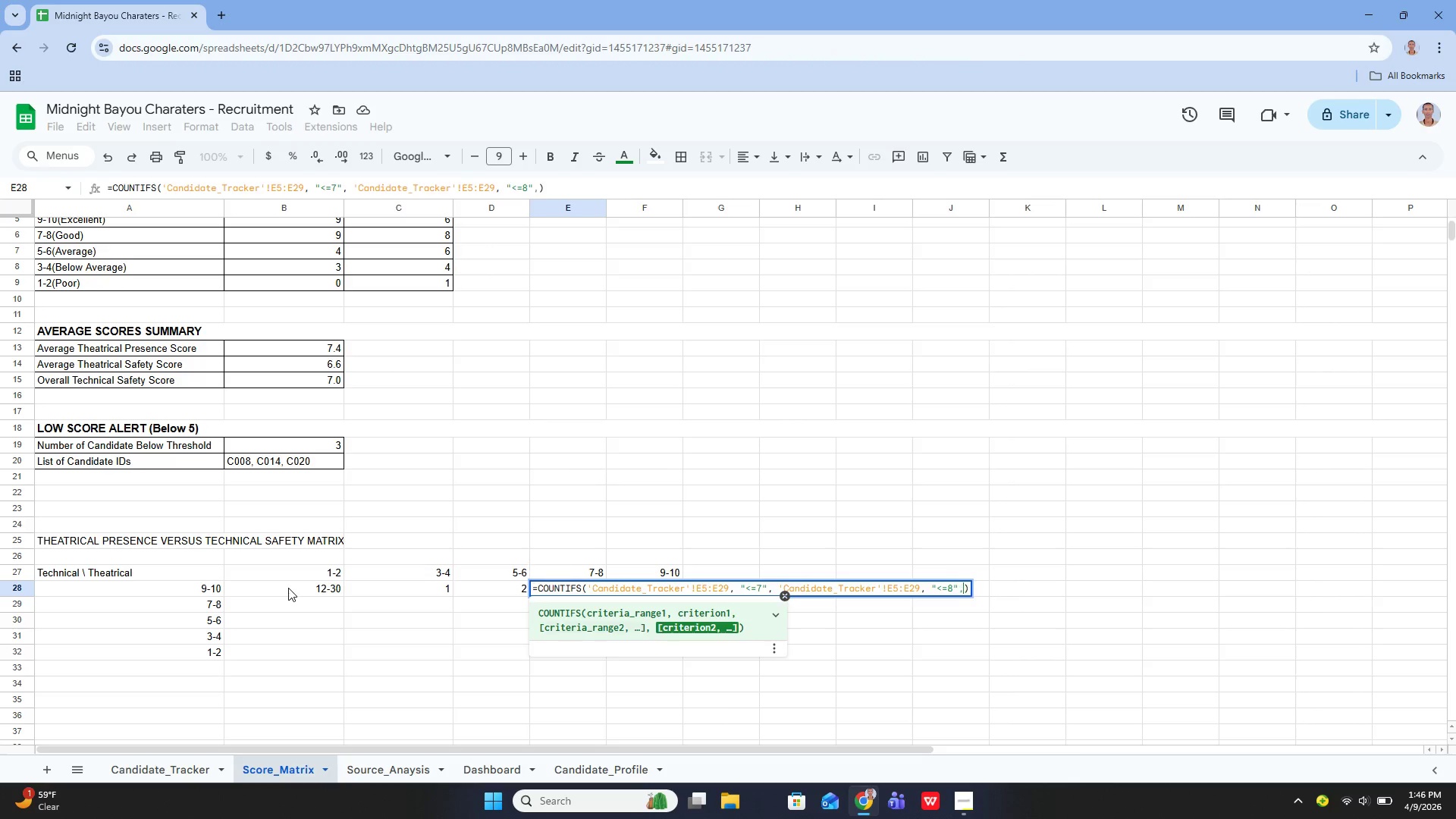 
key(Space)
 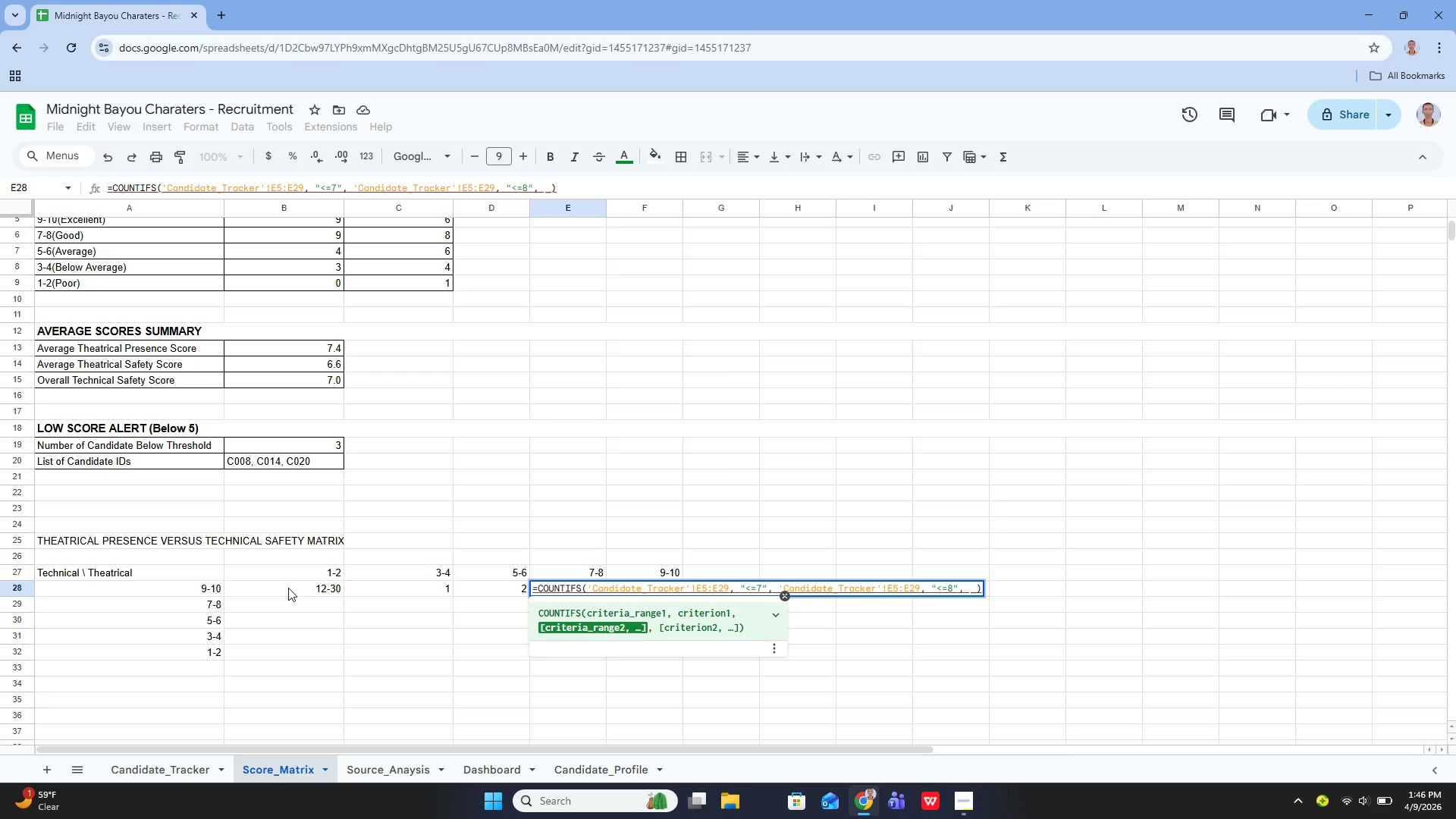 
key(Quote)
 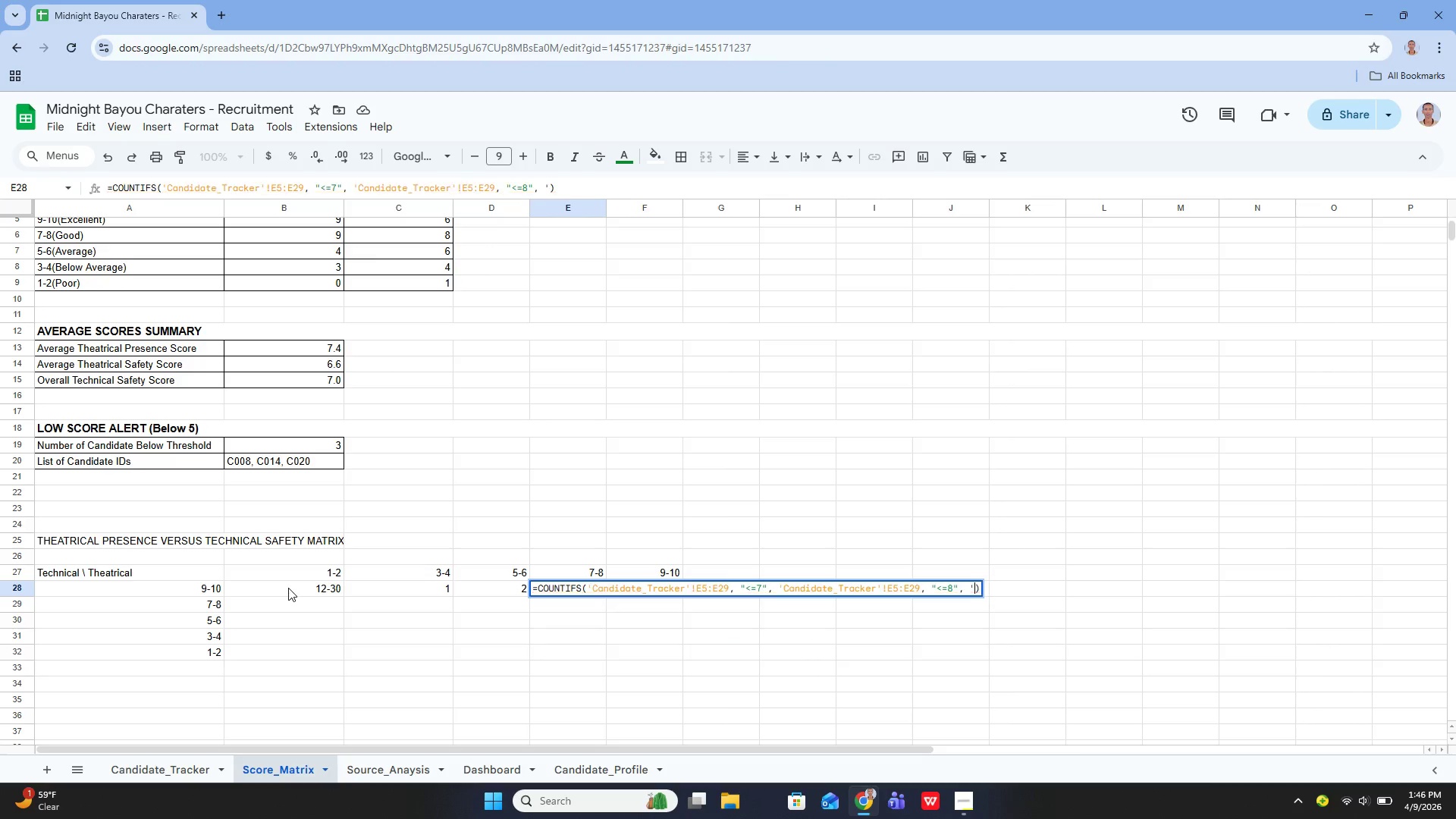 
key(Quote)
 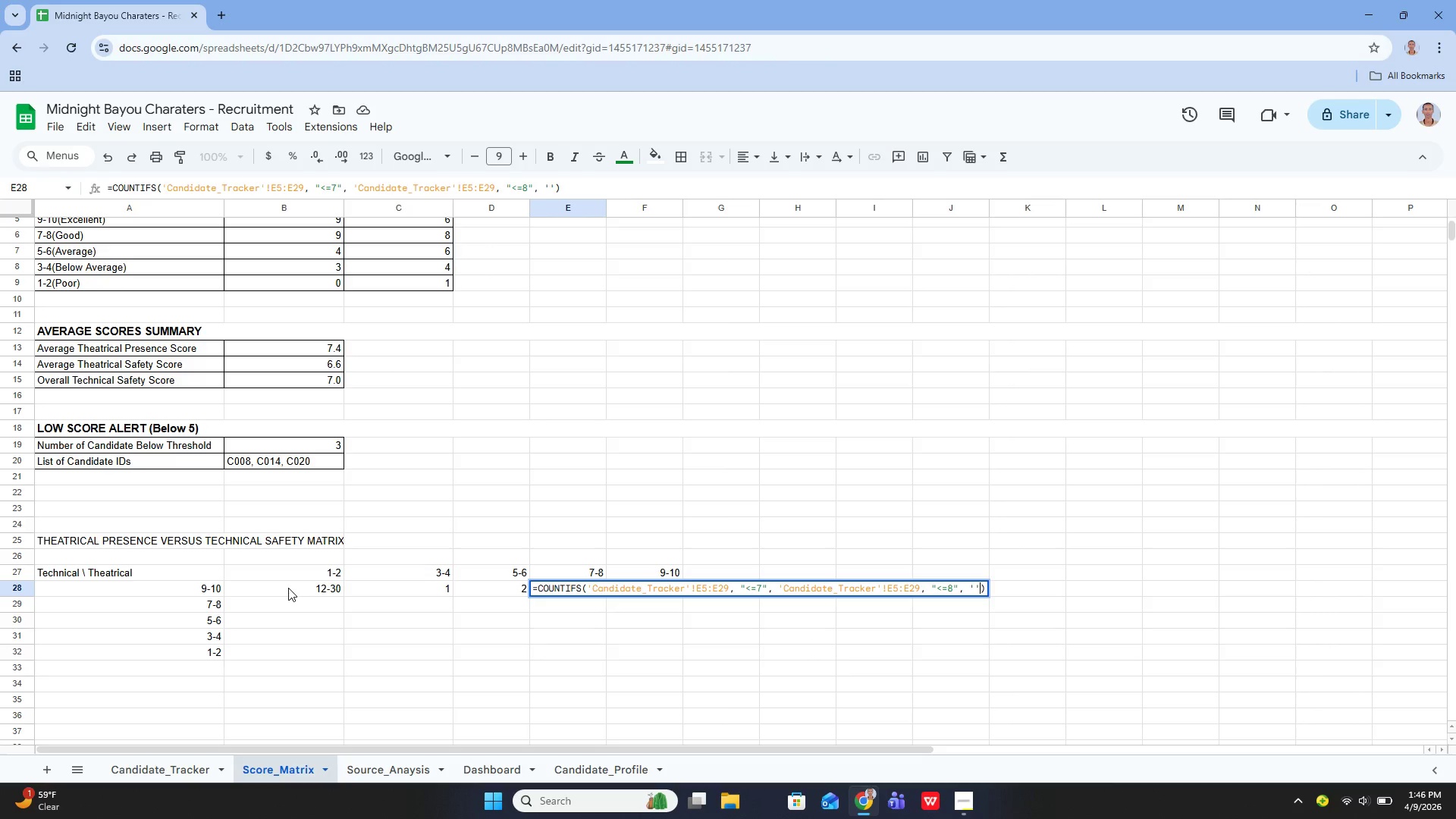 
key(ArrowLeft)
 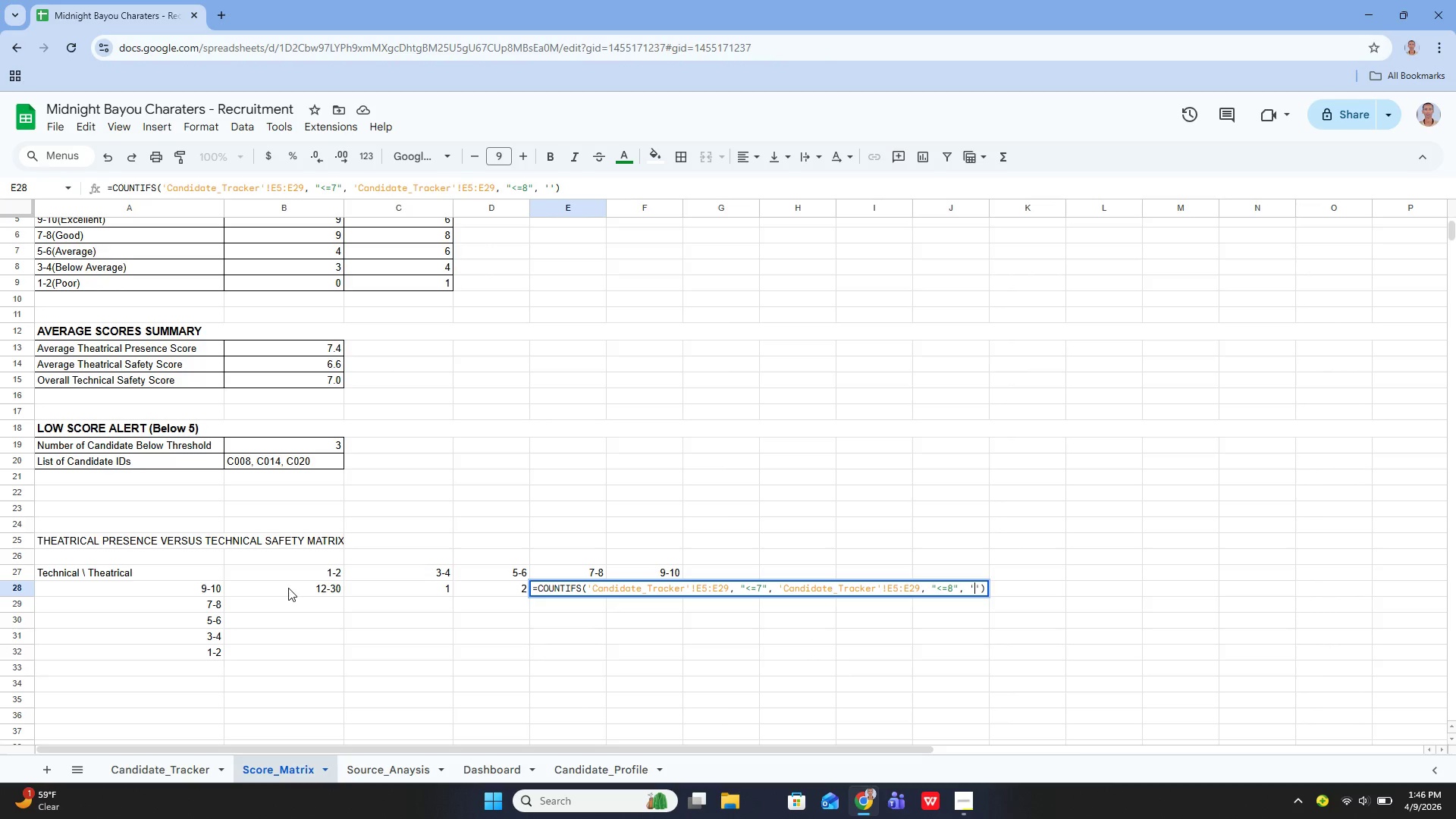 
type(Cam)
key(Backspace)
type(nid)
key(Backspace)
key(Backspace)
type(didate_Tracker)
 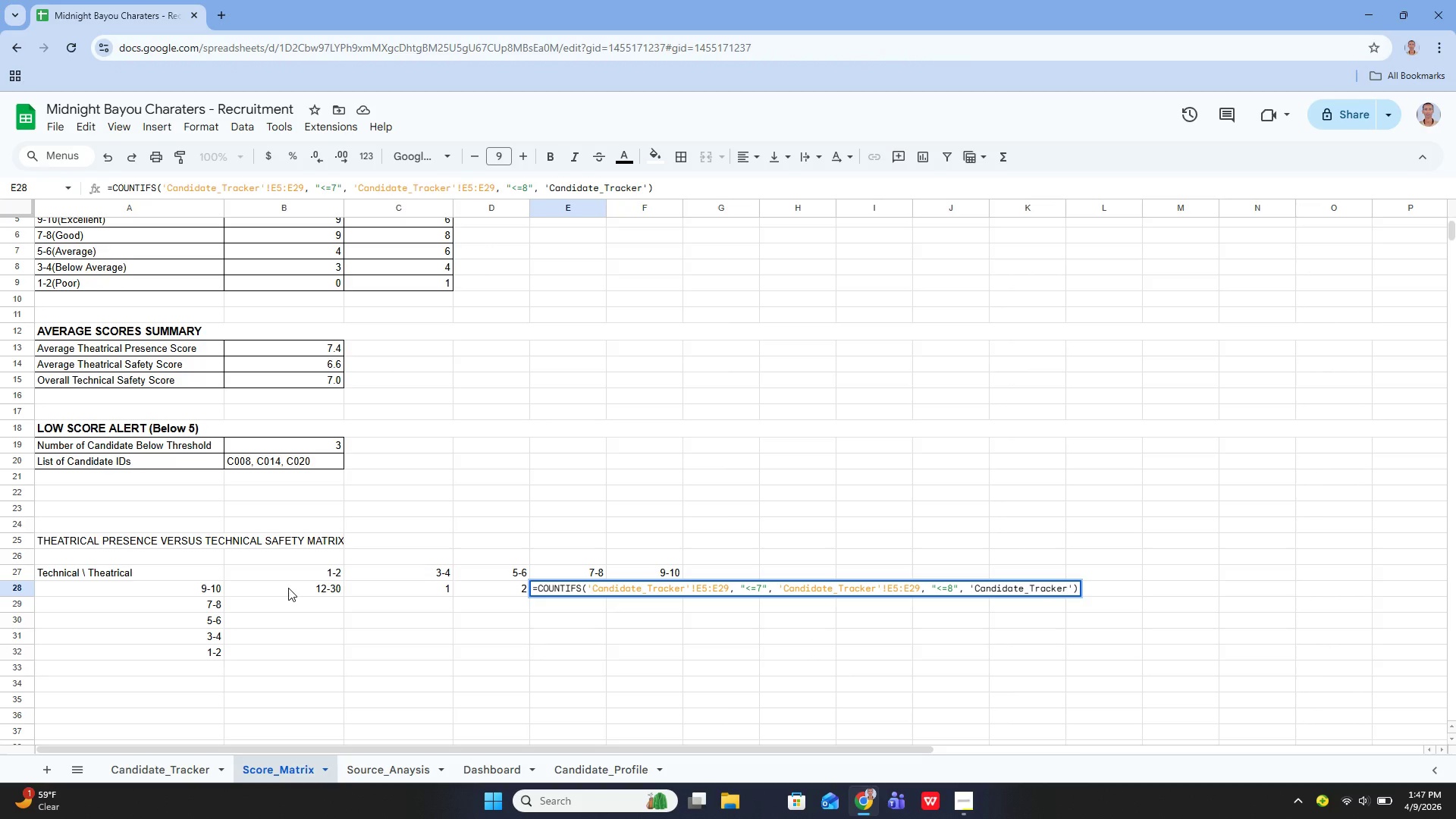 
key(ArrowRight)
 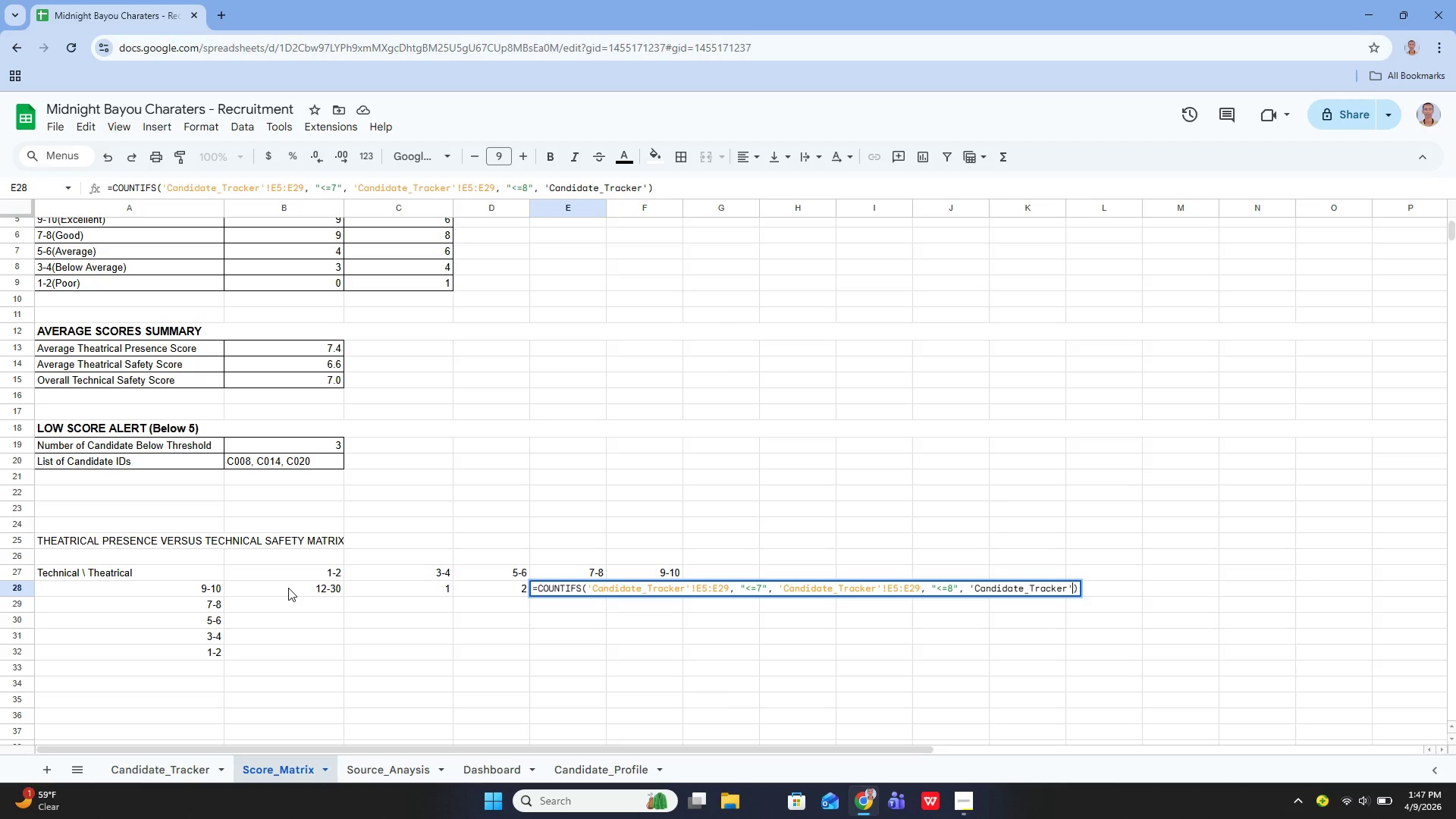 
type(!F5:F29 )
key(Backspace)
type(, "")
 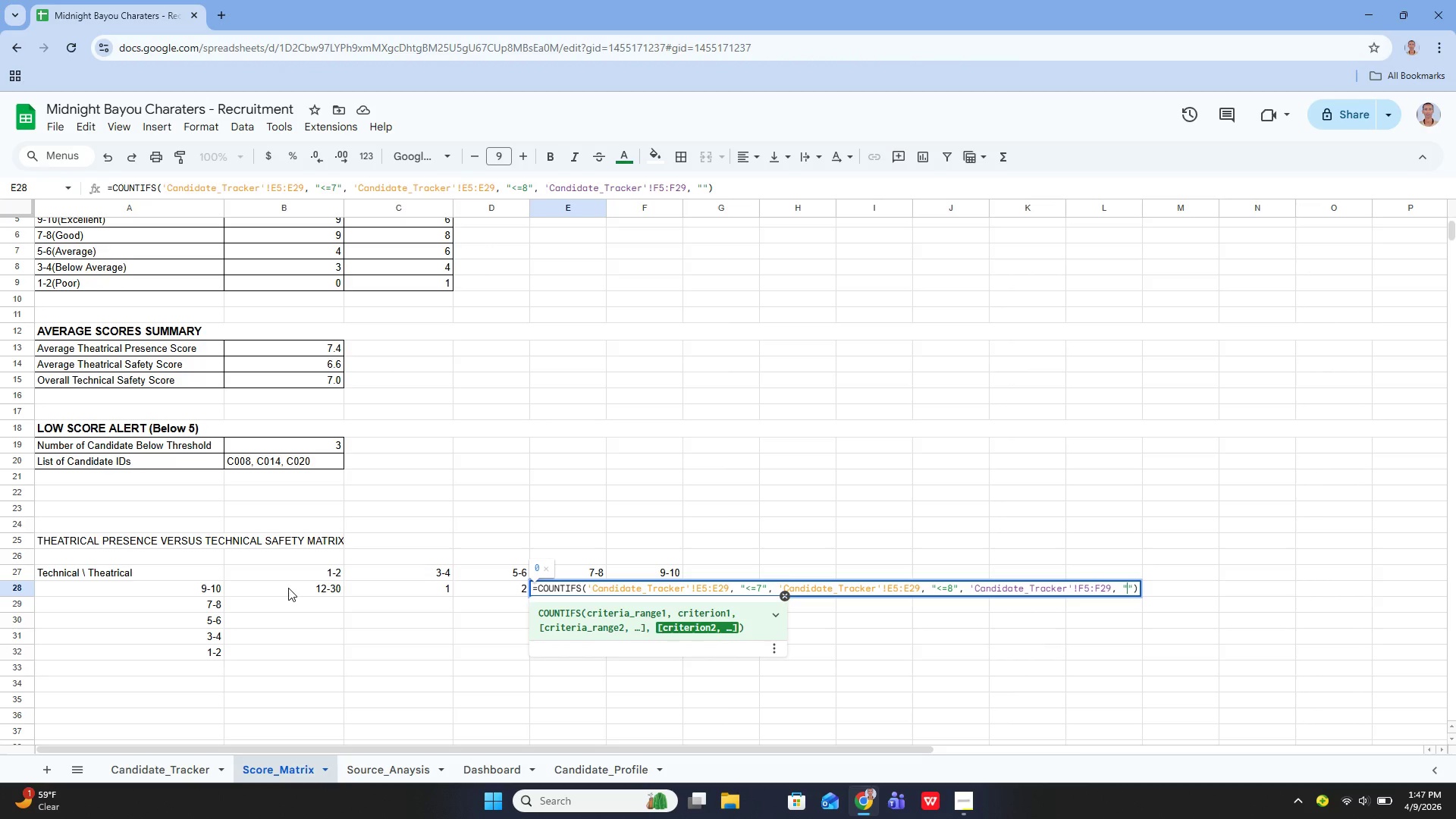 
 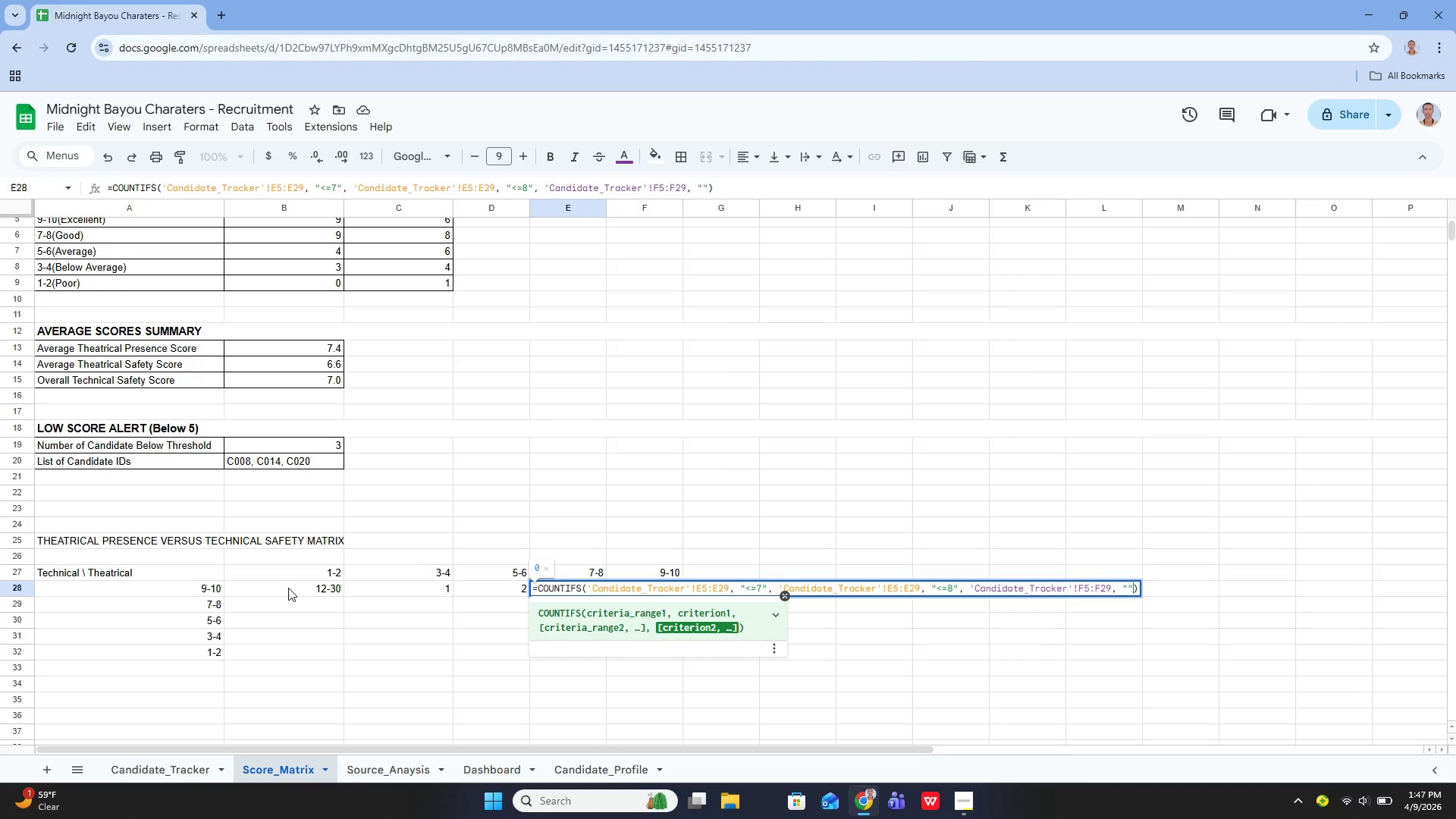 
key(ArrowLeft)
 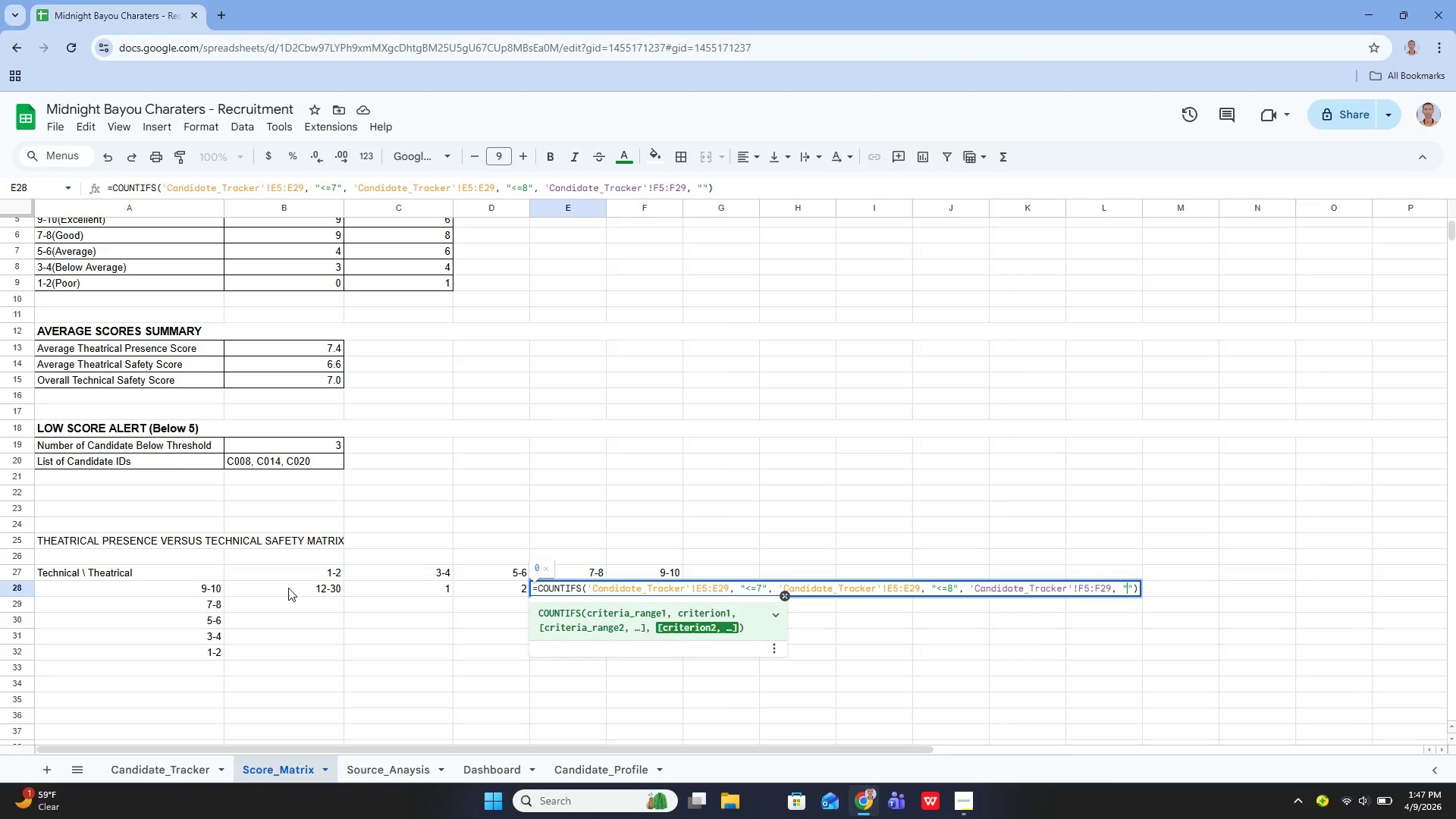 
key(Shift+ShiftLeft)
 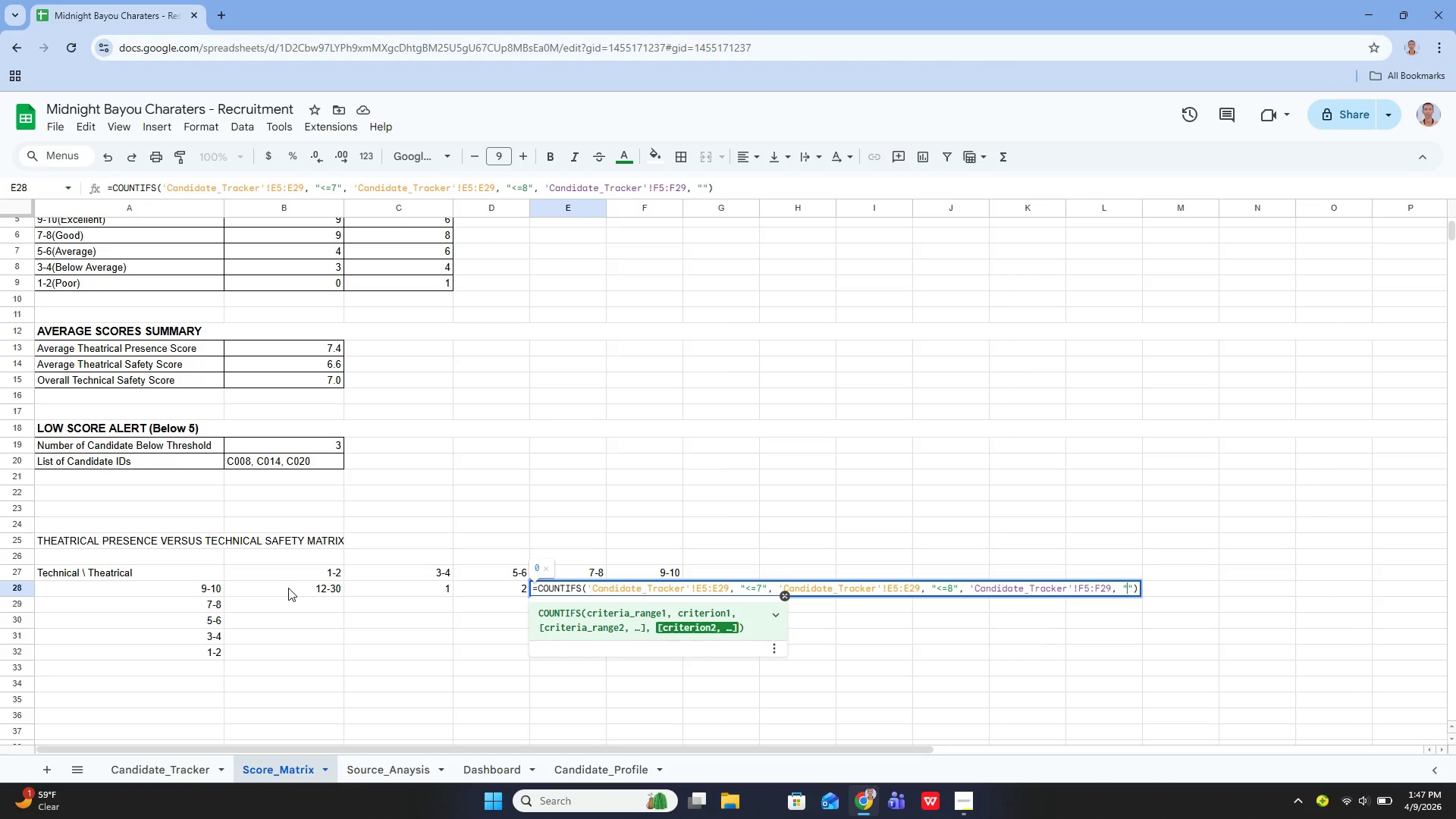 
key(Shift+Period)
 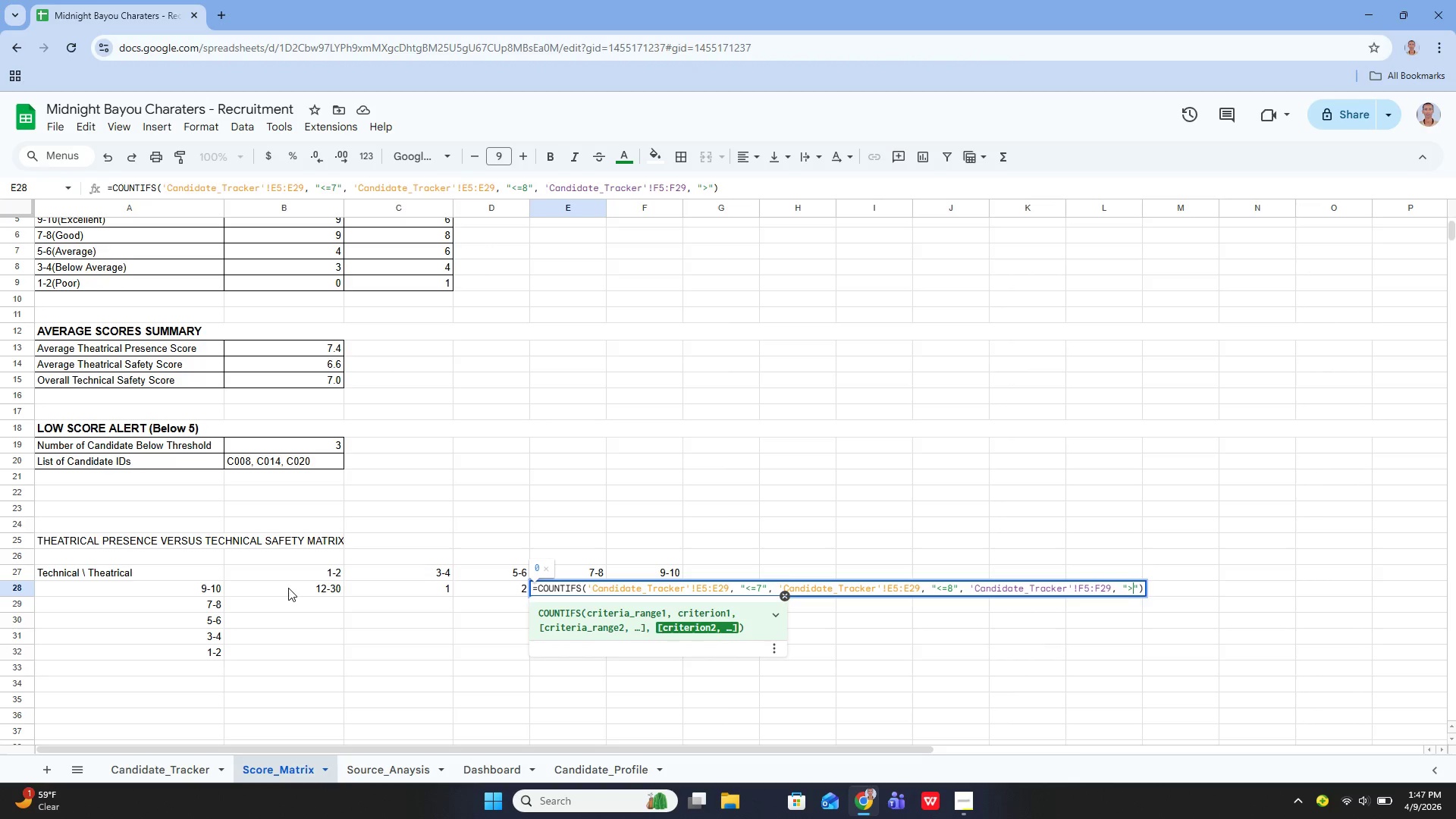 
key(Equal)
 